 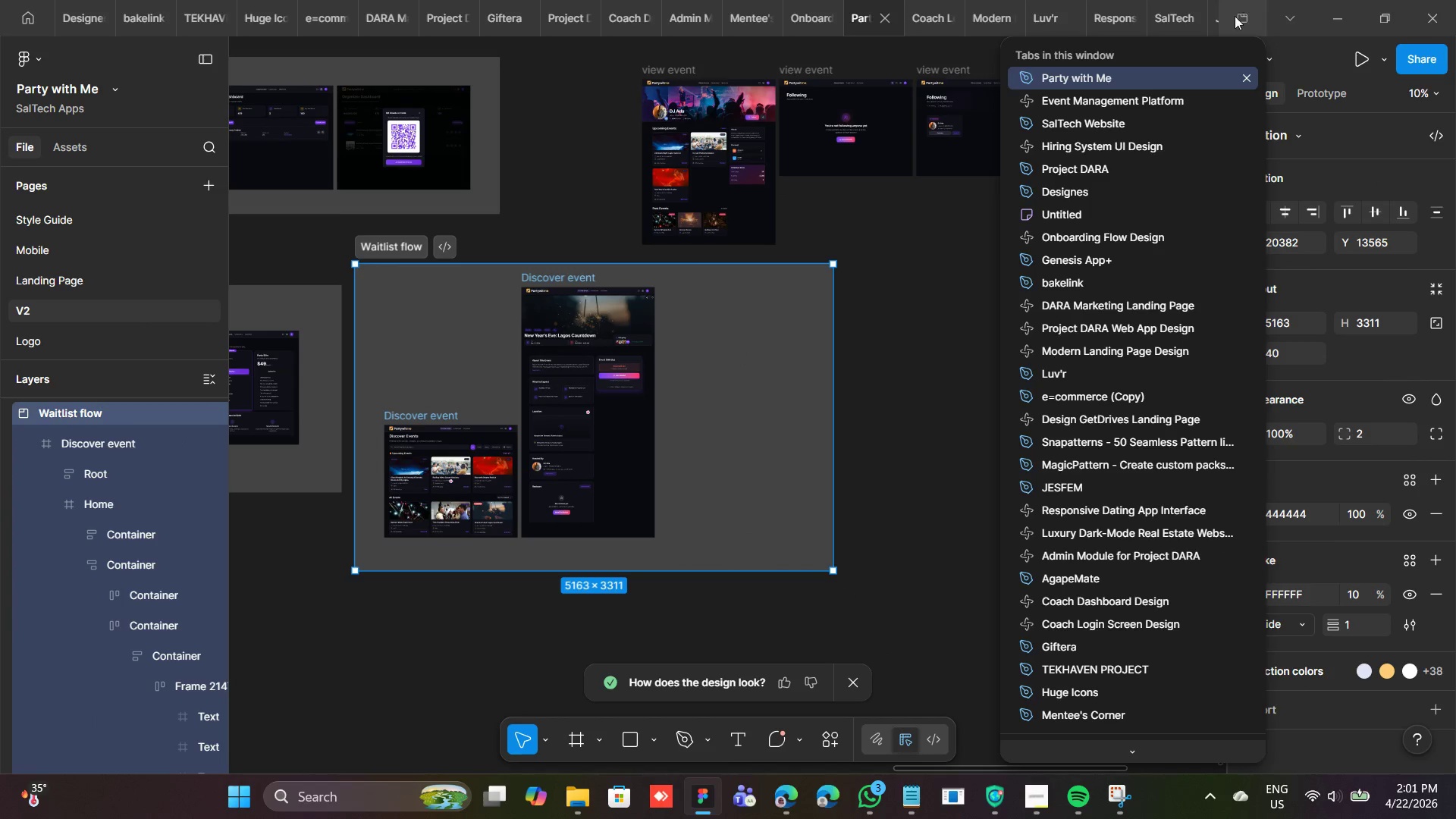 
left_click([1144, 97])
 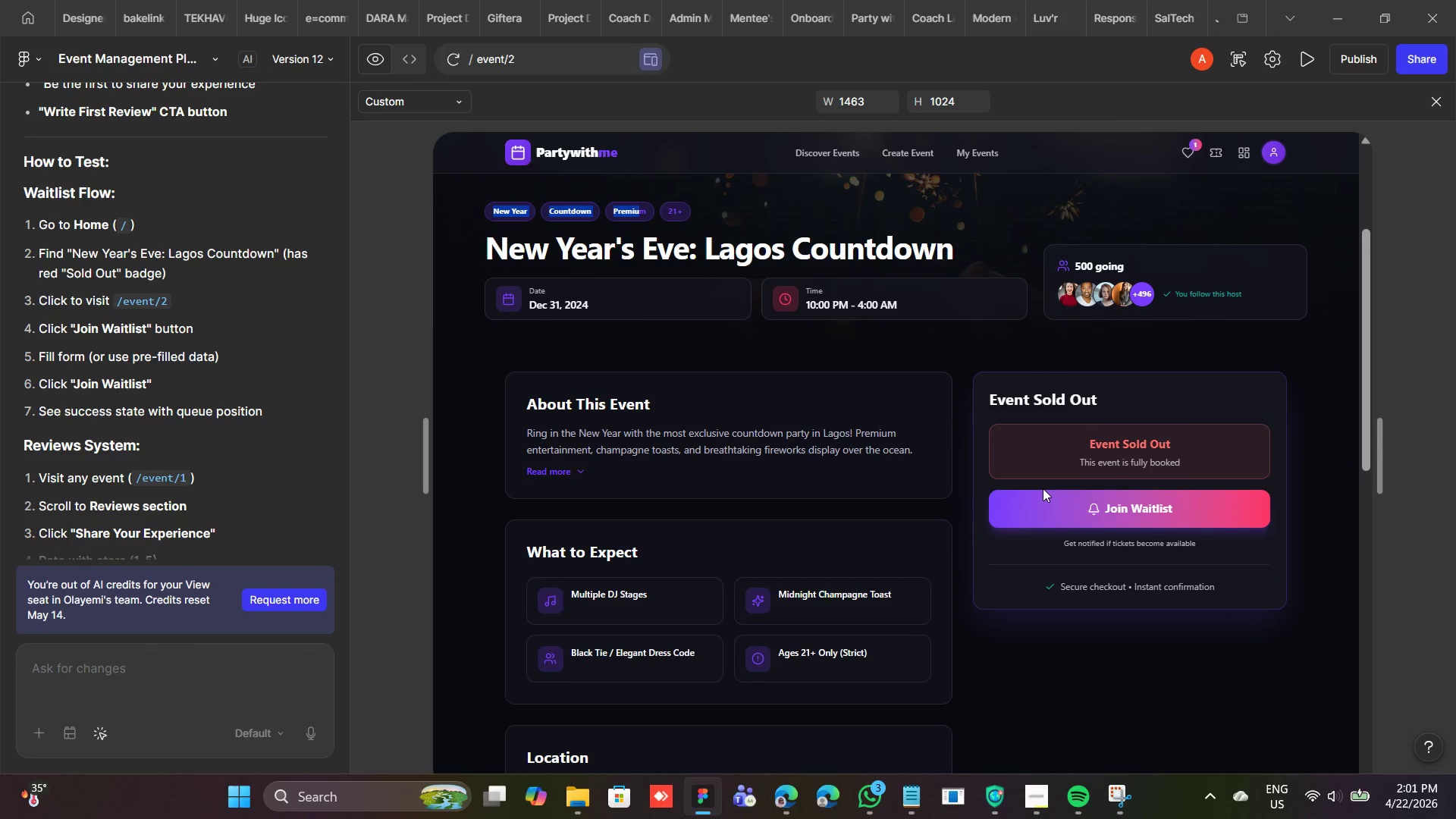 
left_click([1075, 519])
 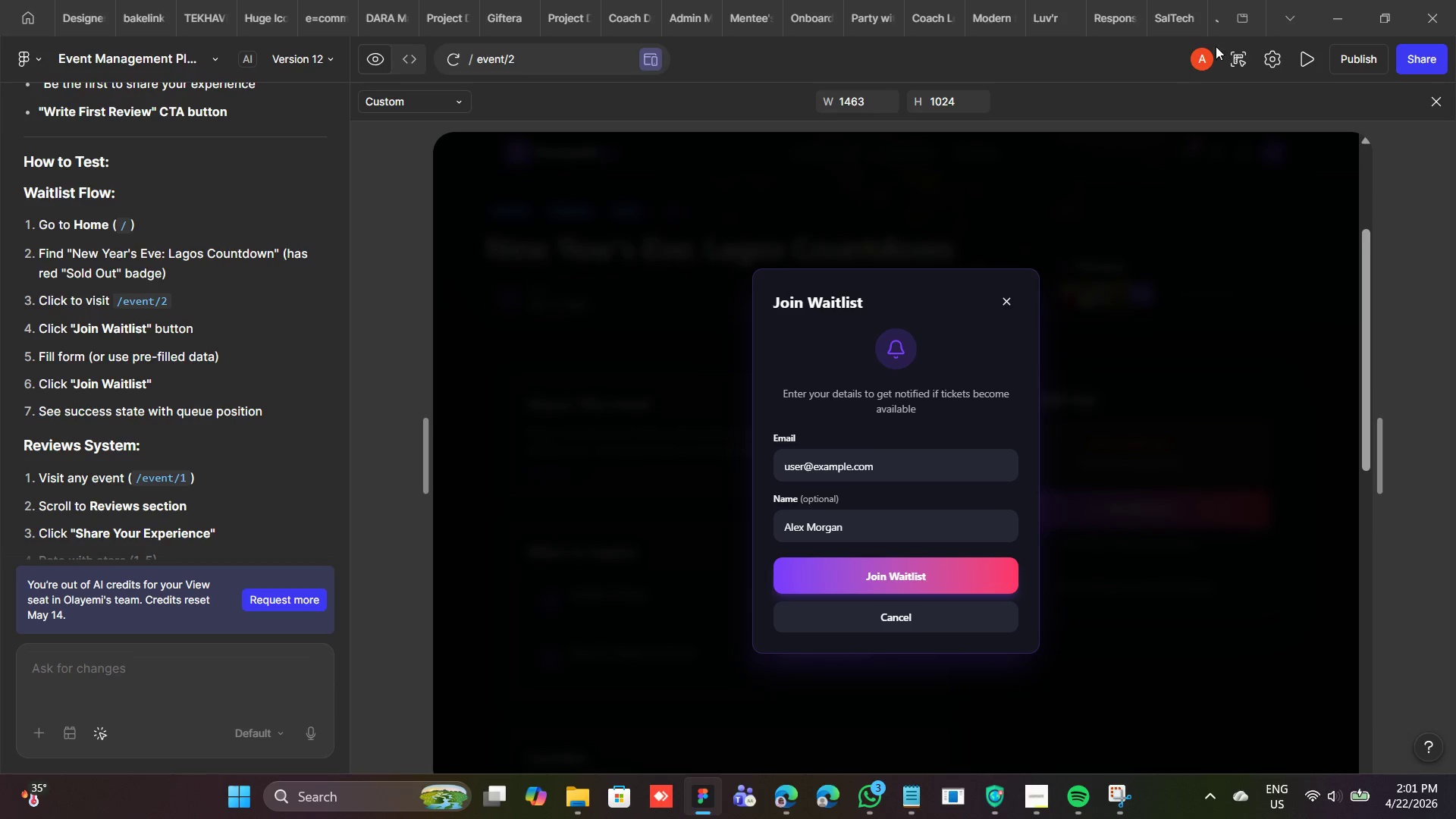 
left_click([1240, 56])
 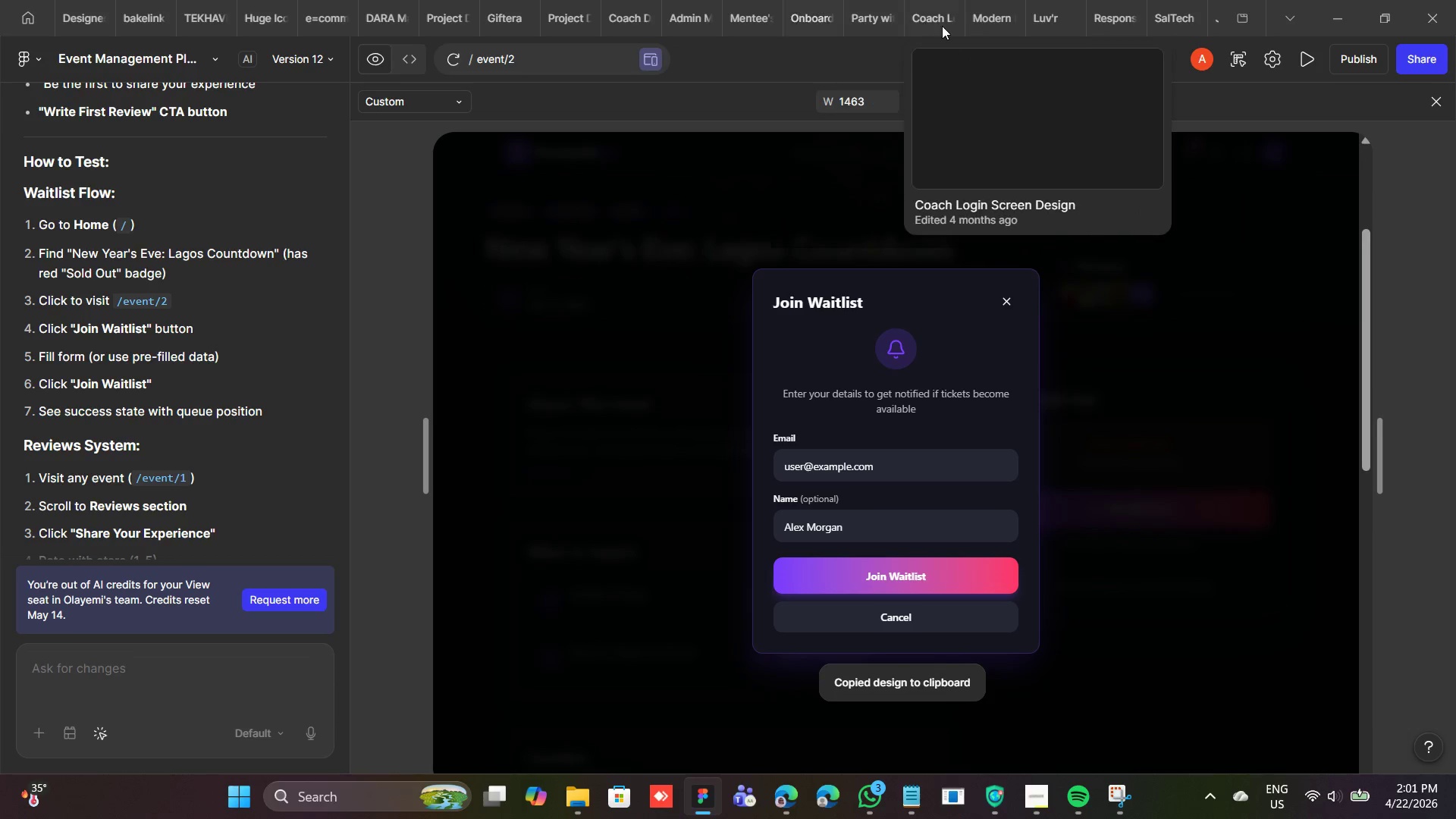 
left_click([873, 0])
 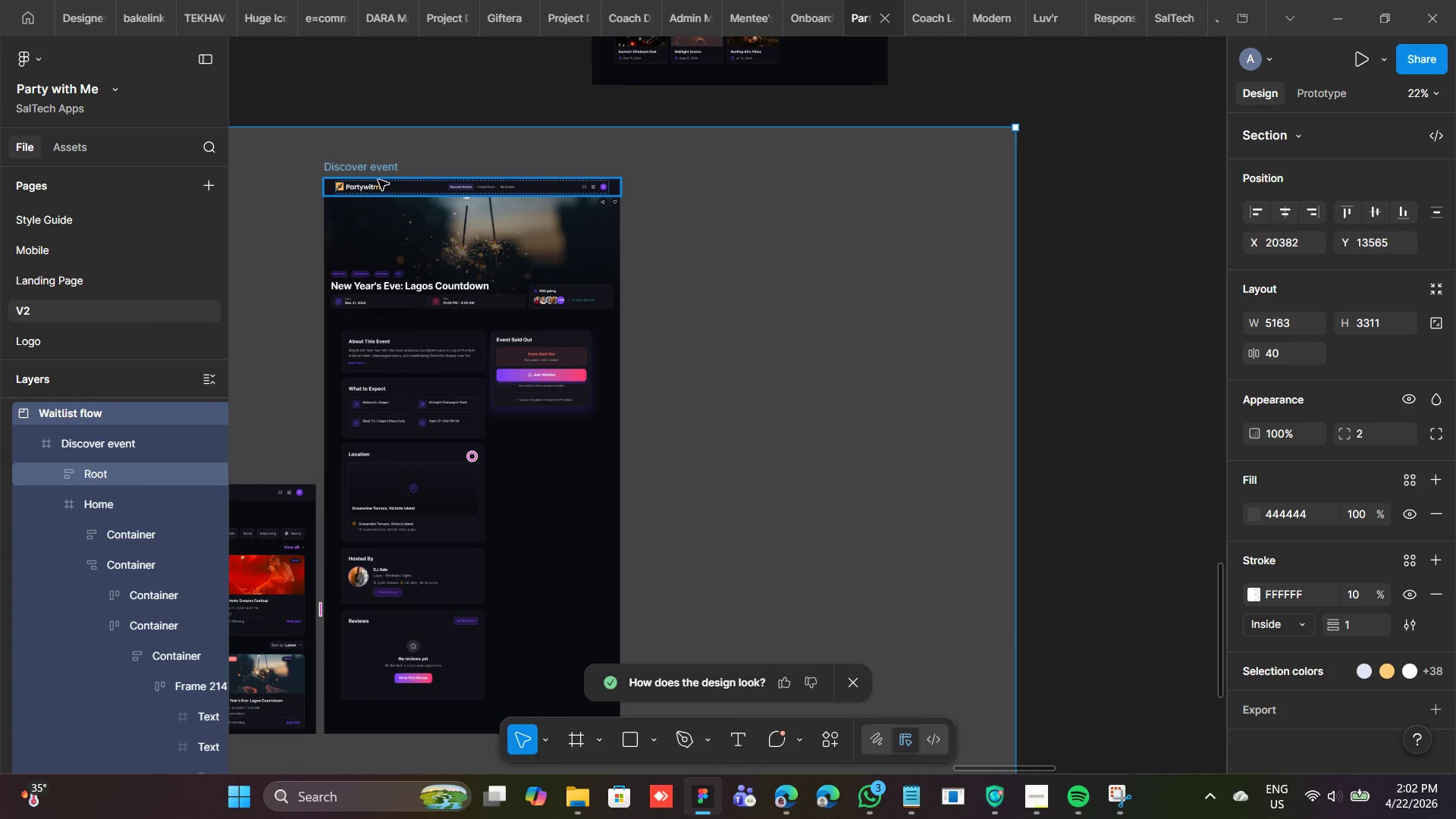 
left_click([373, 169])
 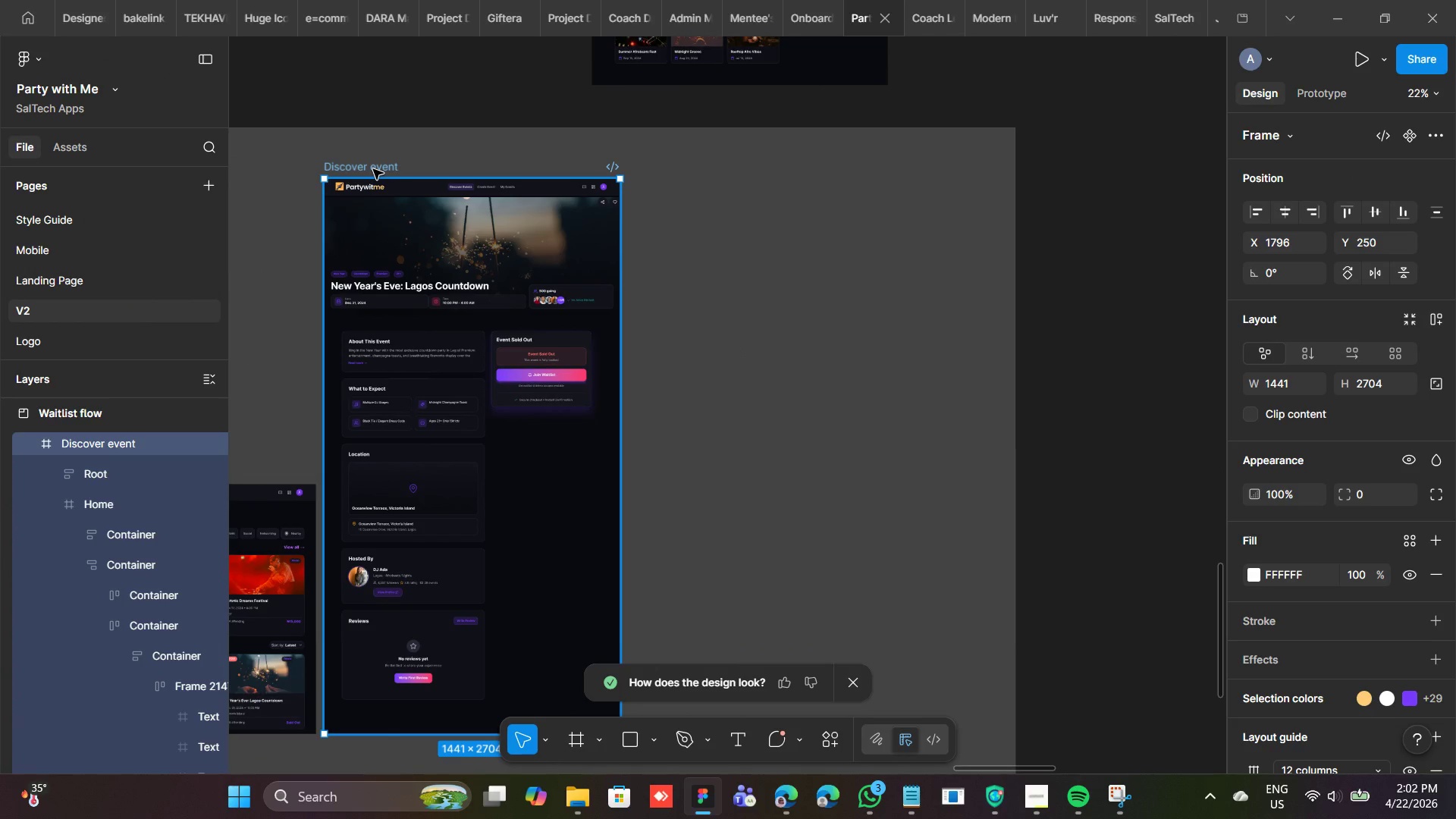 
key(Control+D)
 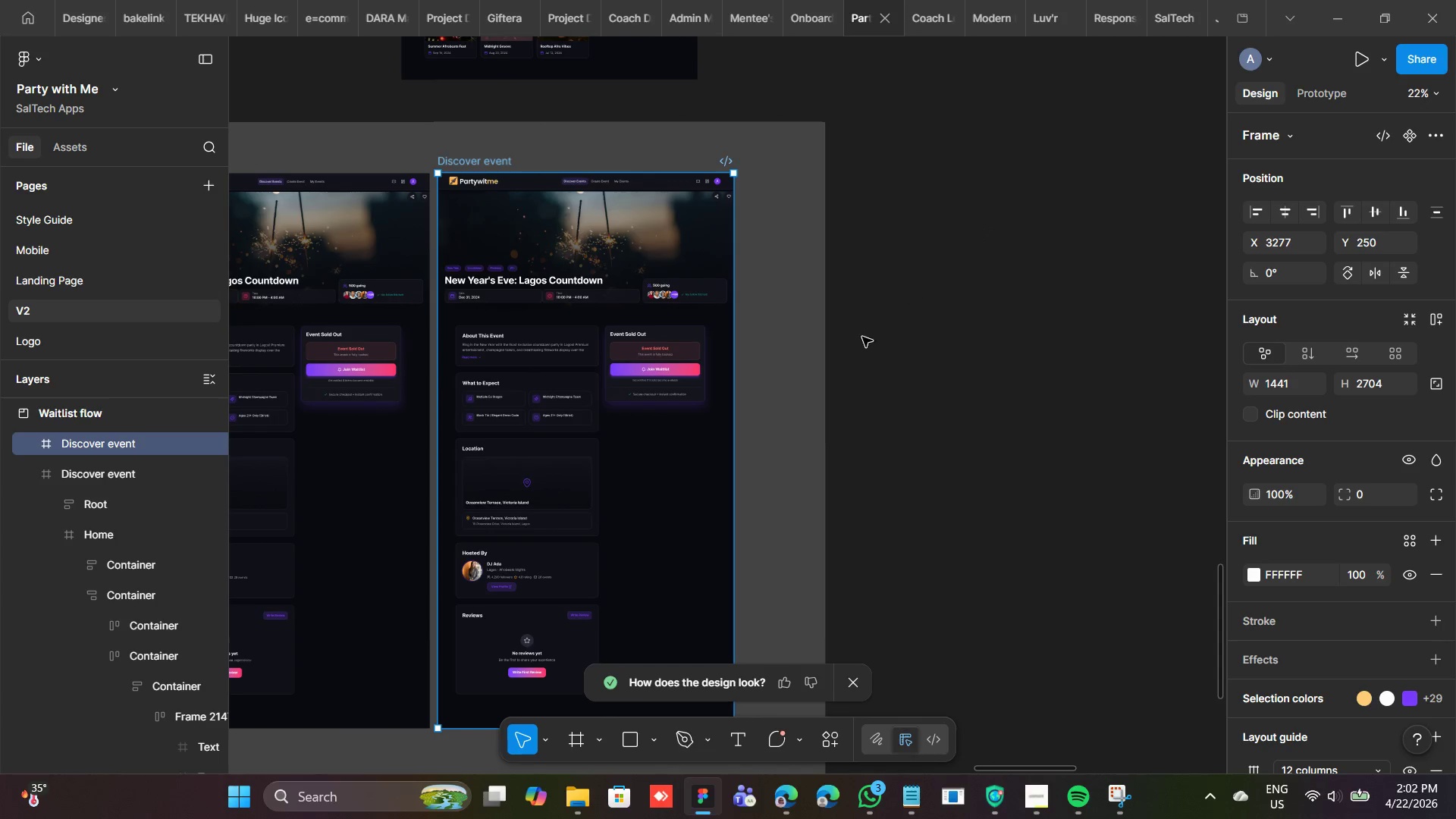 
right_click([921, 243])
 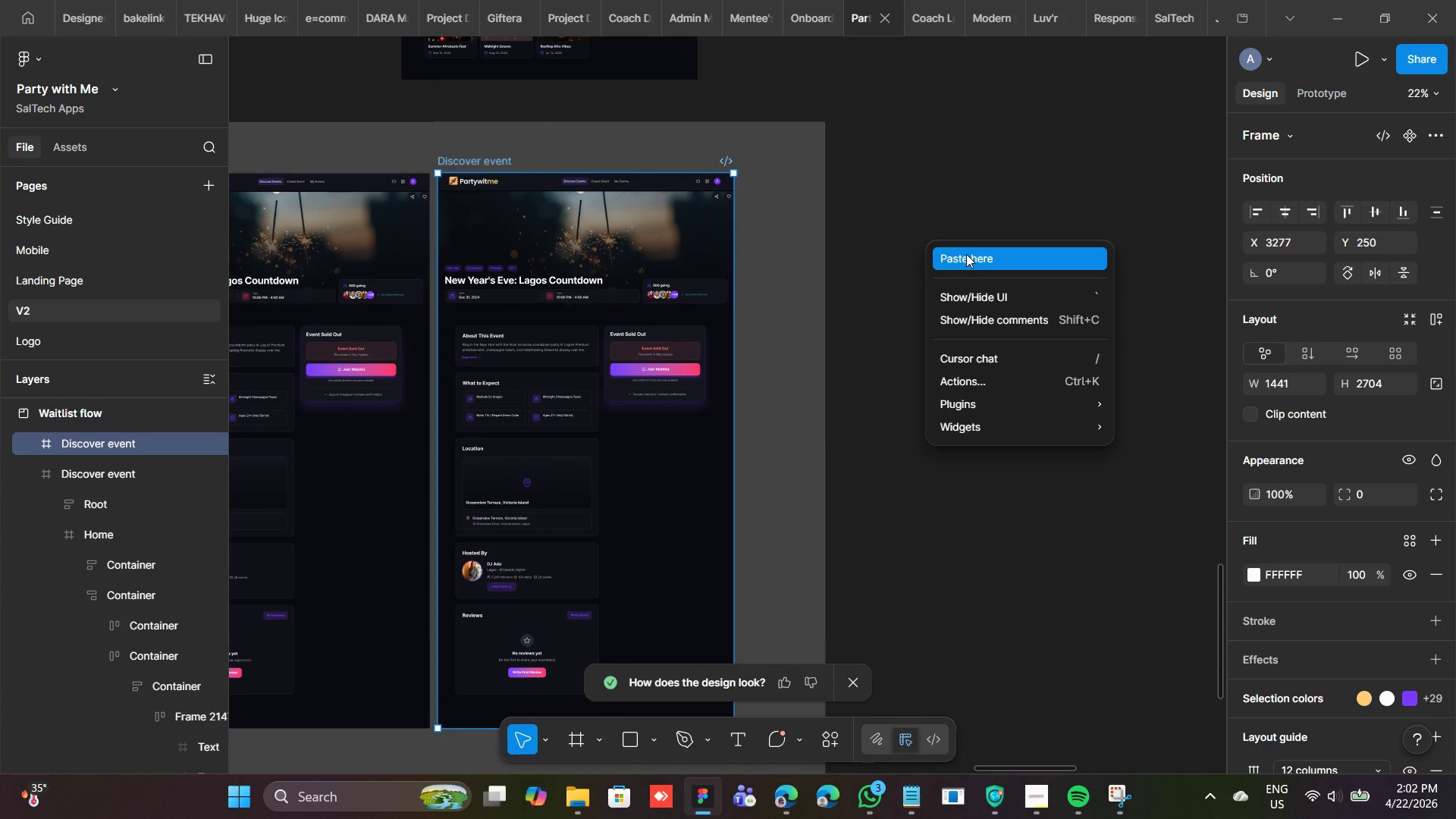 
left_click([966, 254])
 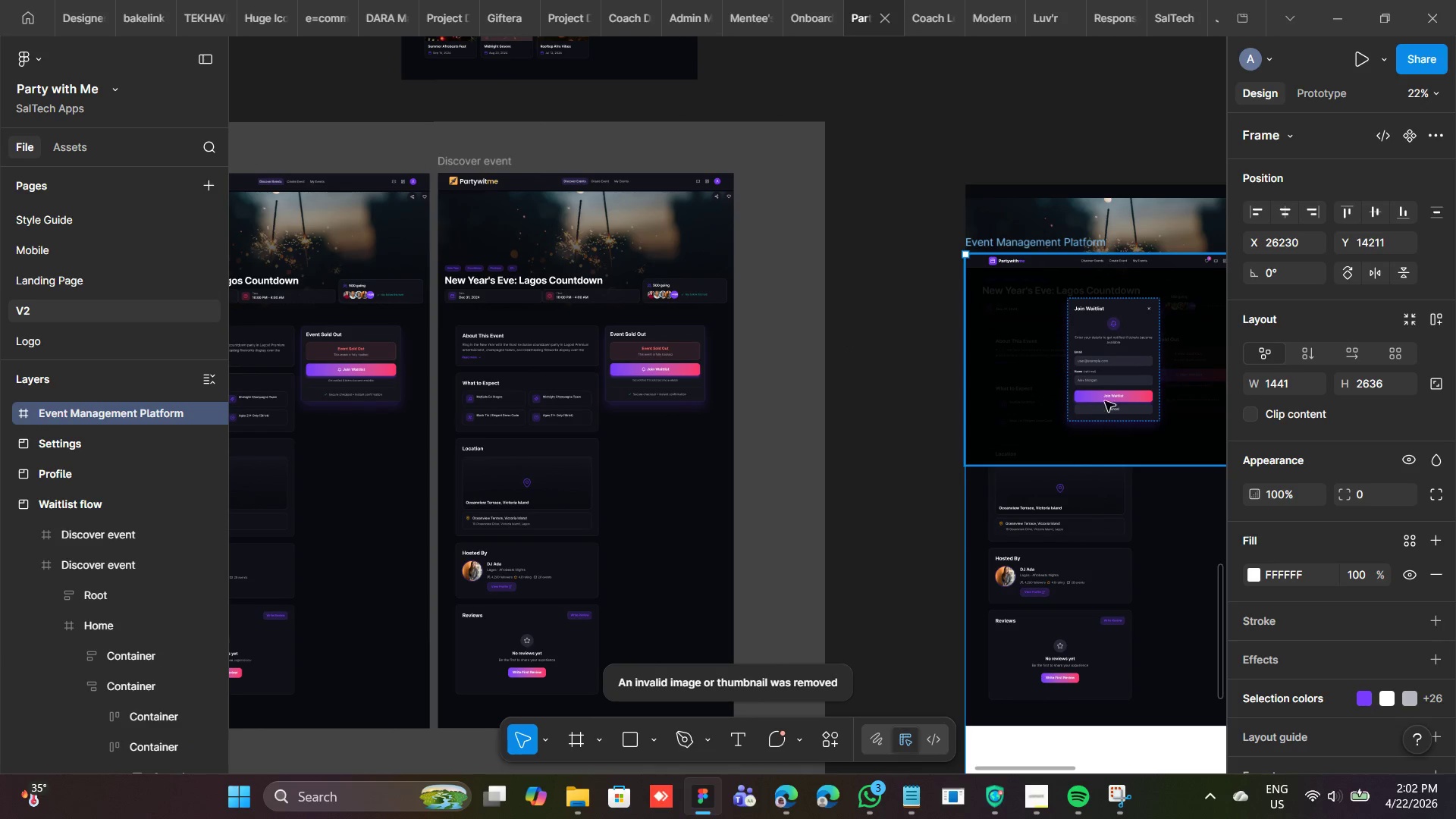 
left_click([1105, 375])
 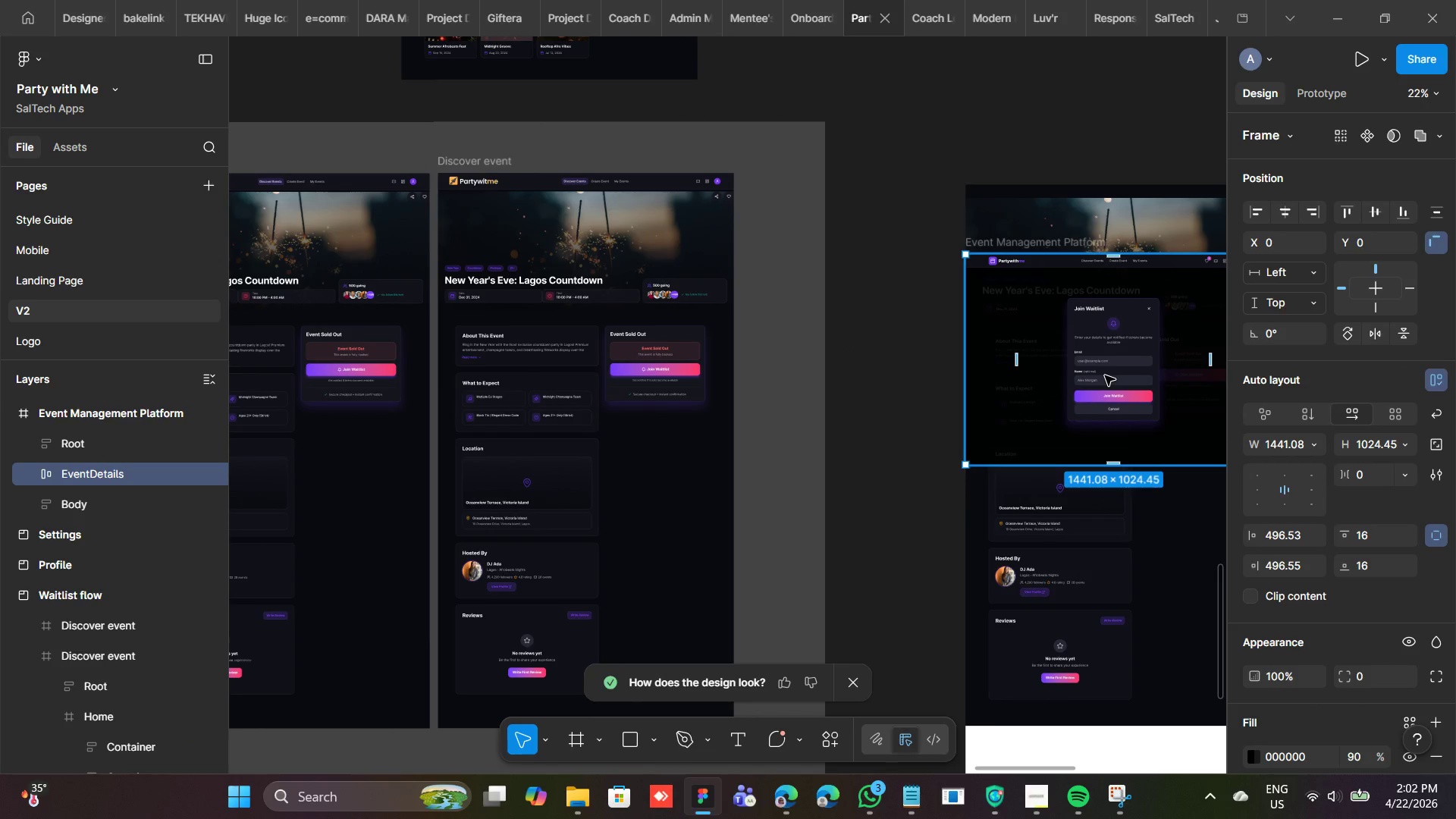 
key(Control+C)
 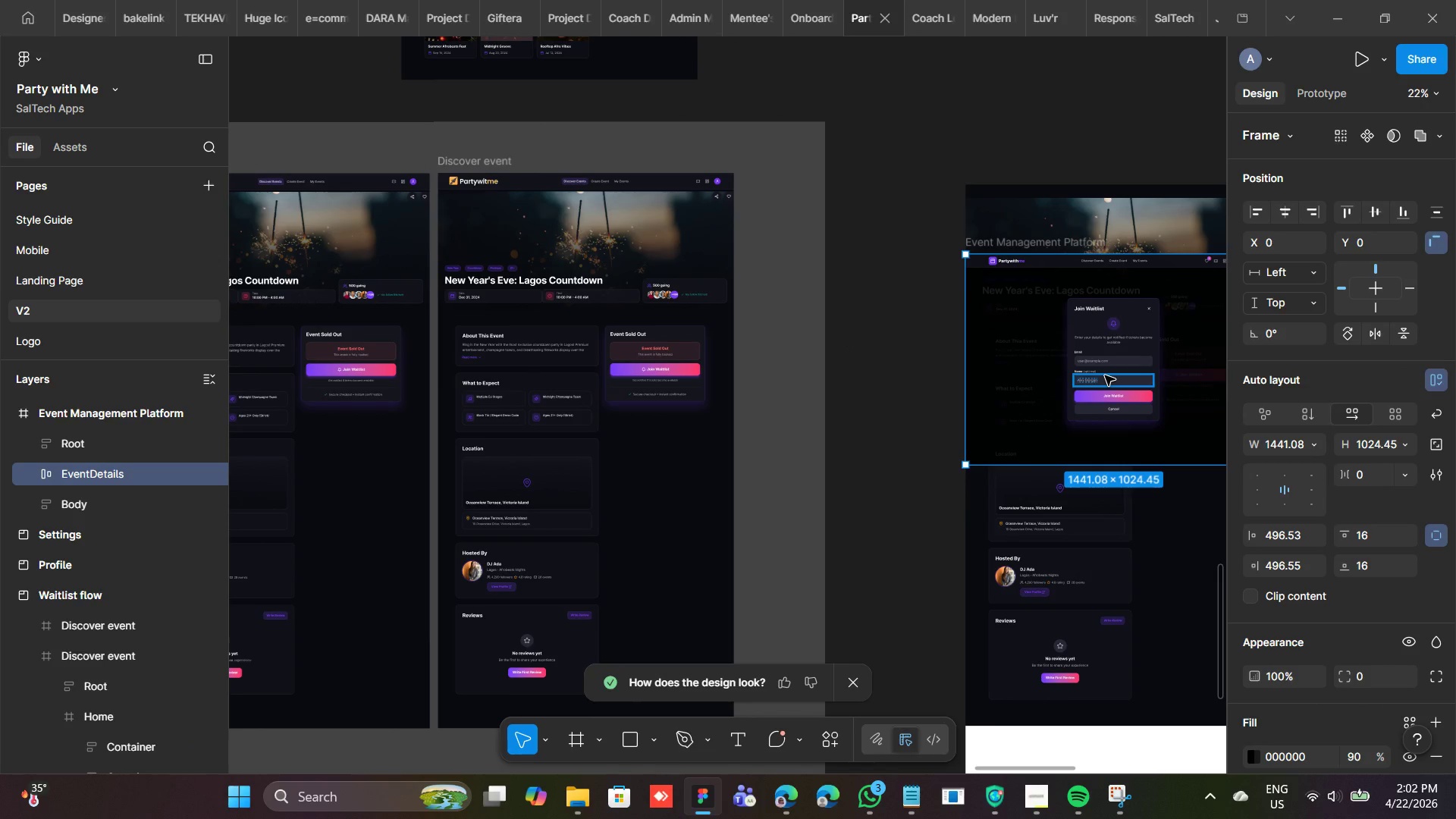 
key(Control+C)
 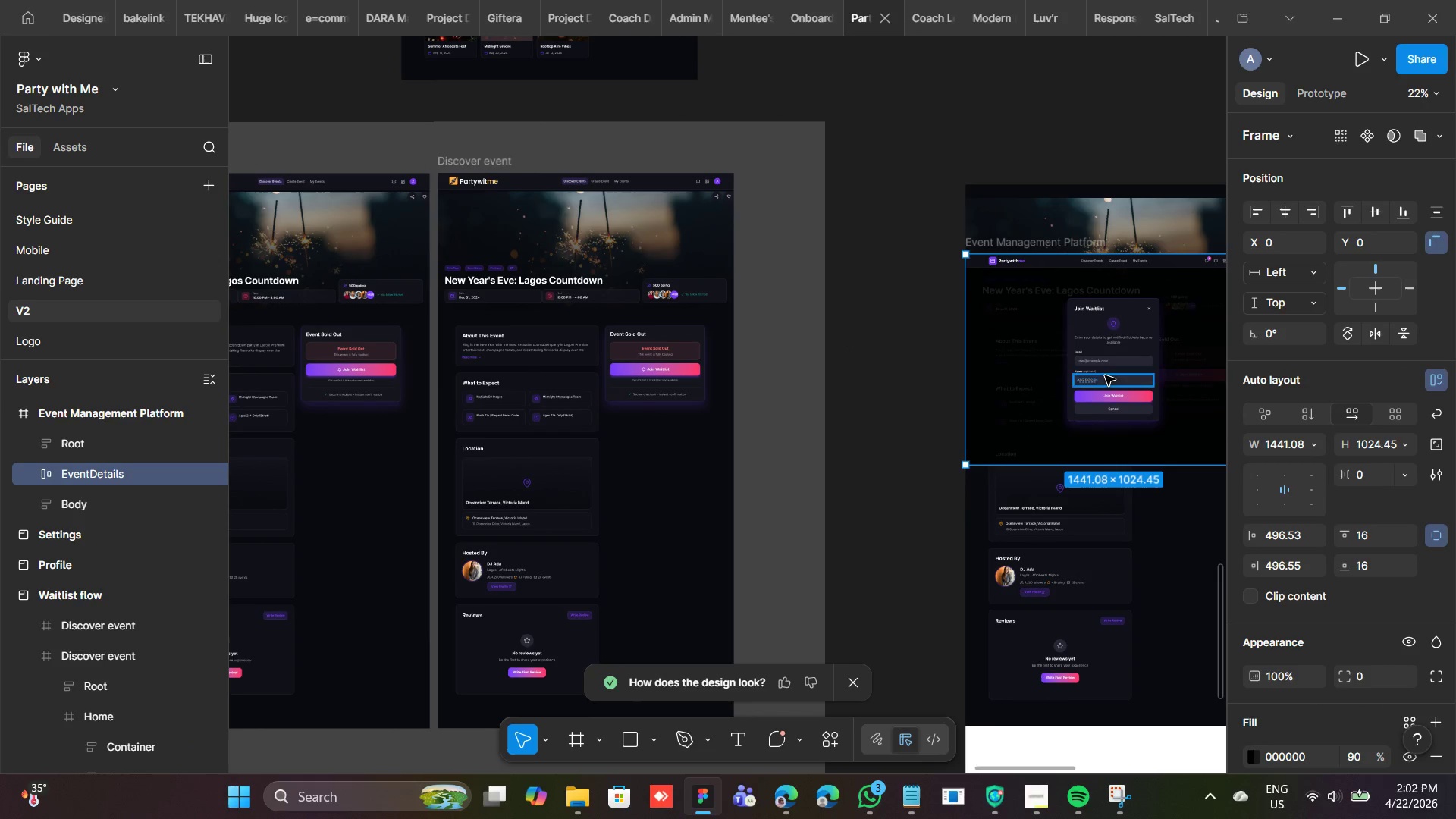 
key(Control+C)
 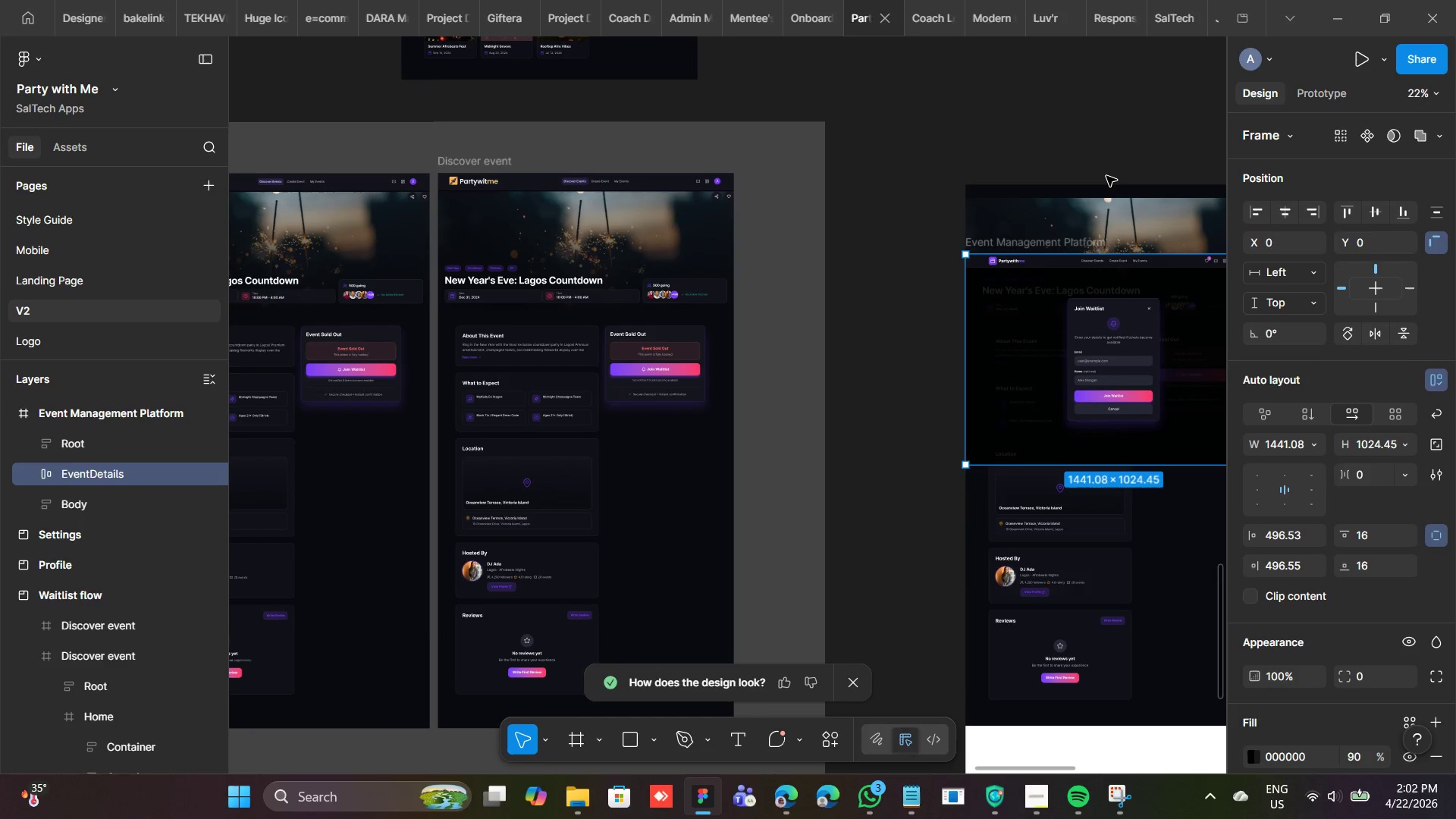 
left_click([1106, 181])
 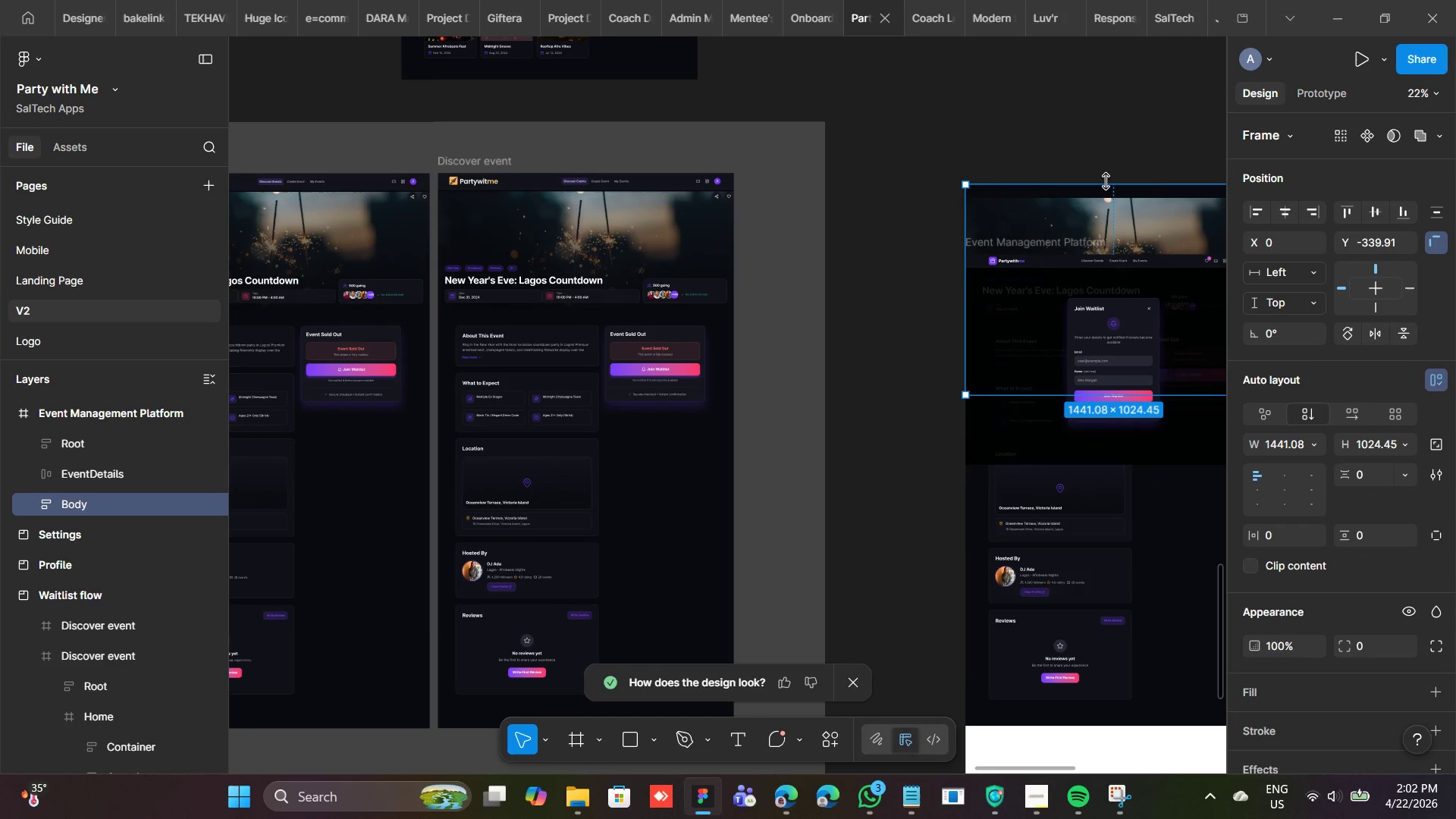 
key(Backspace)
 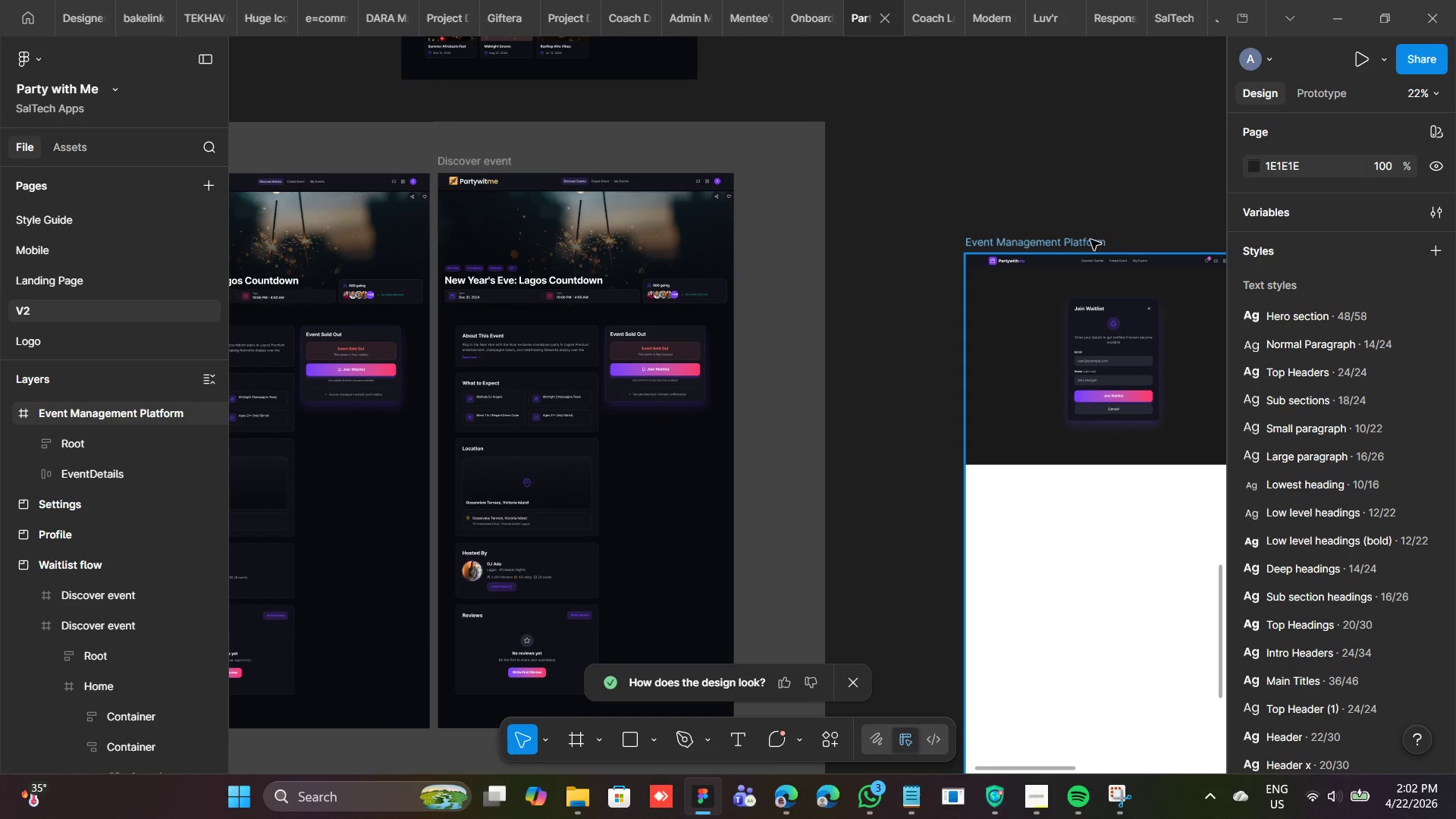 
left_click([1087, 237])
 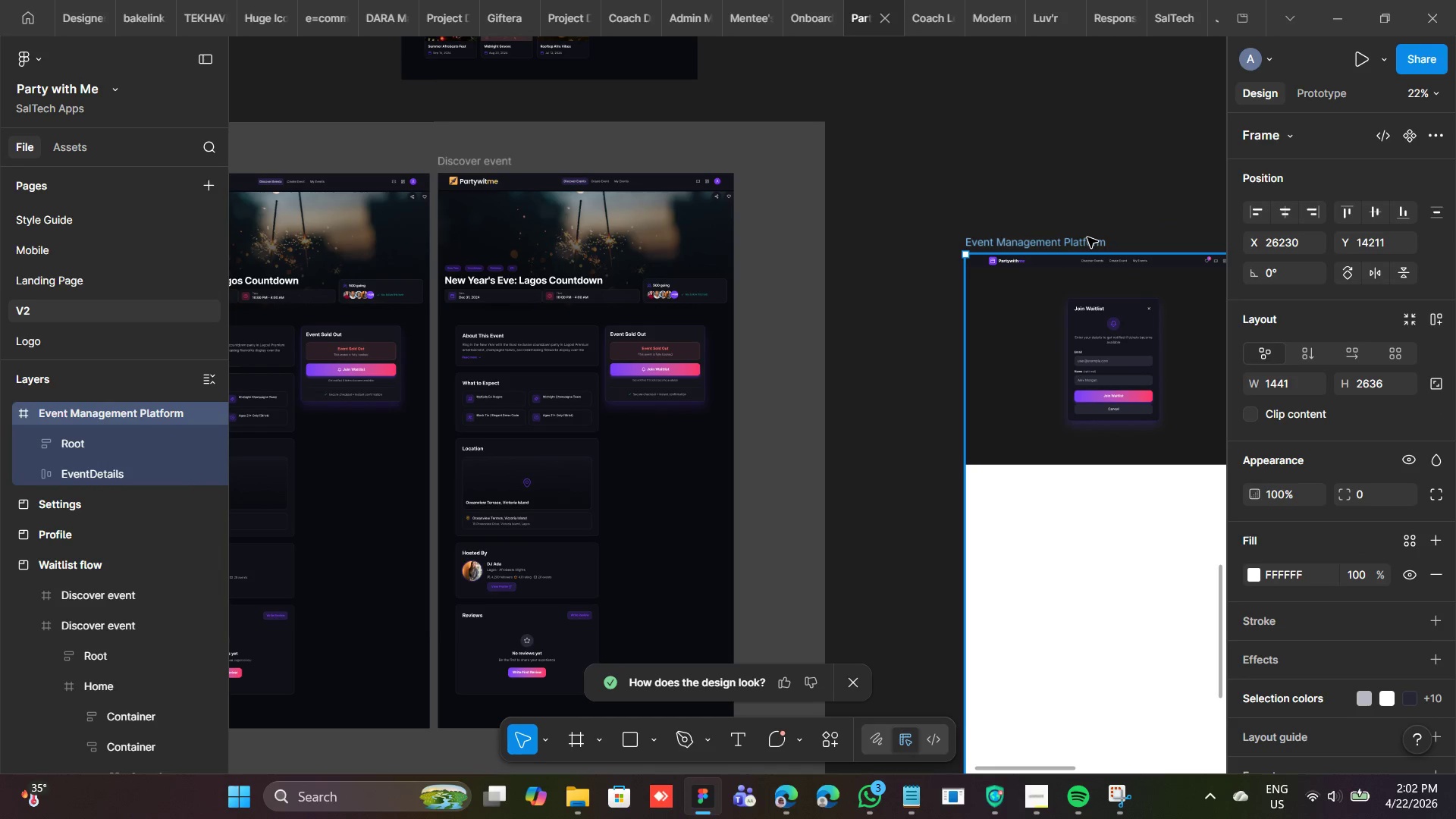 
key(Backspace)
 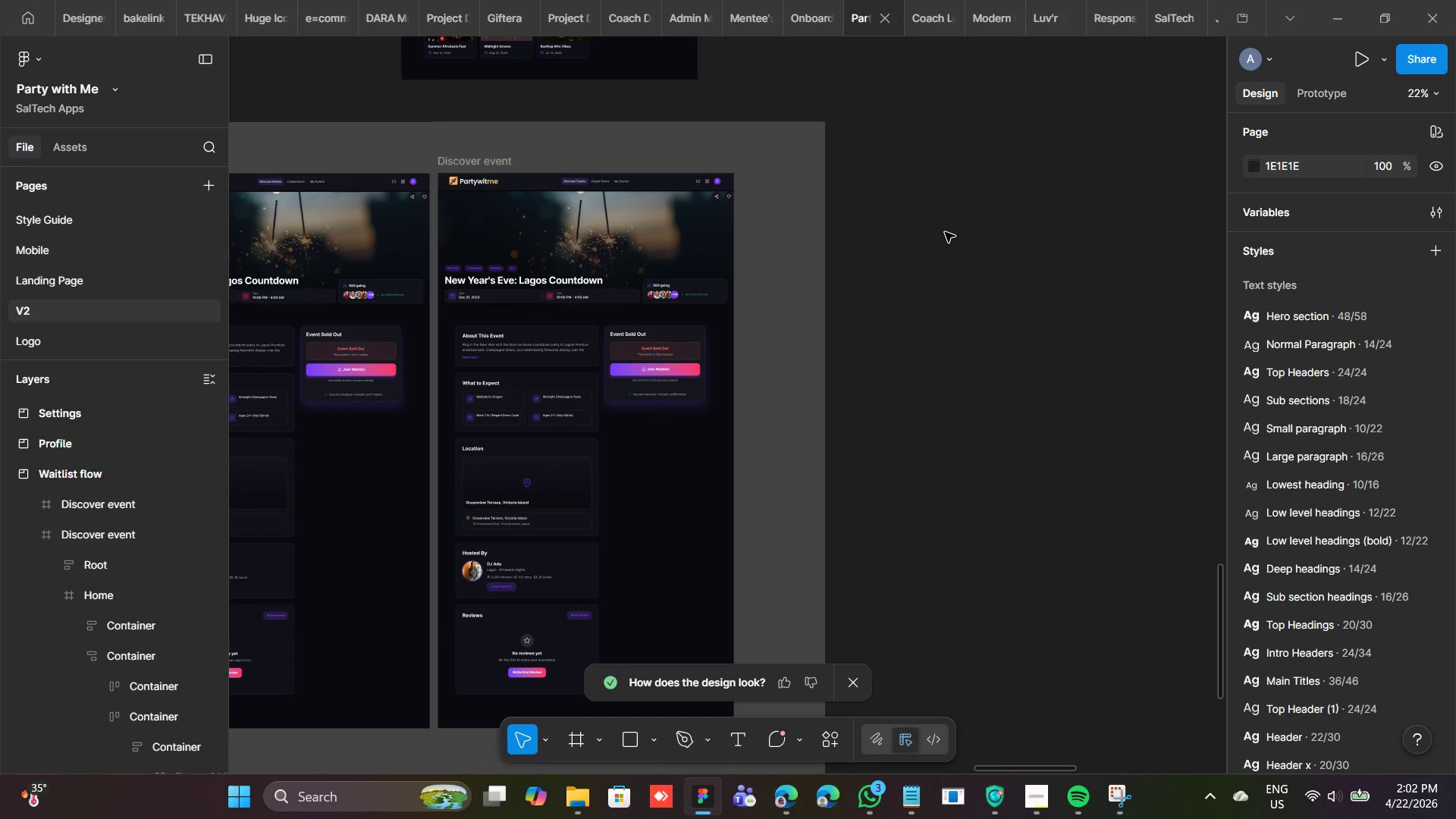 
right_click([945, 232])
 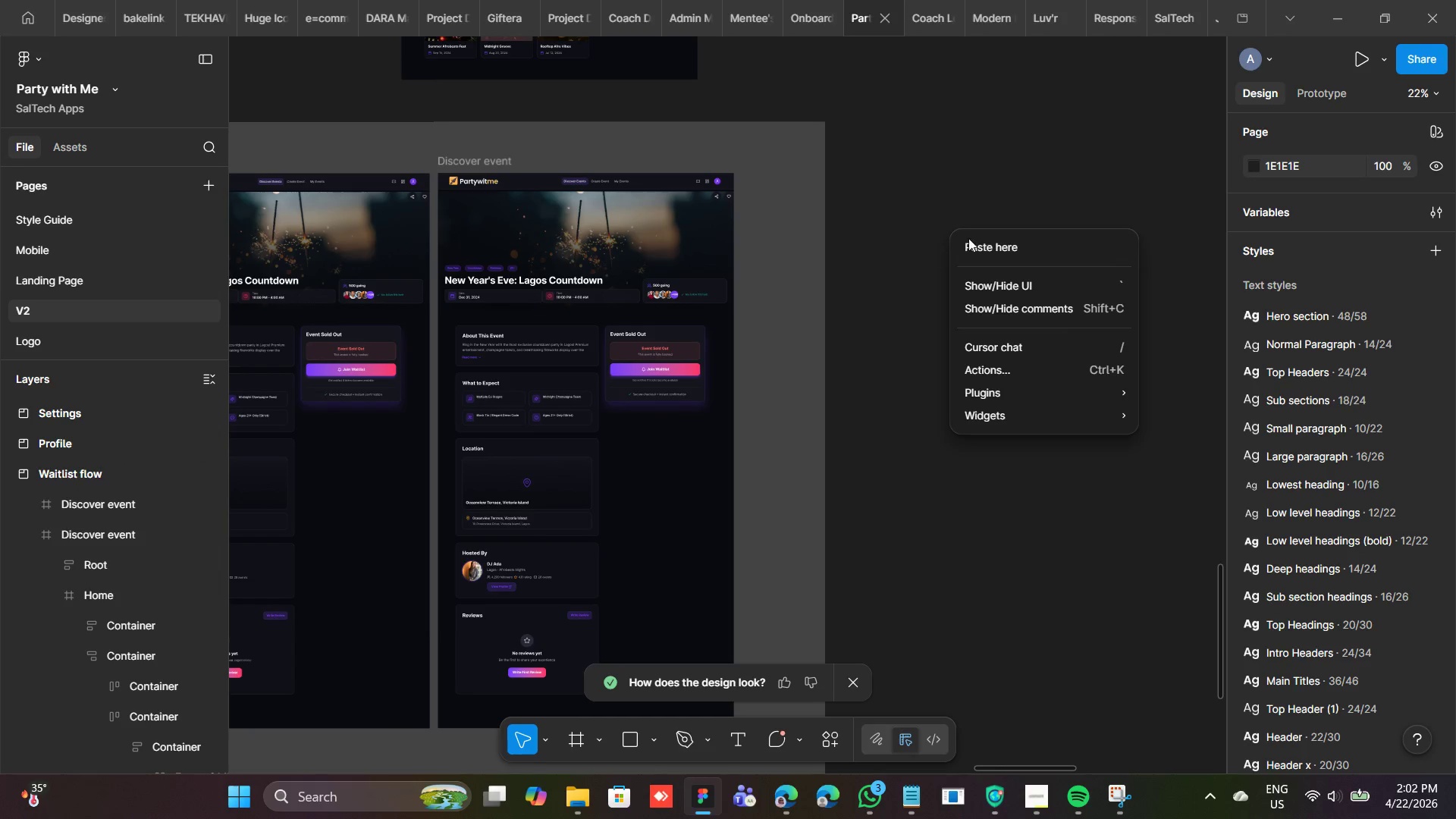 
left_click([982, 235])
 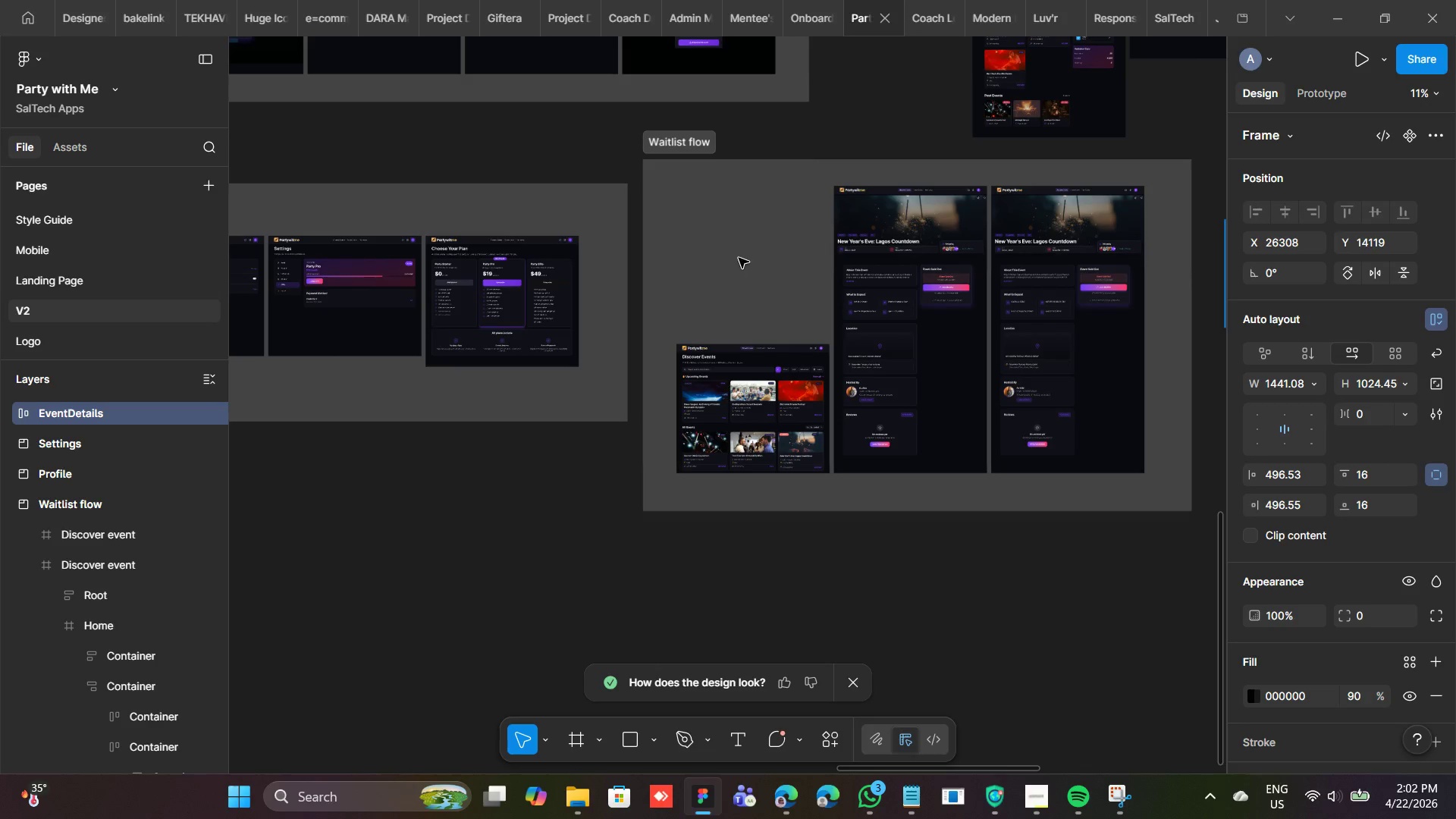 
wait(5.8)
 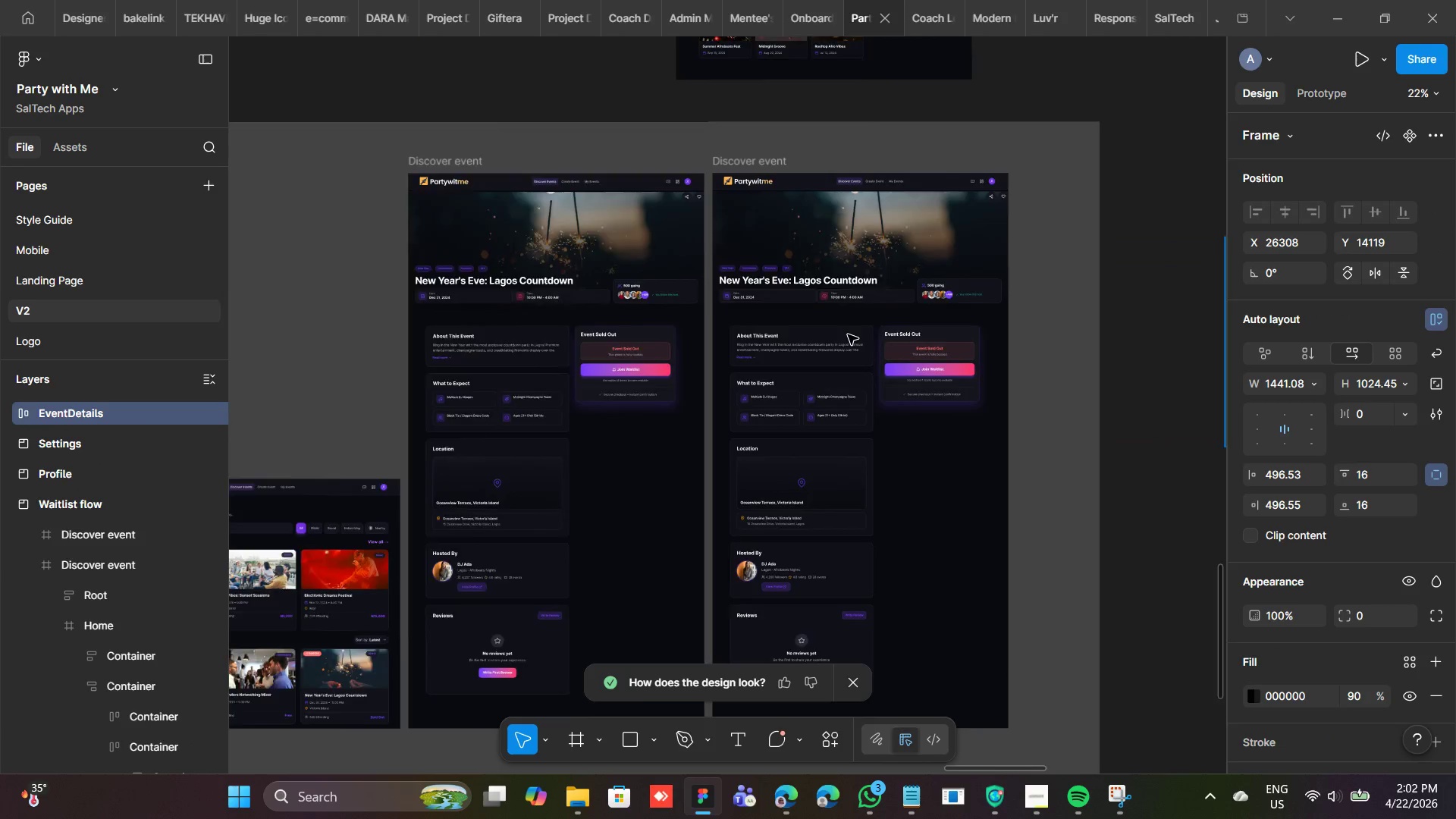 
double_click([520, 279])
 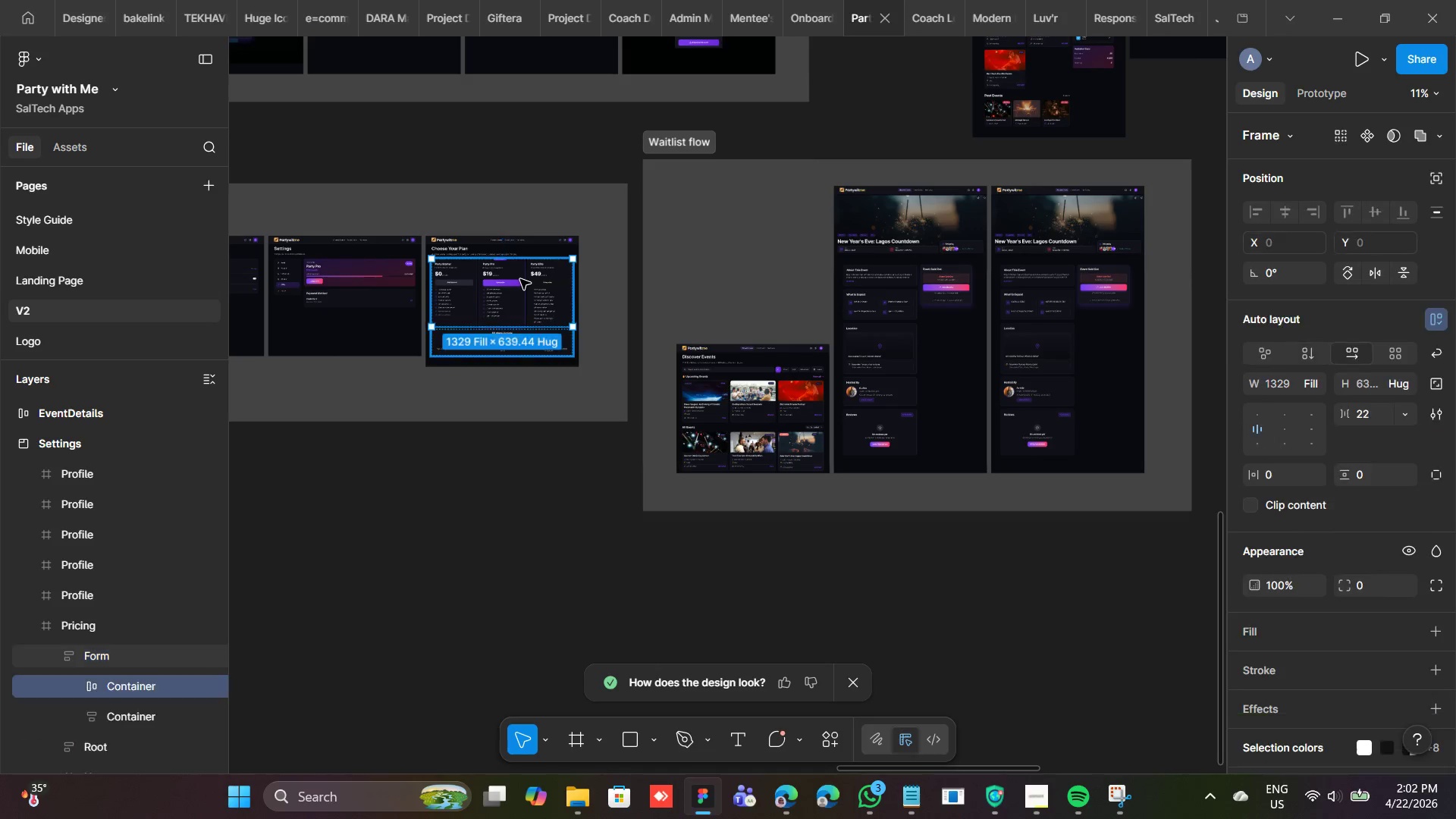 
triple_click([520, 279])
 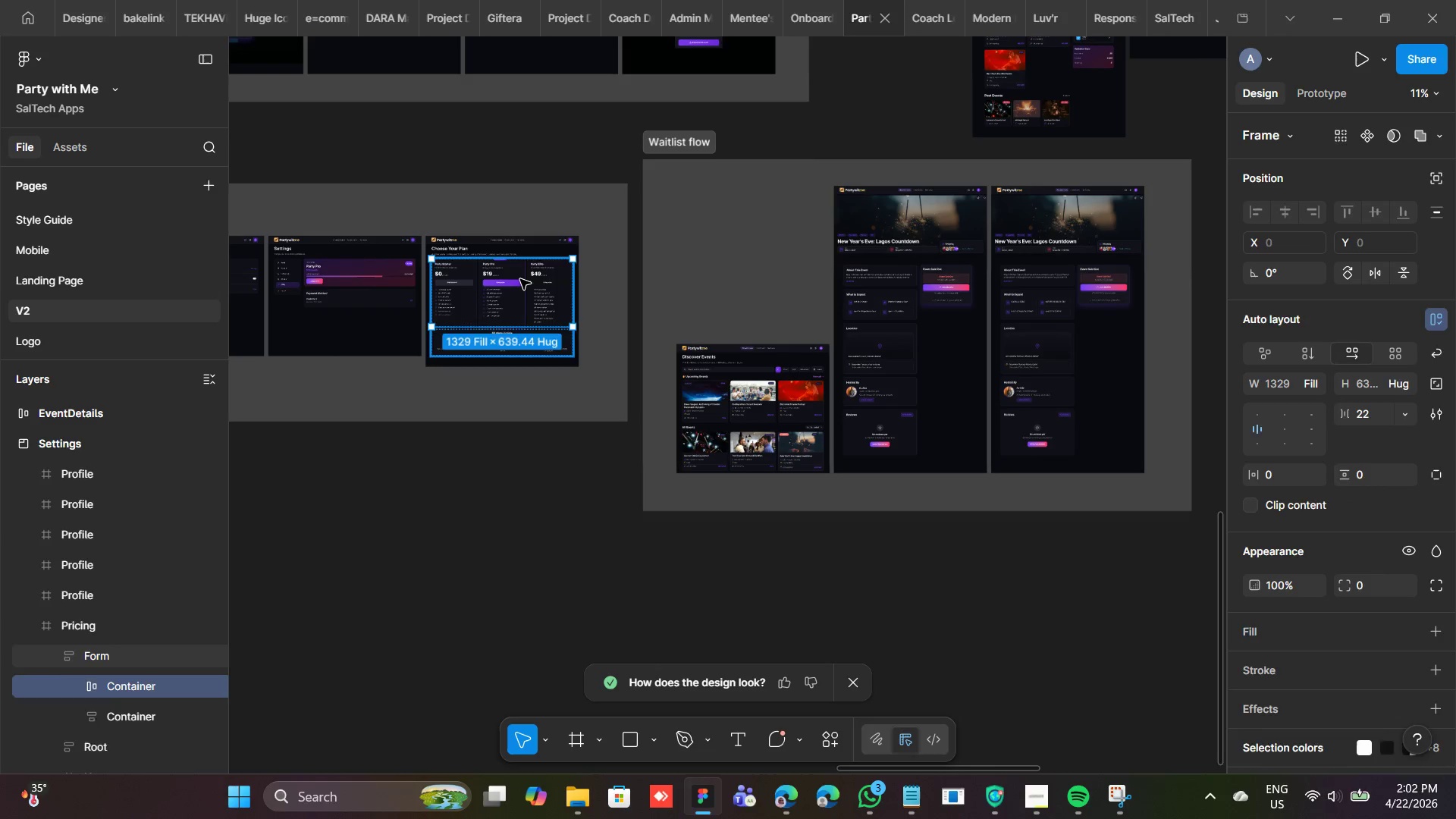 
triple_click([520, 279])
 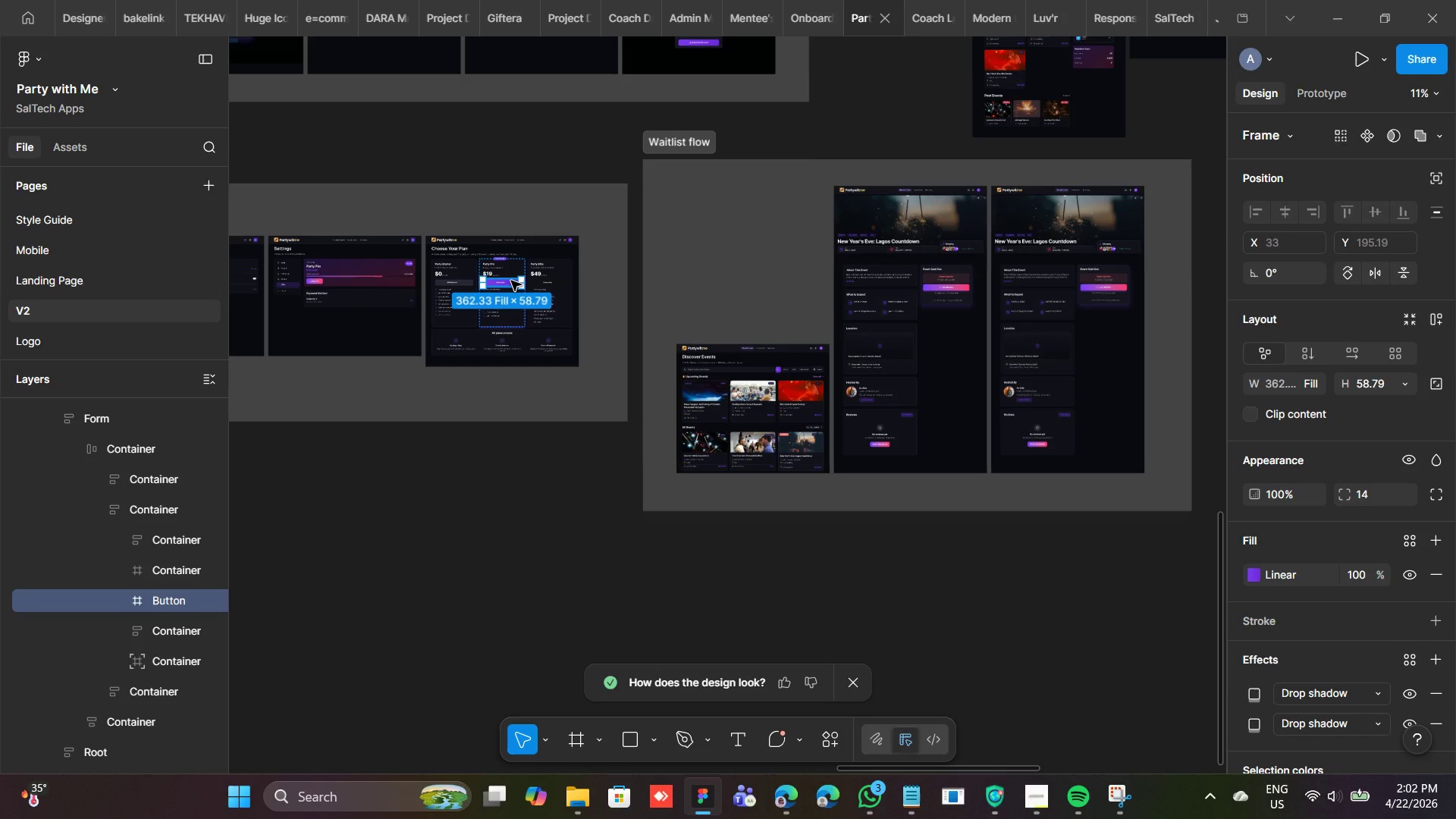 
right_click([511, 281])
 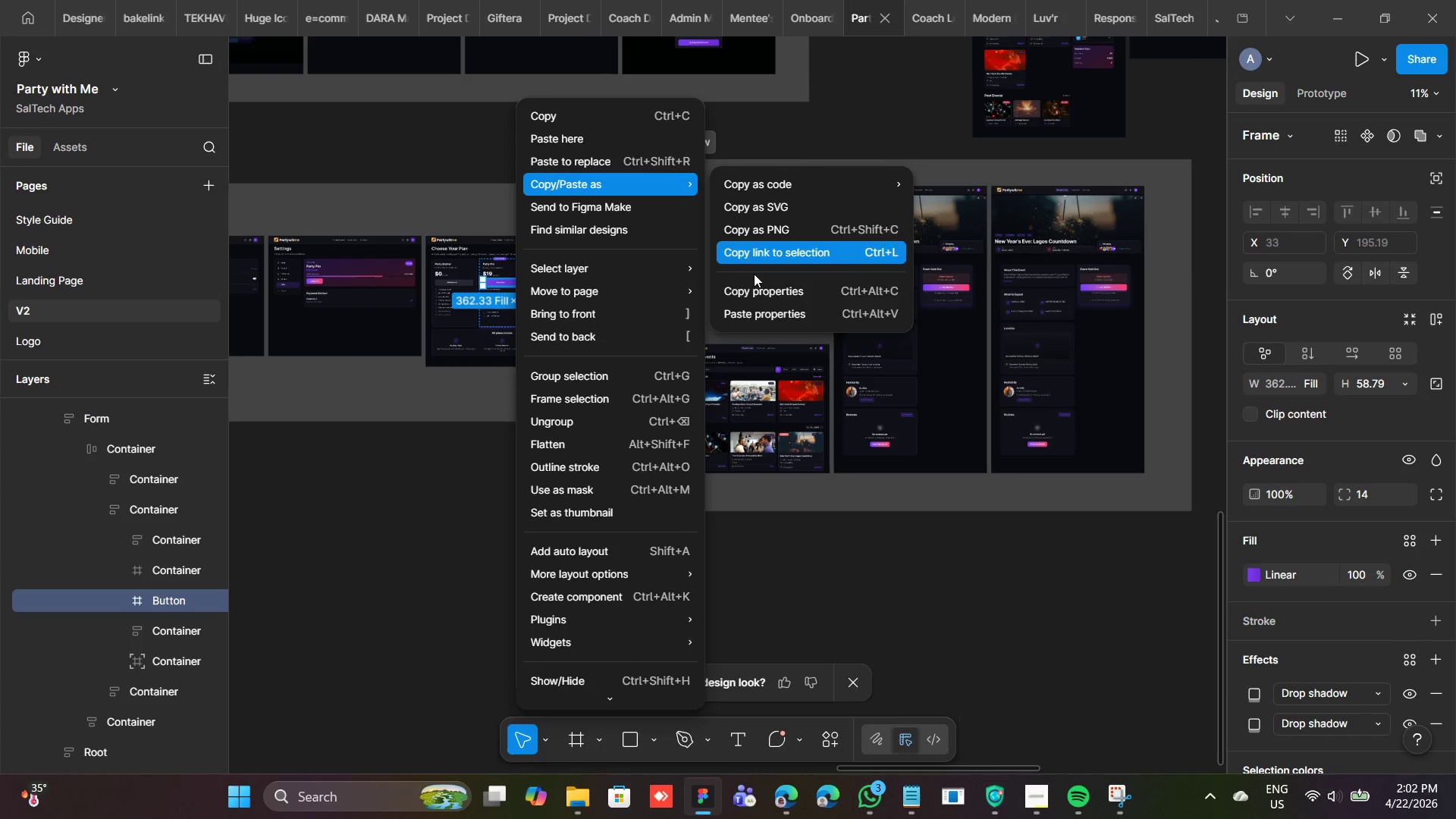 
wait(5.17)
 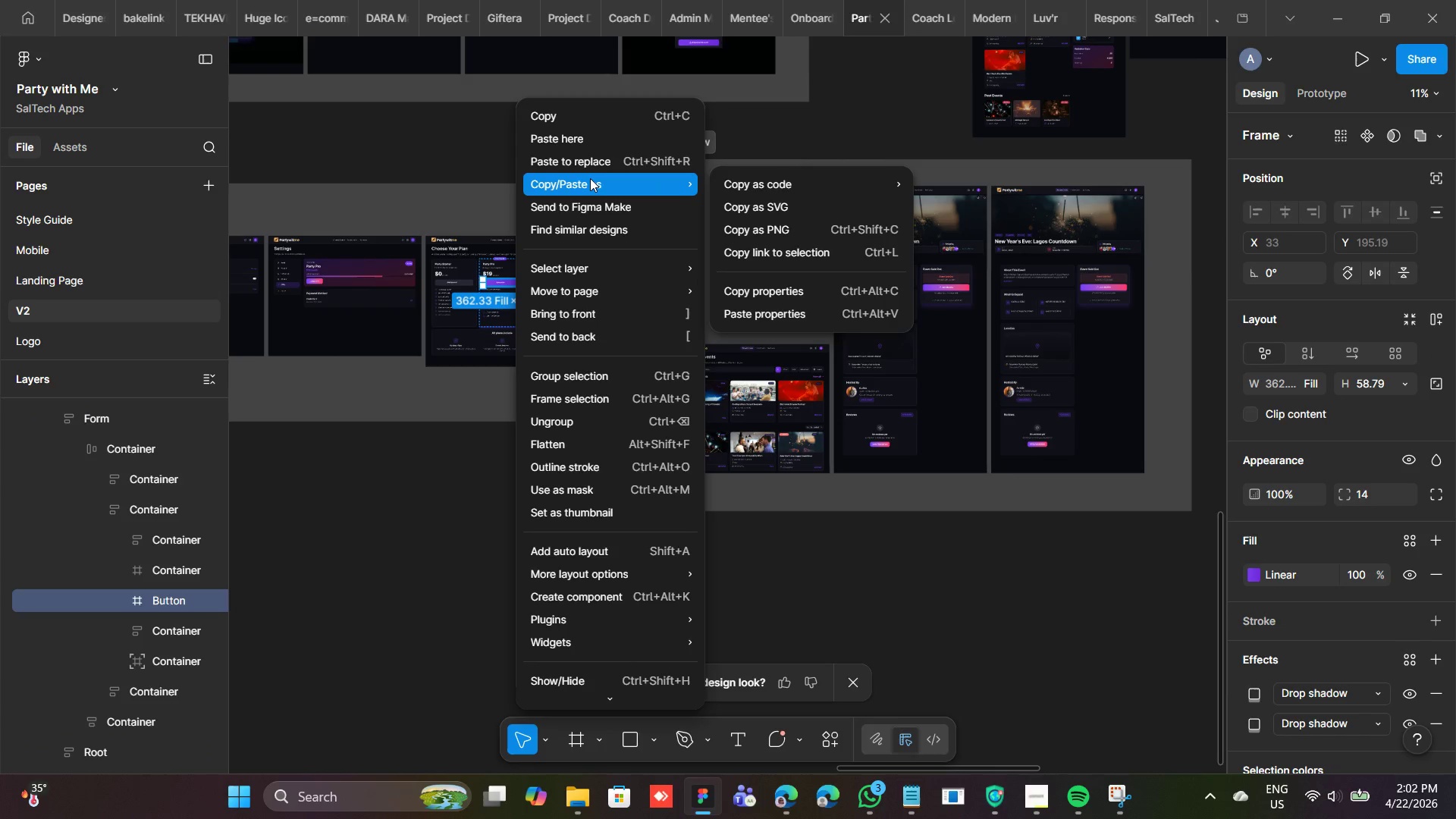 
left_click([750, 297])
 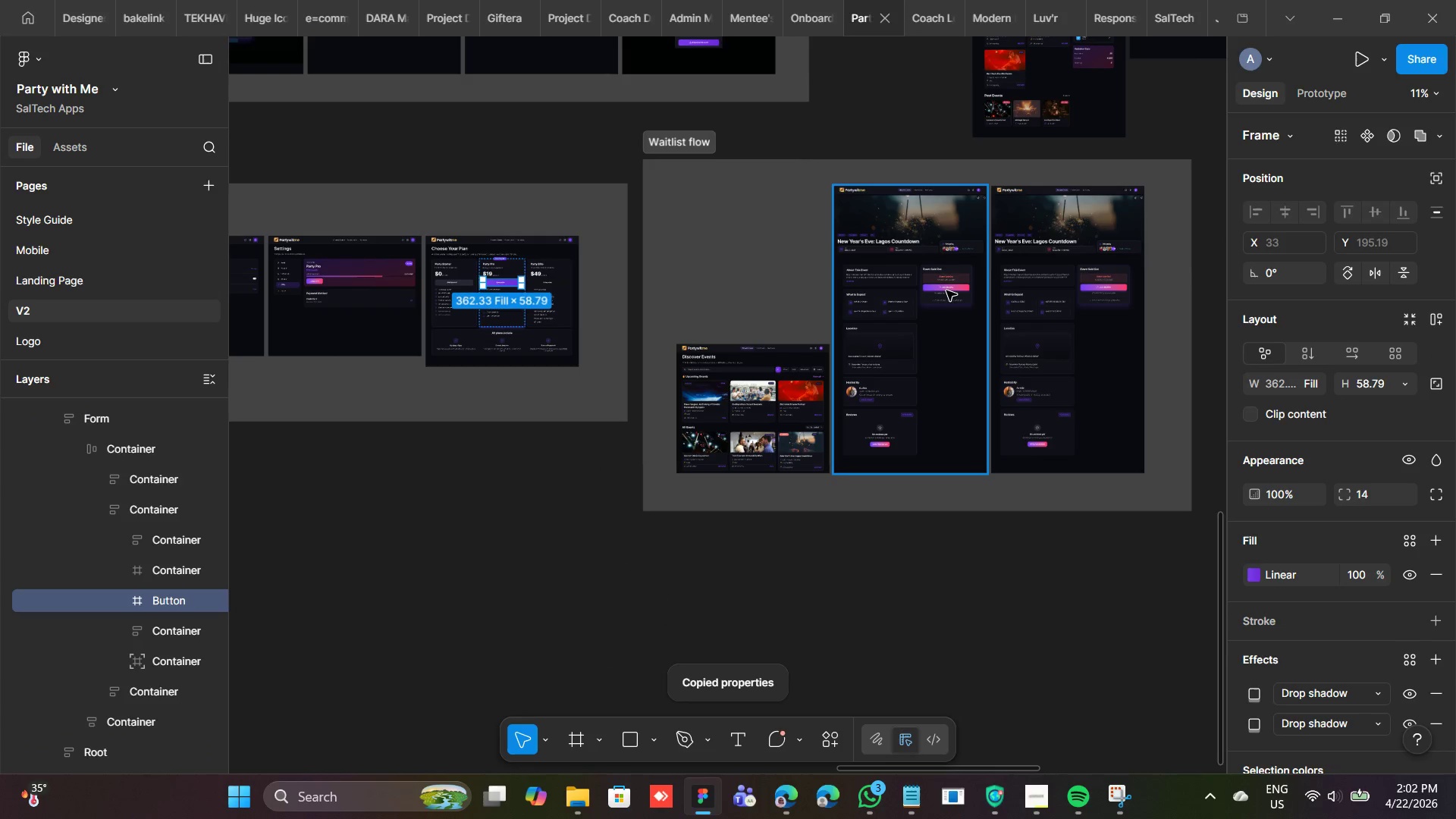 
double_click([946, 290])
 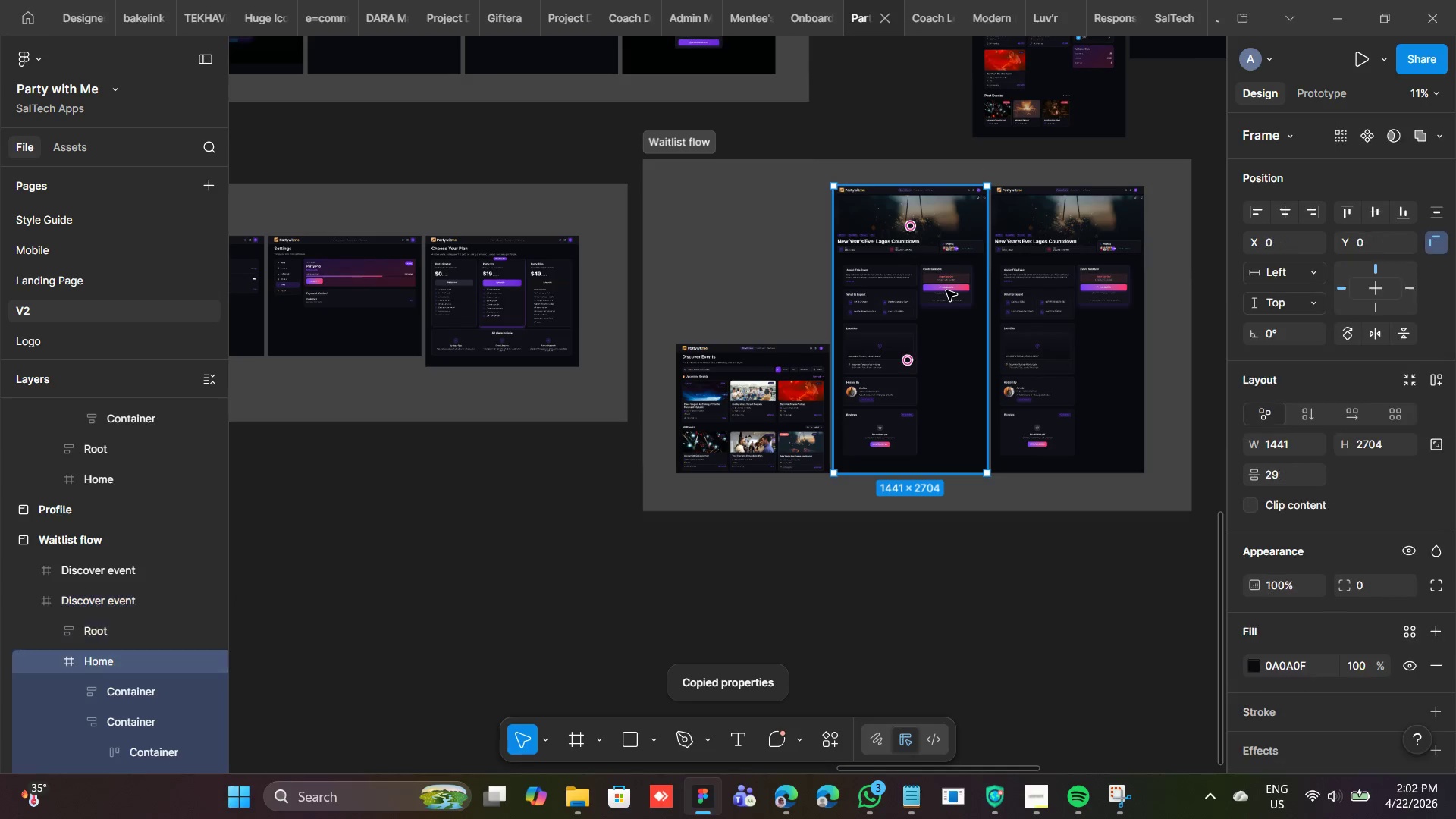 
triple_click([946, 290])
 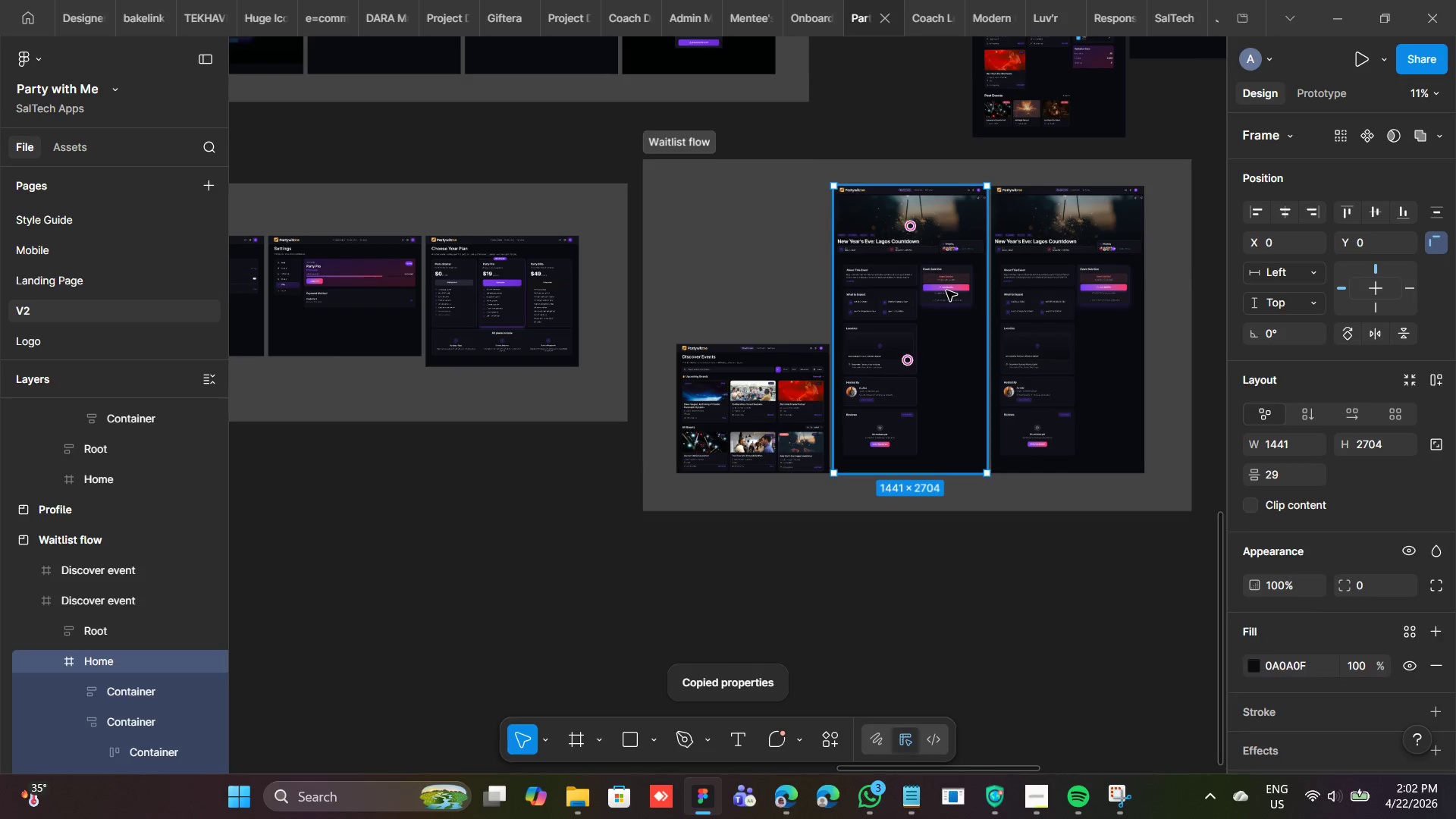 
triple_click([946, 290])
 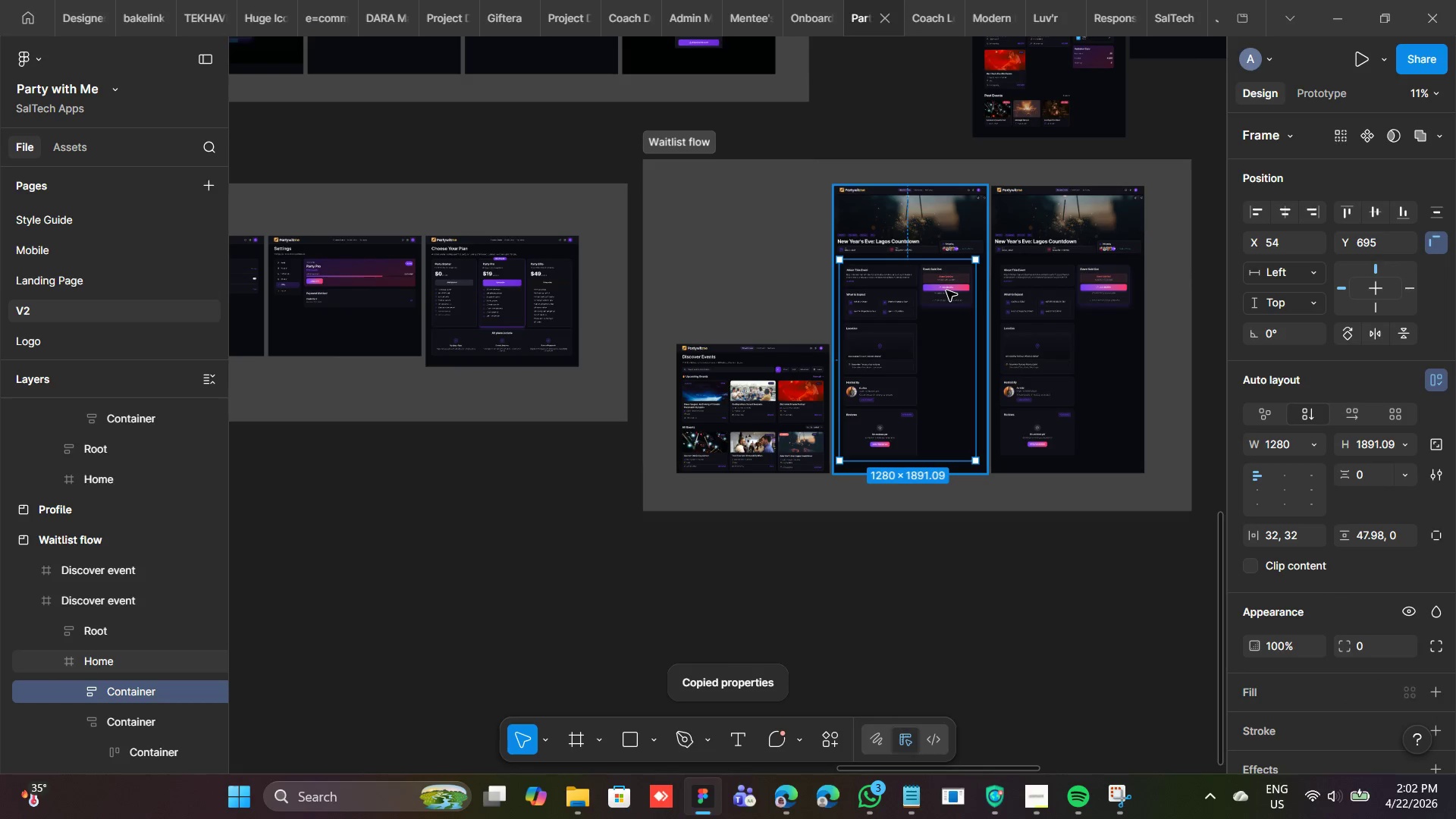 
triple_click([946, 290])
 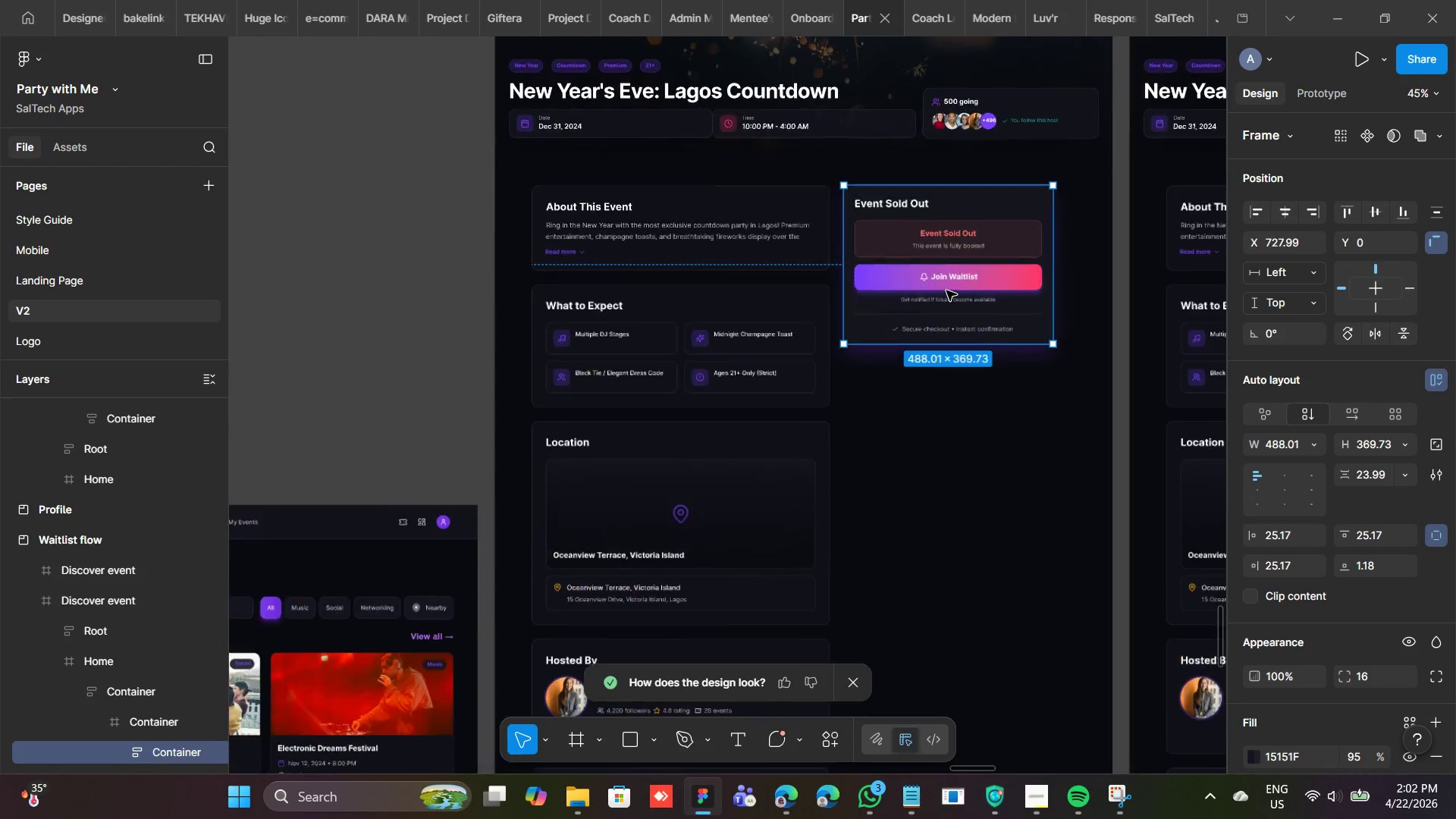 
double_click([946, 290])
 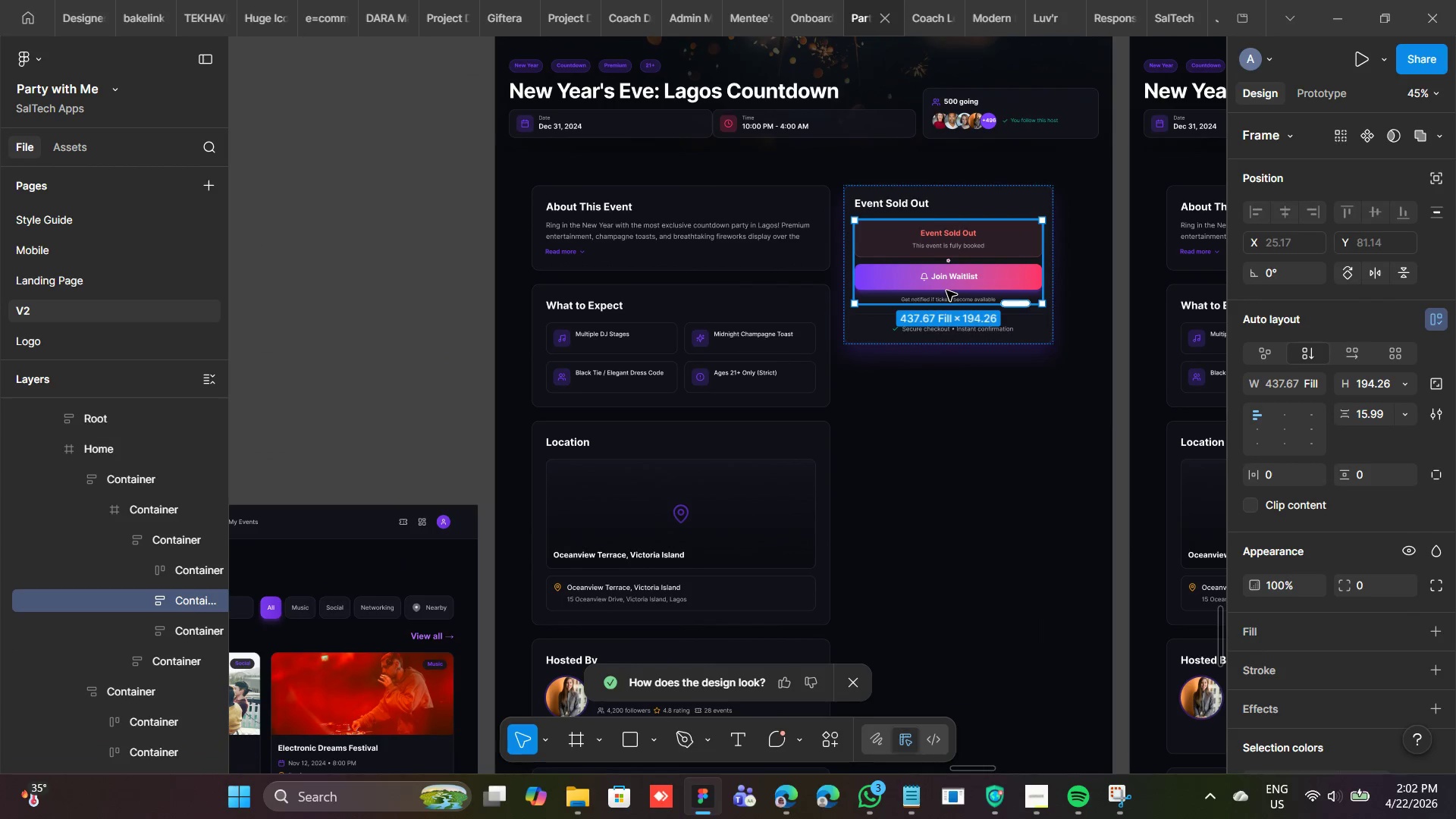 
double_click([946, 290])
 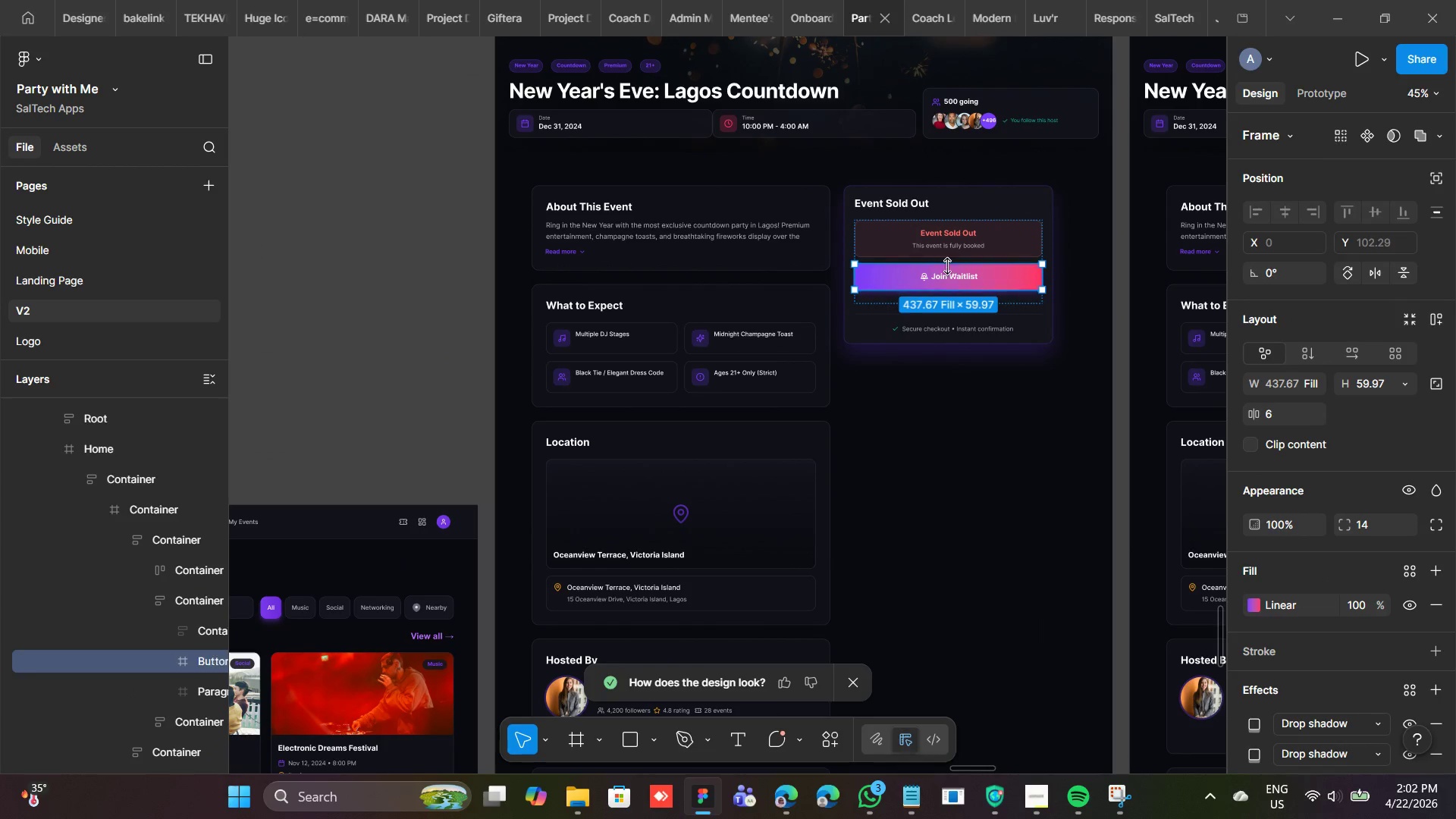 
right_click([946, 274])
 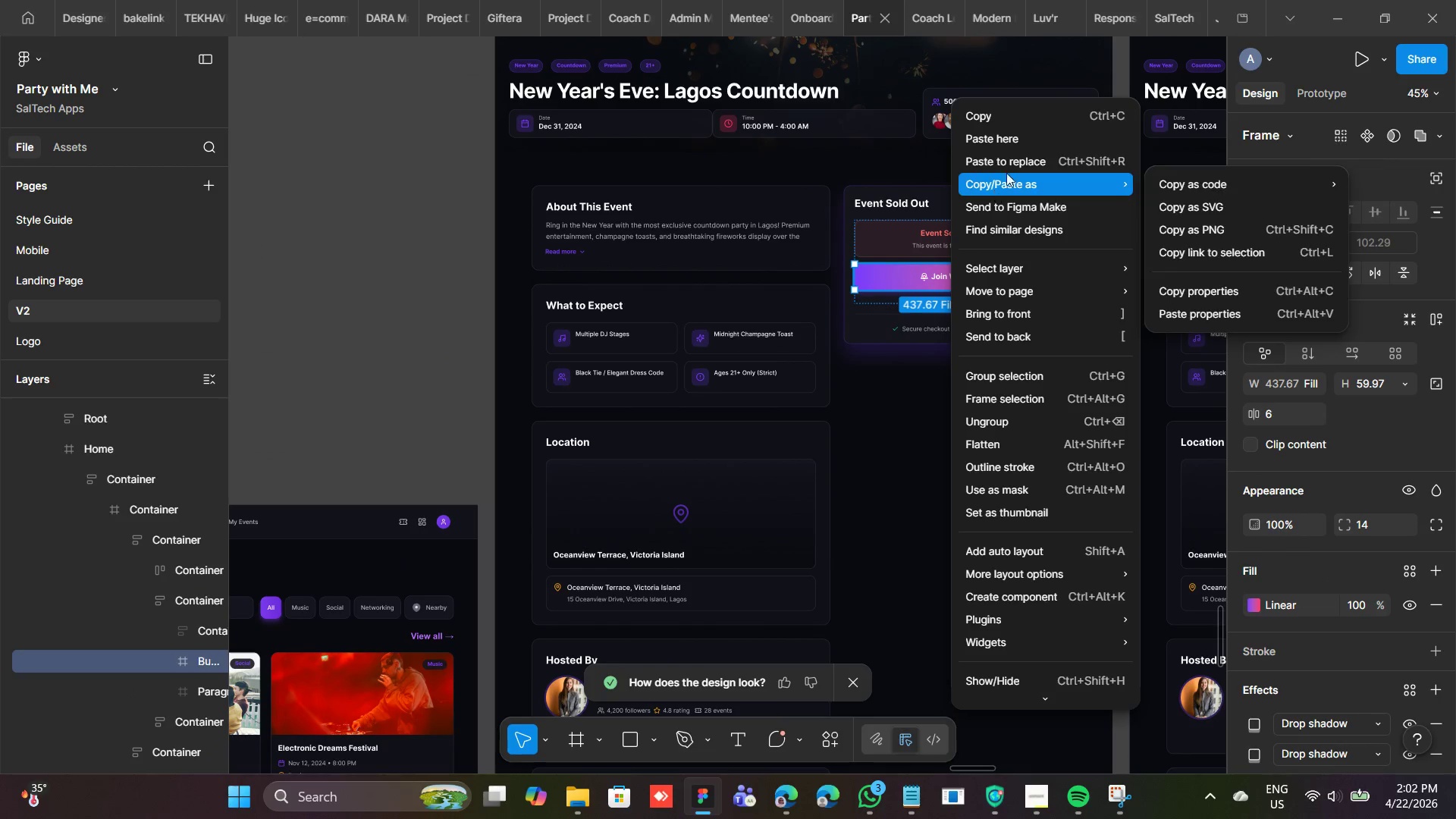 
left_click([1009, 165])
 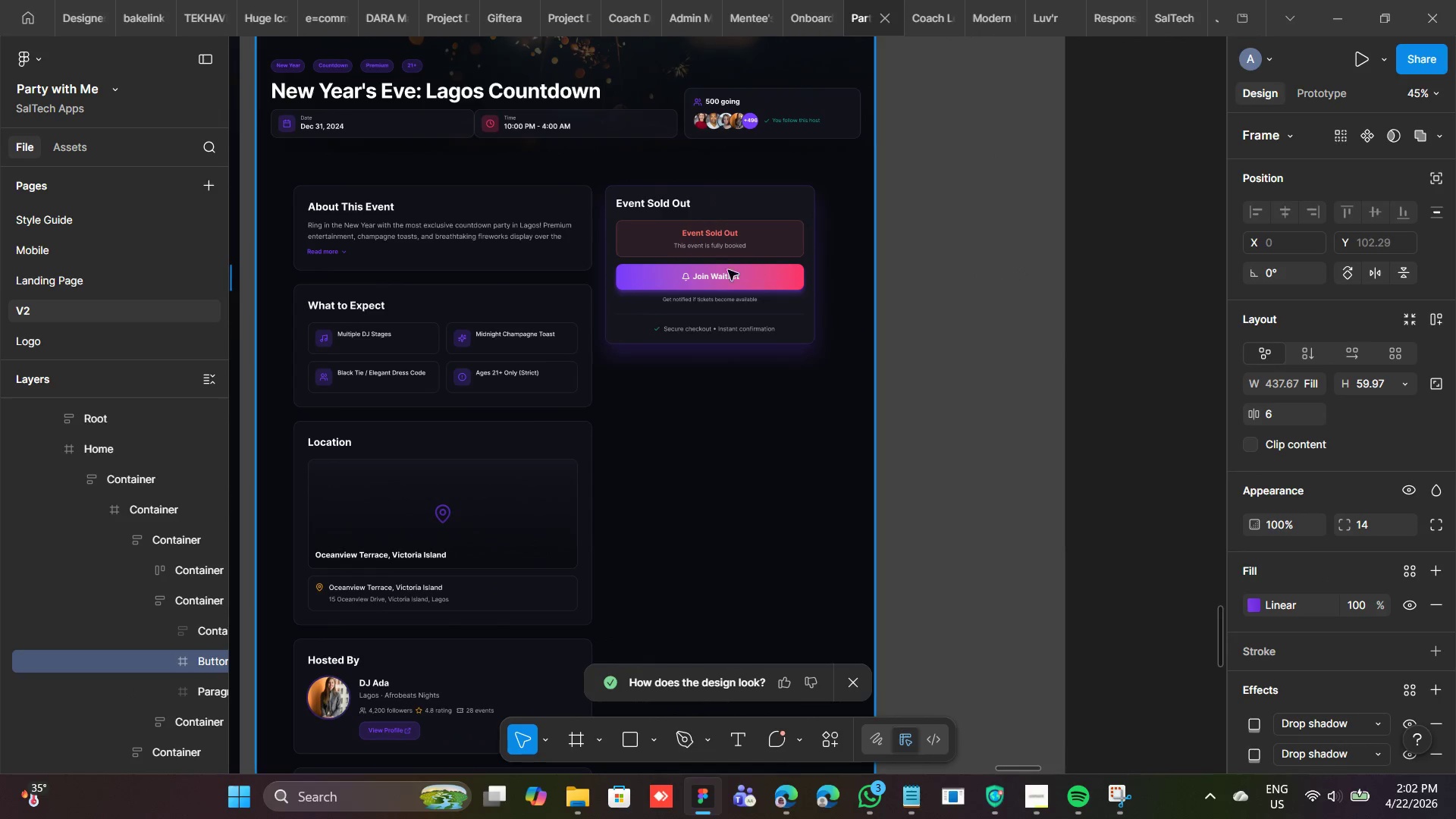 
double_click([717, 273])
 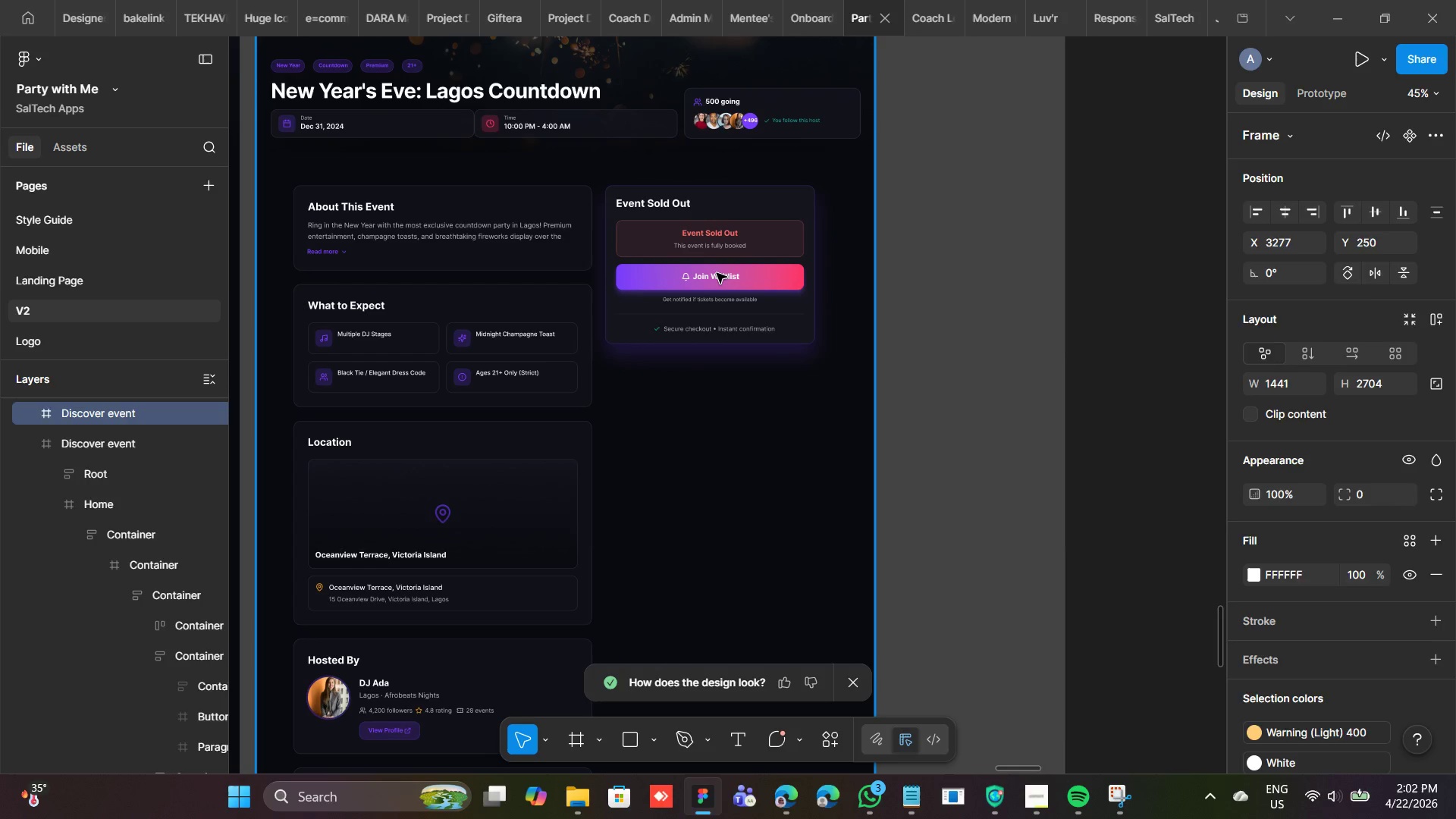 
triple_click([717, 273])
 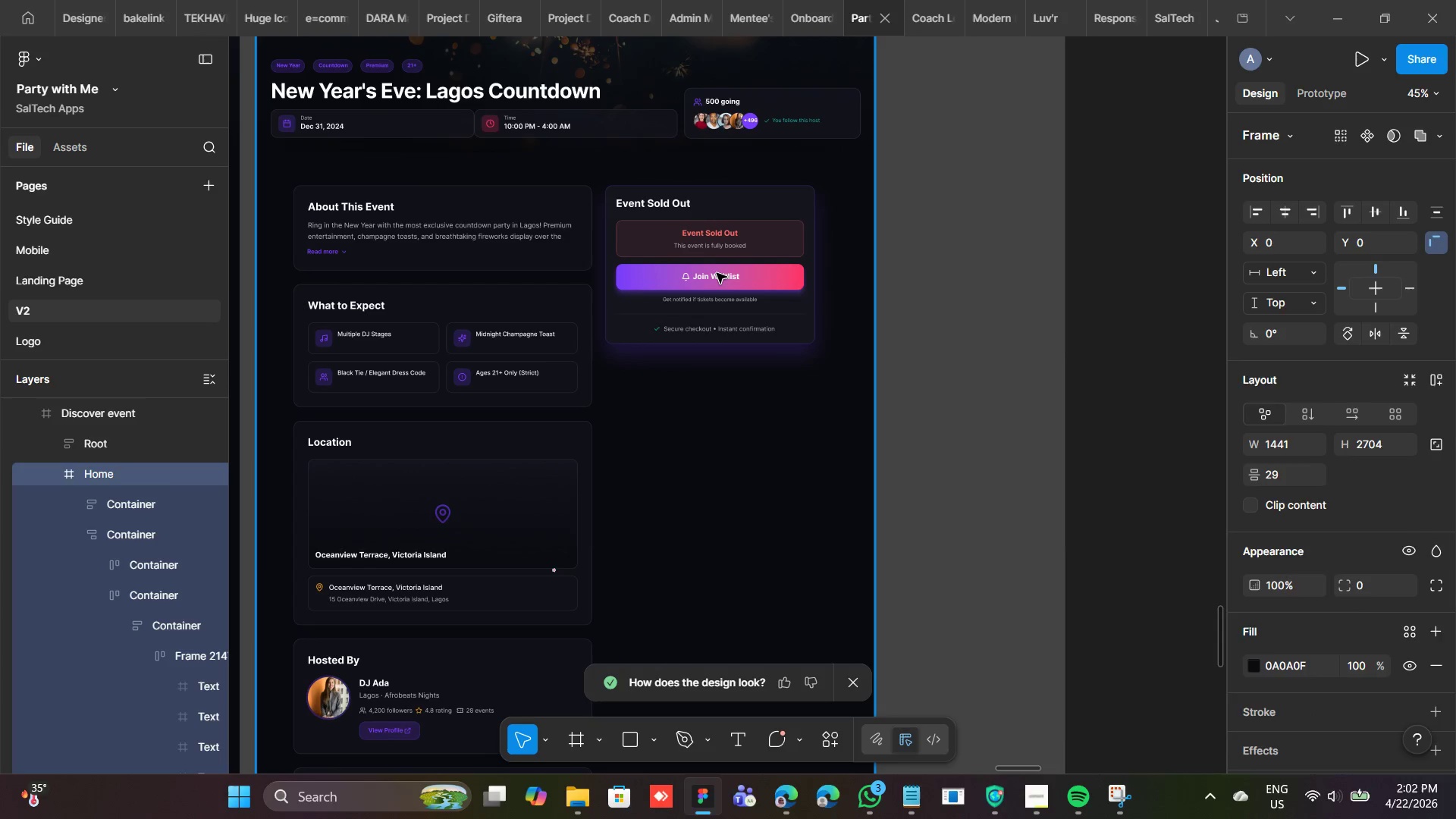 
triple_click([717, 273])
 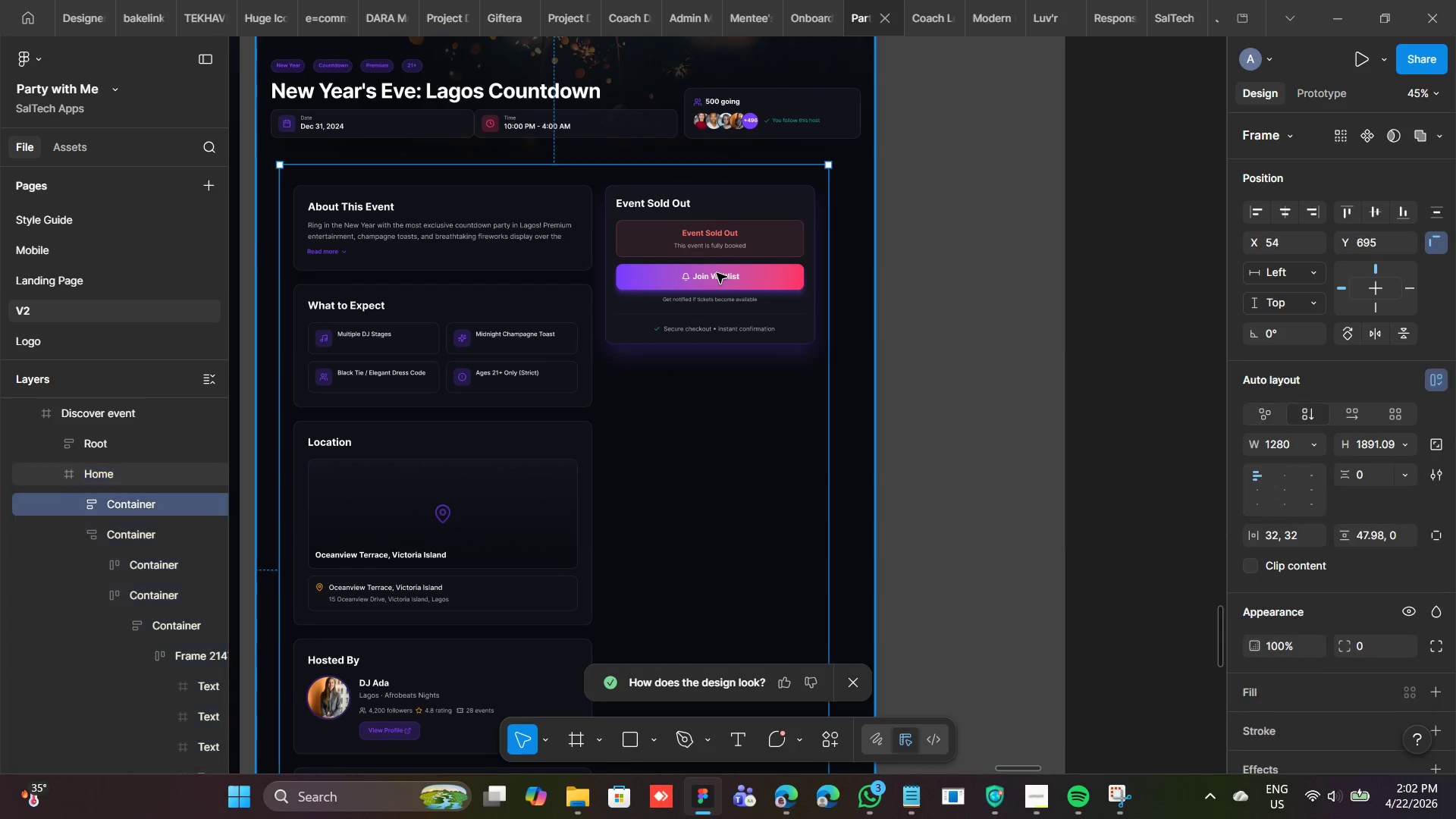 
triple_click([717, 273])
 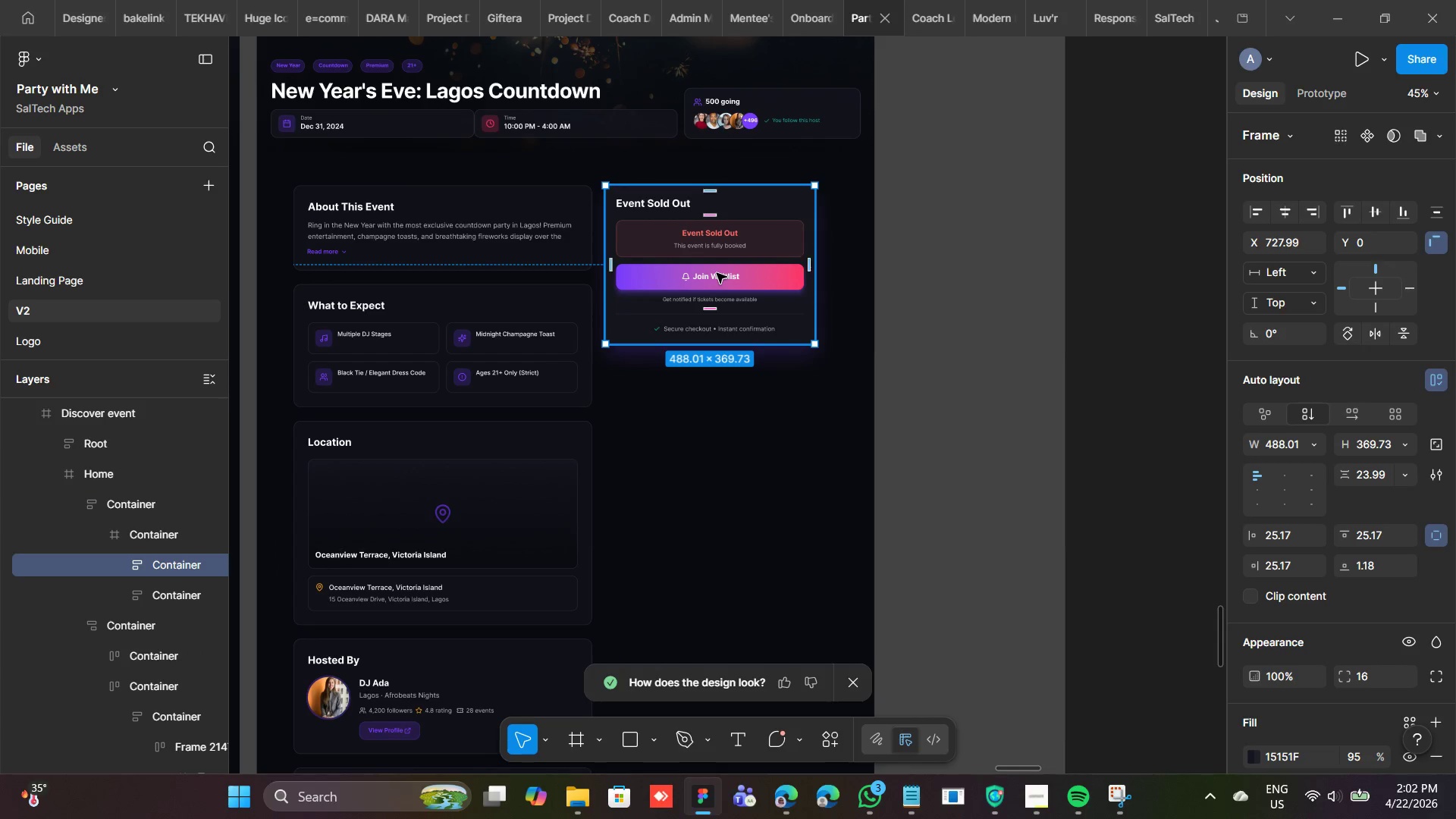 
double_click([717, 273])
 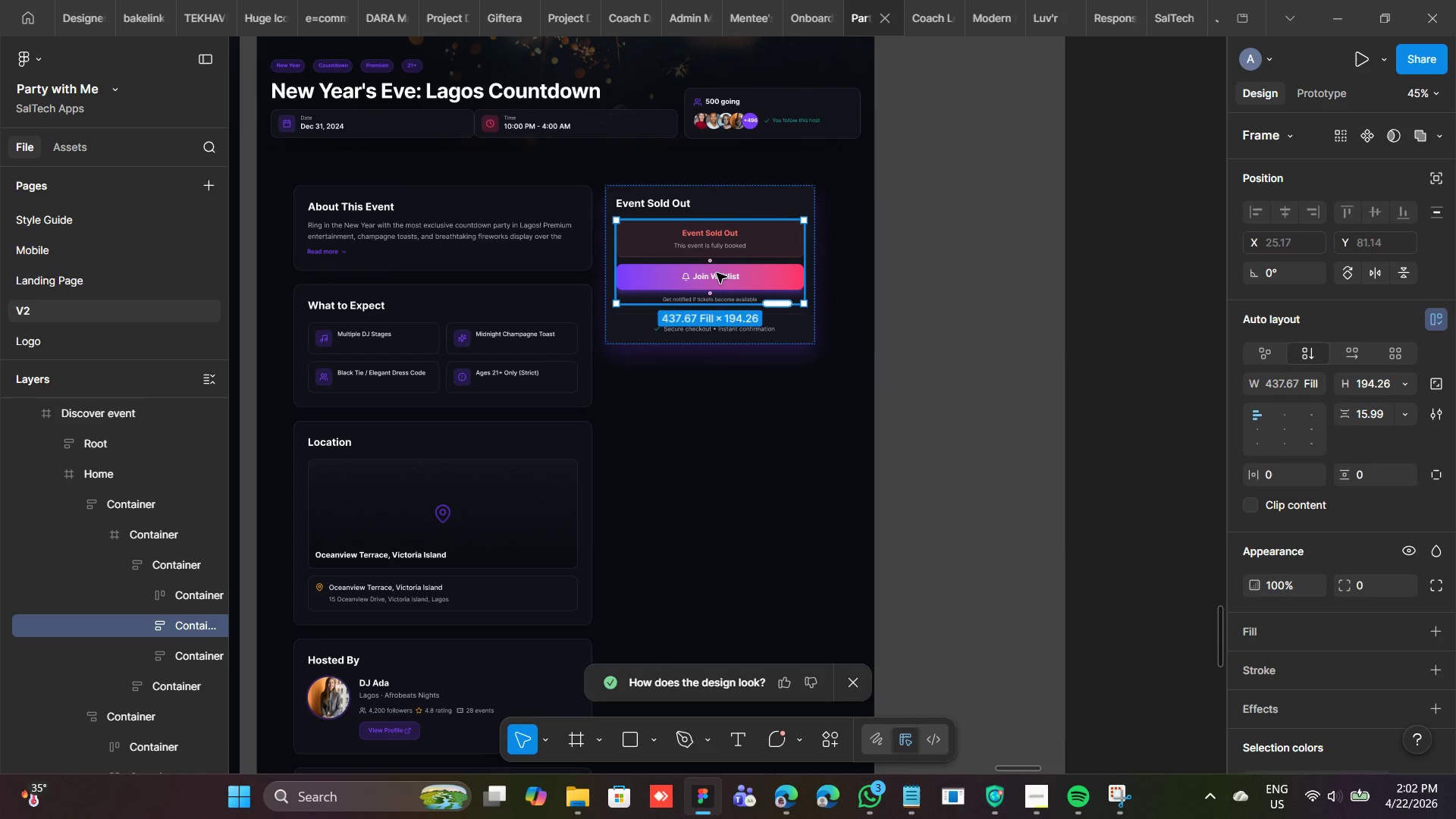 
double_click([717, 273])
 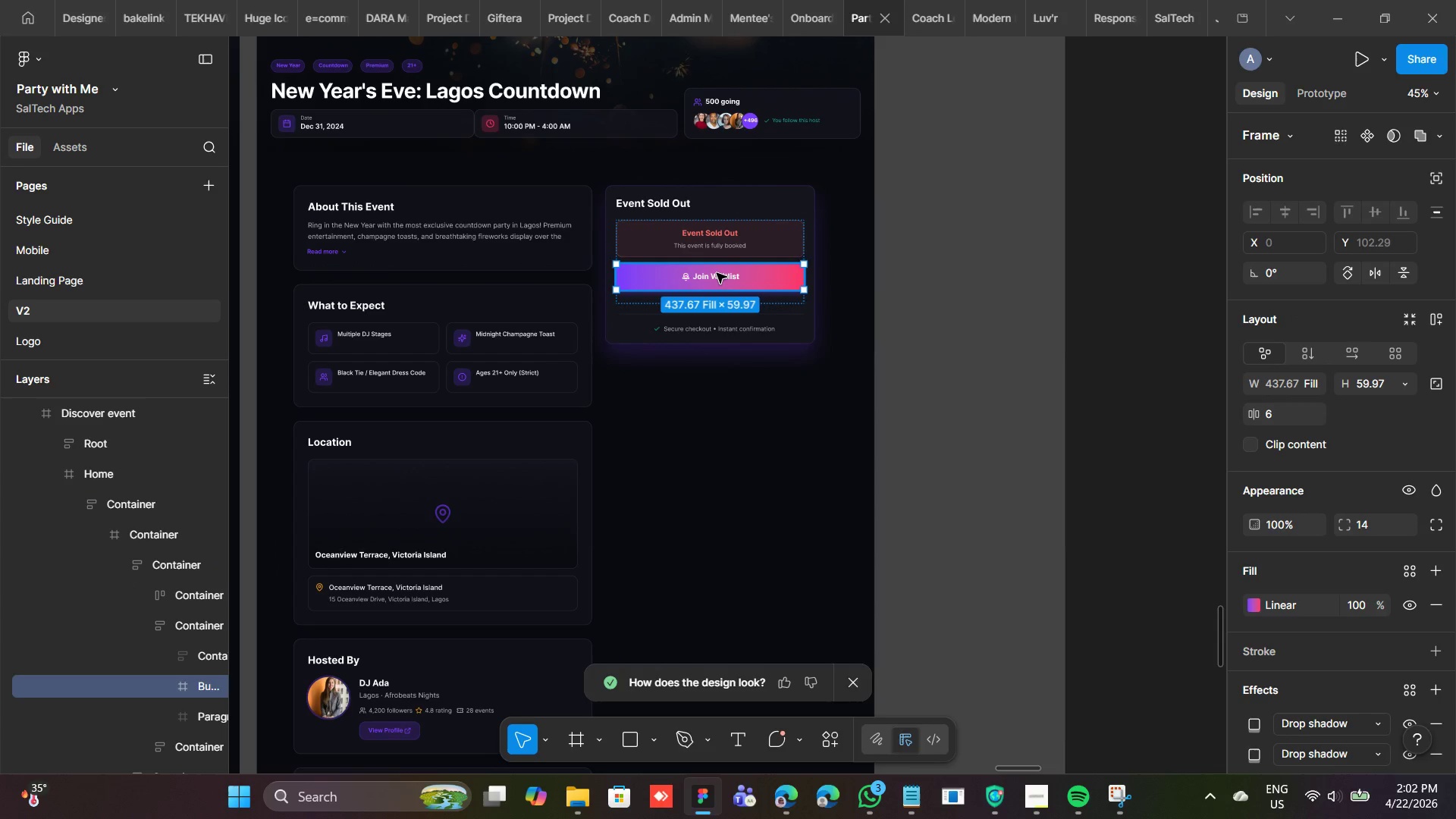 
right_click([717, 273])
 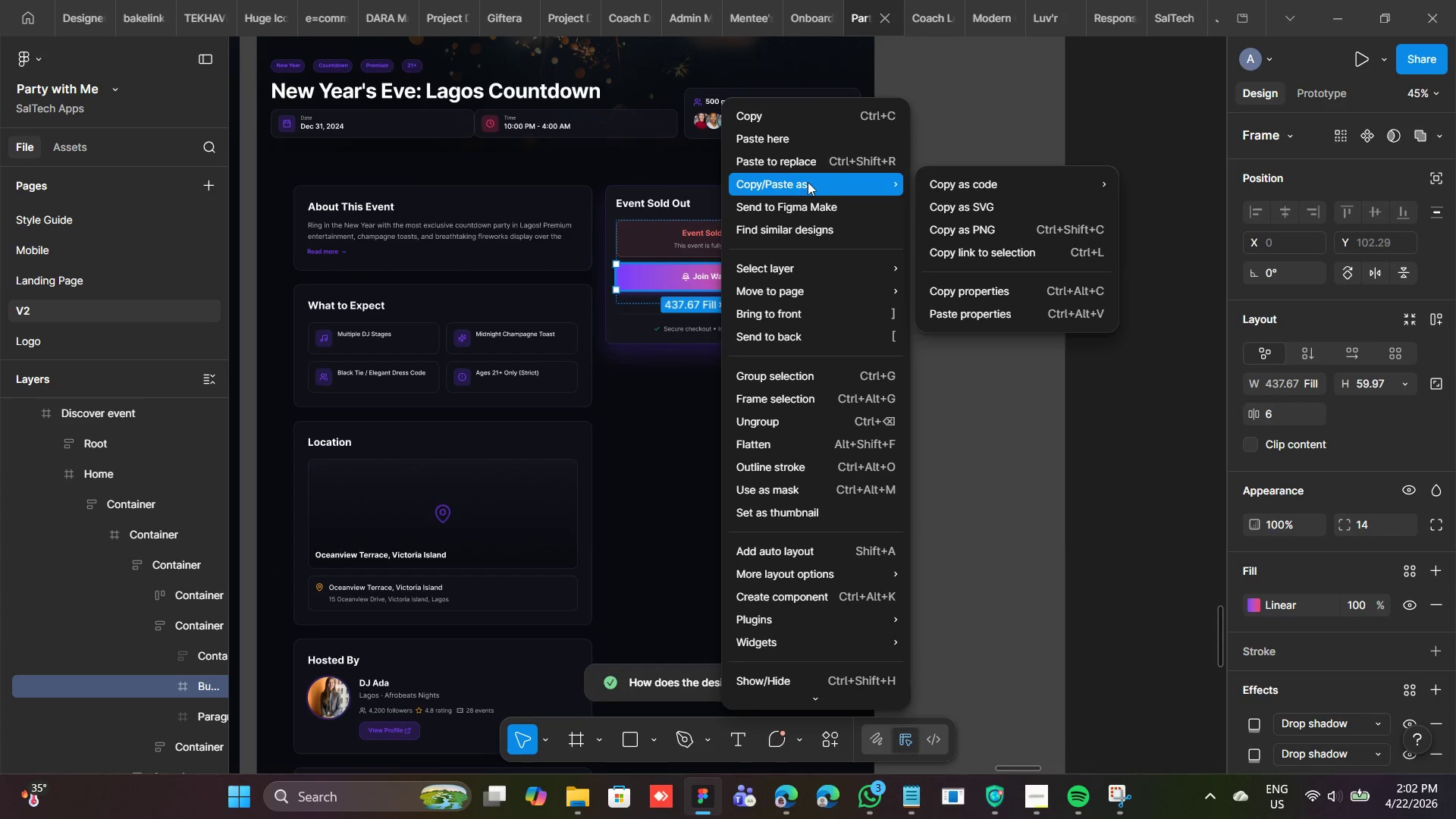 
wait(5.64)
 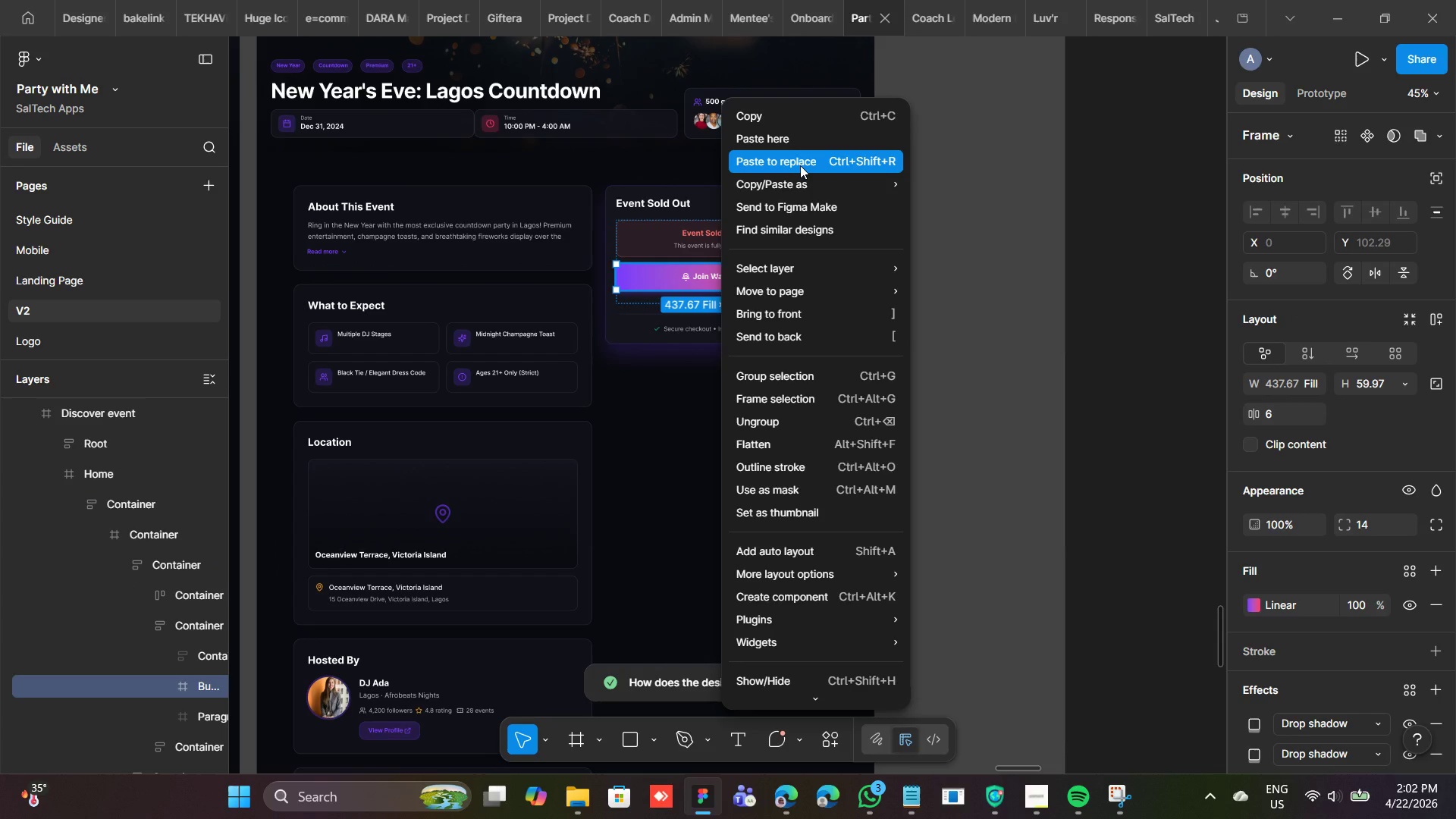 
left_click([943, 306])
 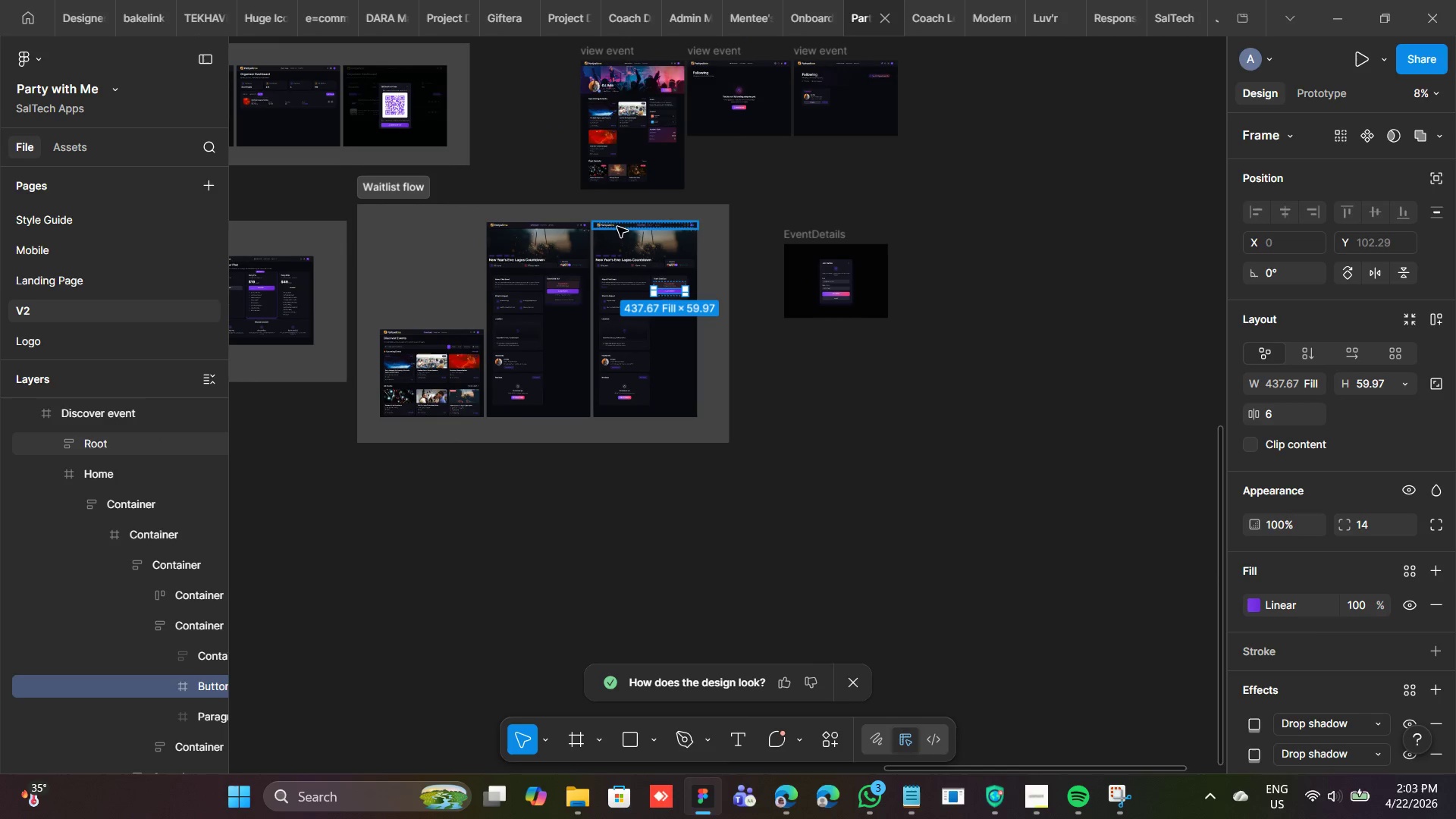 
left_click([619, 218])
 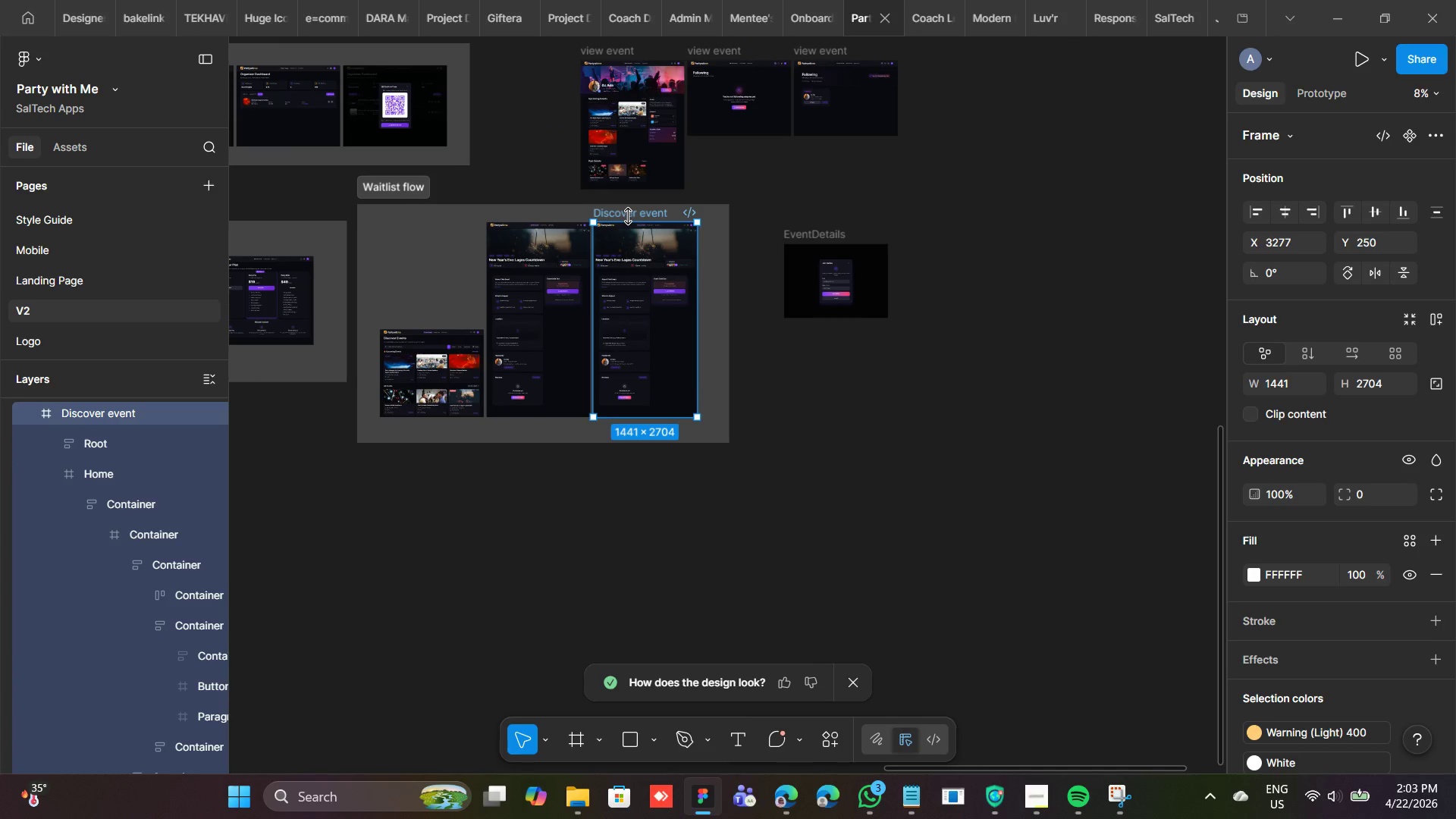 
left_click_drag(start_coordinate=[629, 217], to_coordinate=[623, 327])
 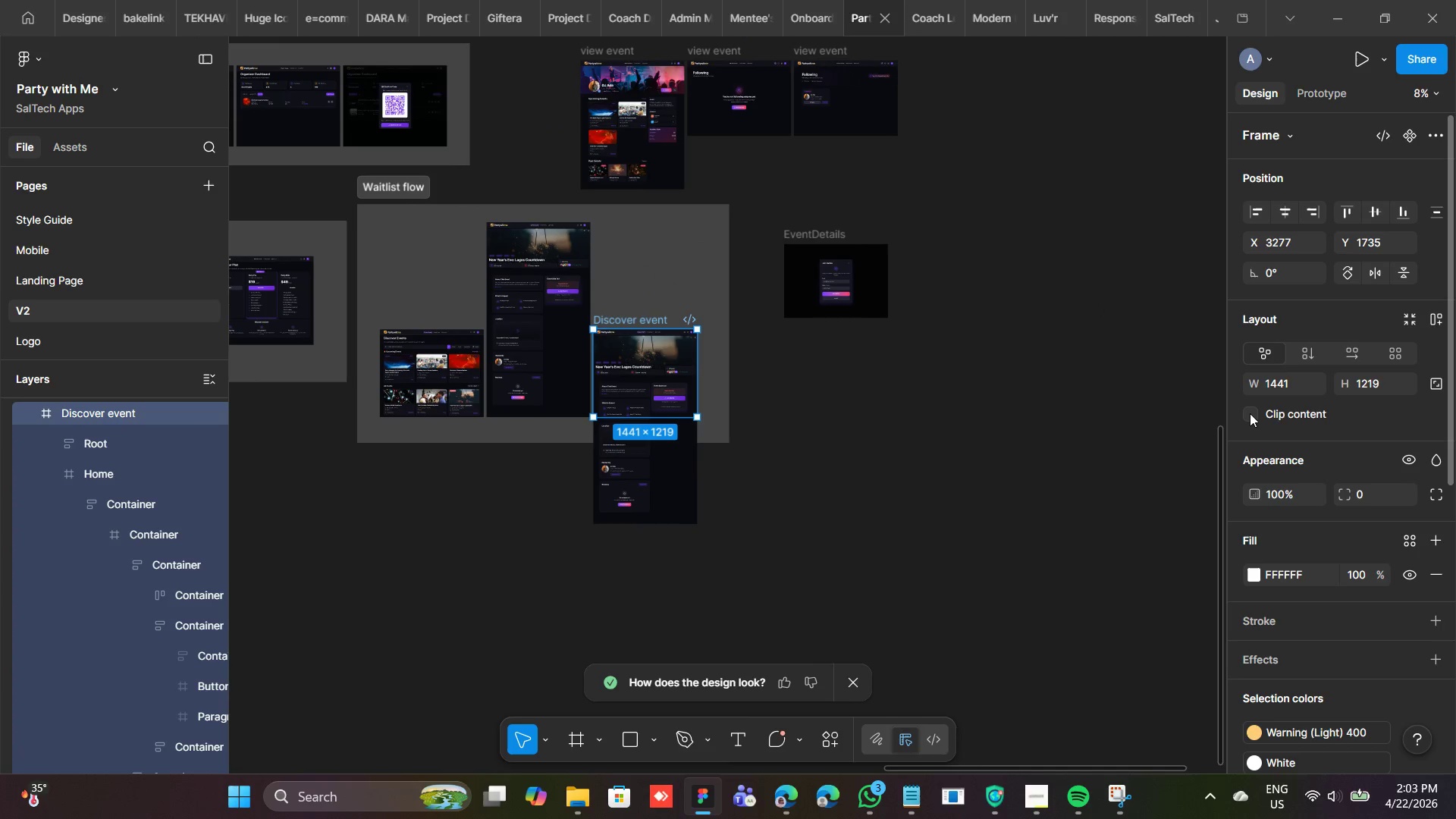 
left_click([1254, 415])
 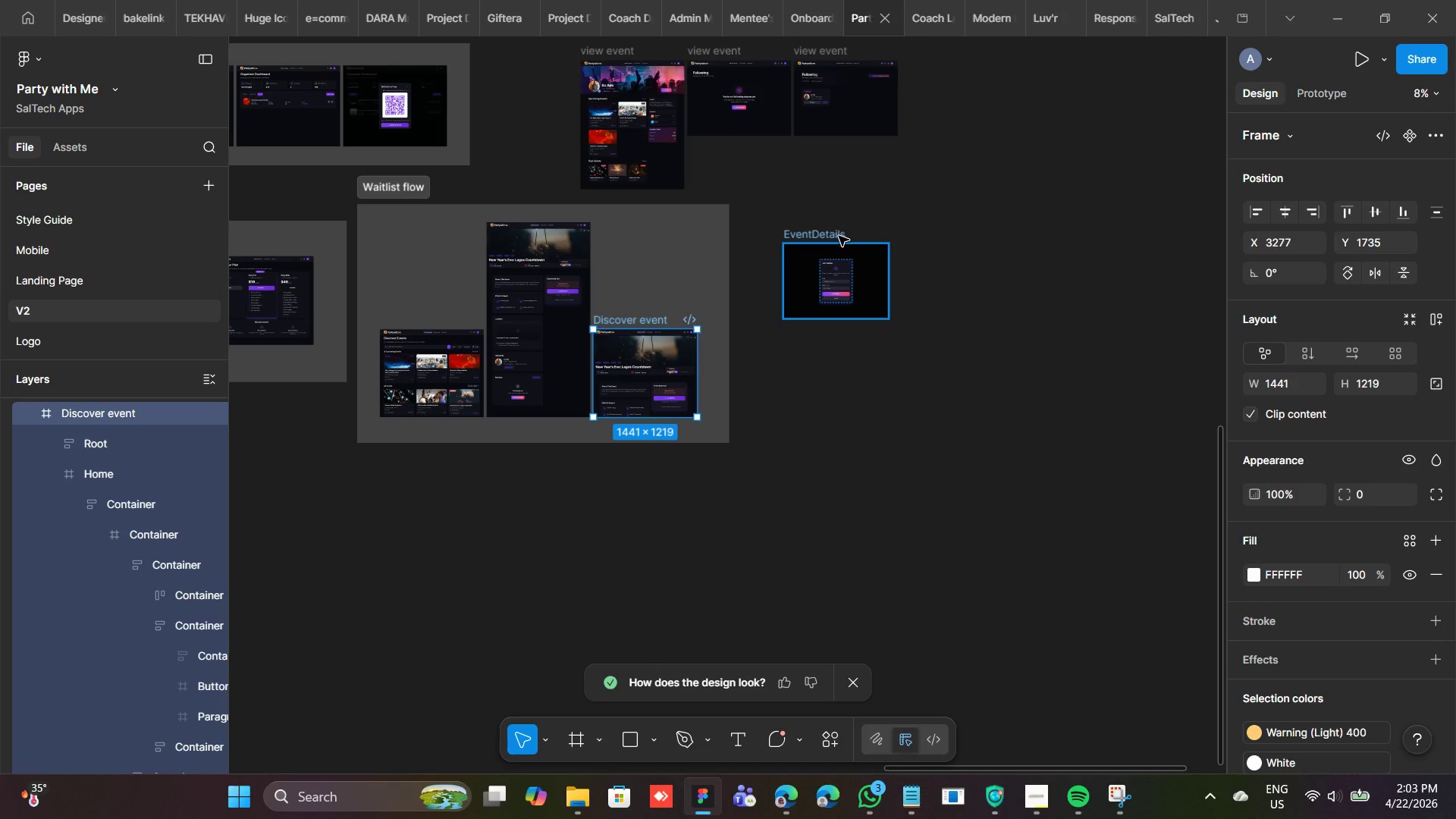 
left_click([843, 287])
 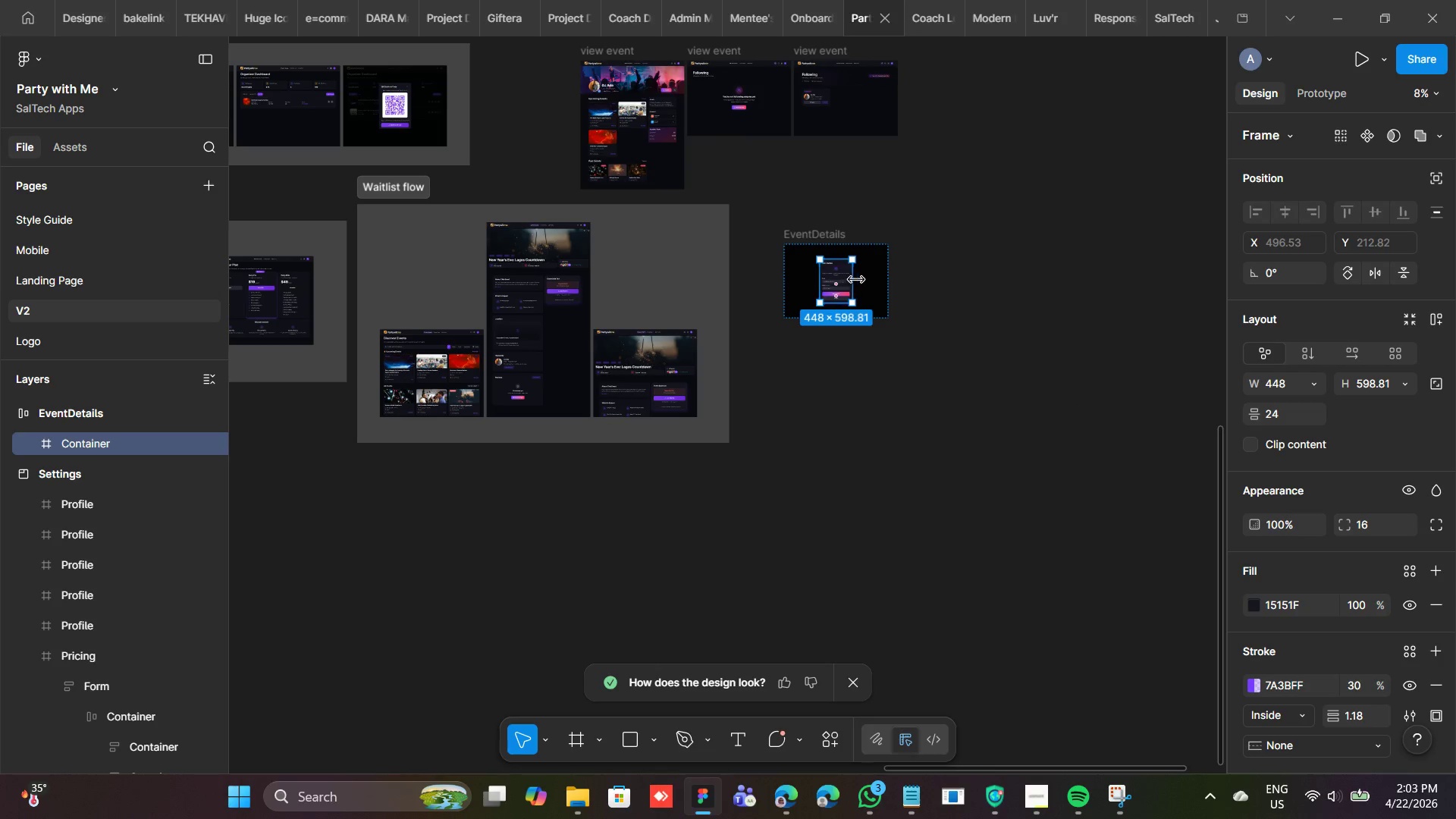 
left_click([864, 280])
 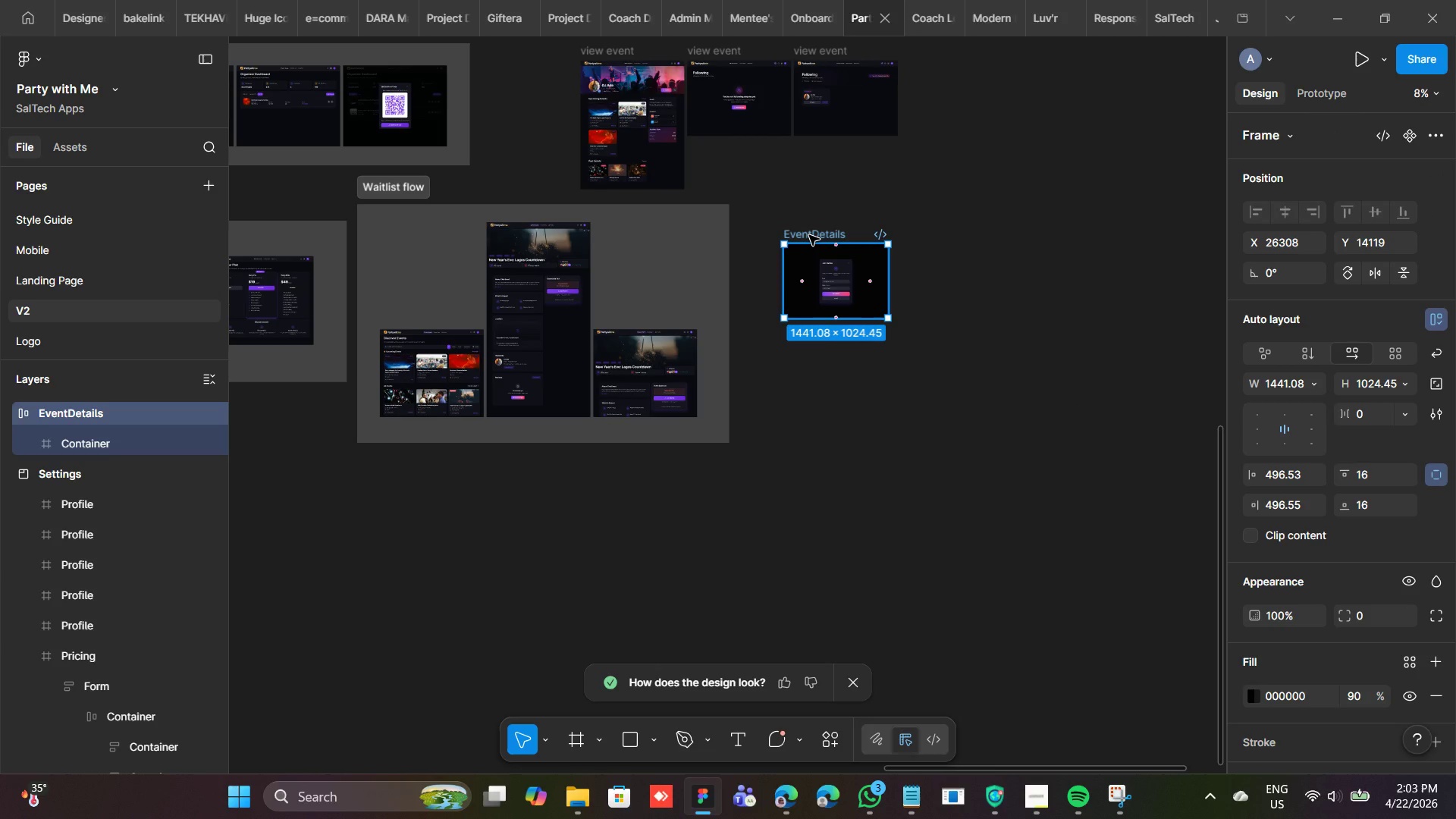 
left_click_drag(start_coordinate=[809, 235], to_coordinate=[635, 332])
 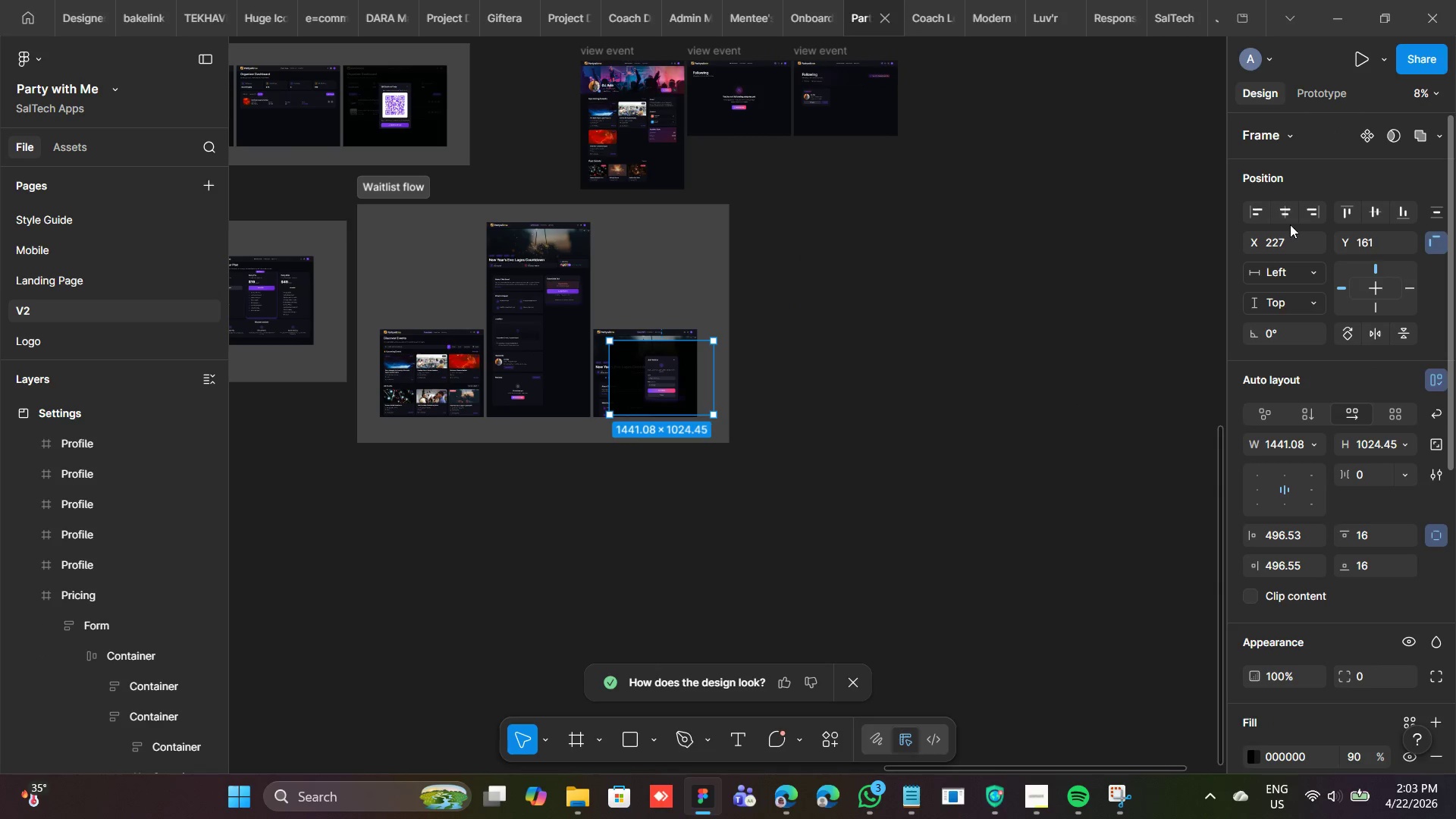 
left_click([1277, 211])
 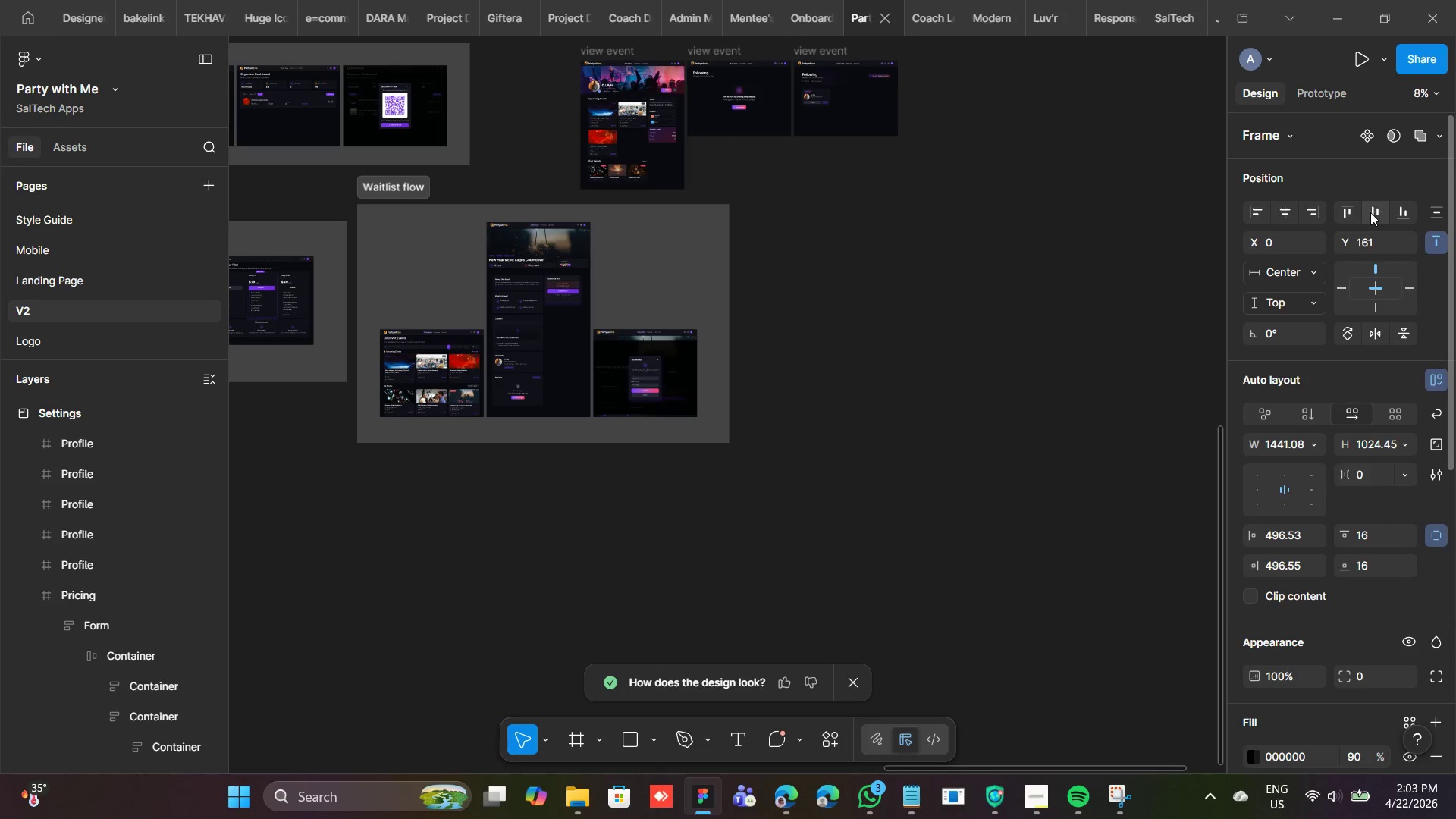 
left_click([1374, 212])
 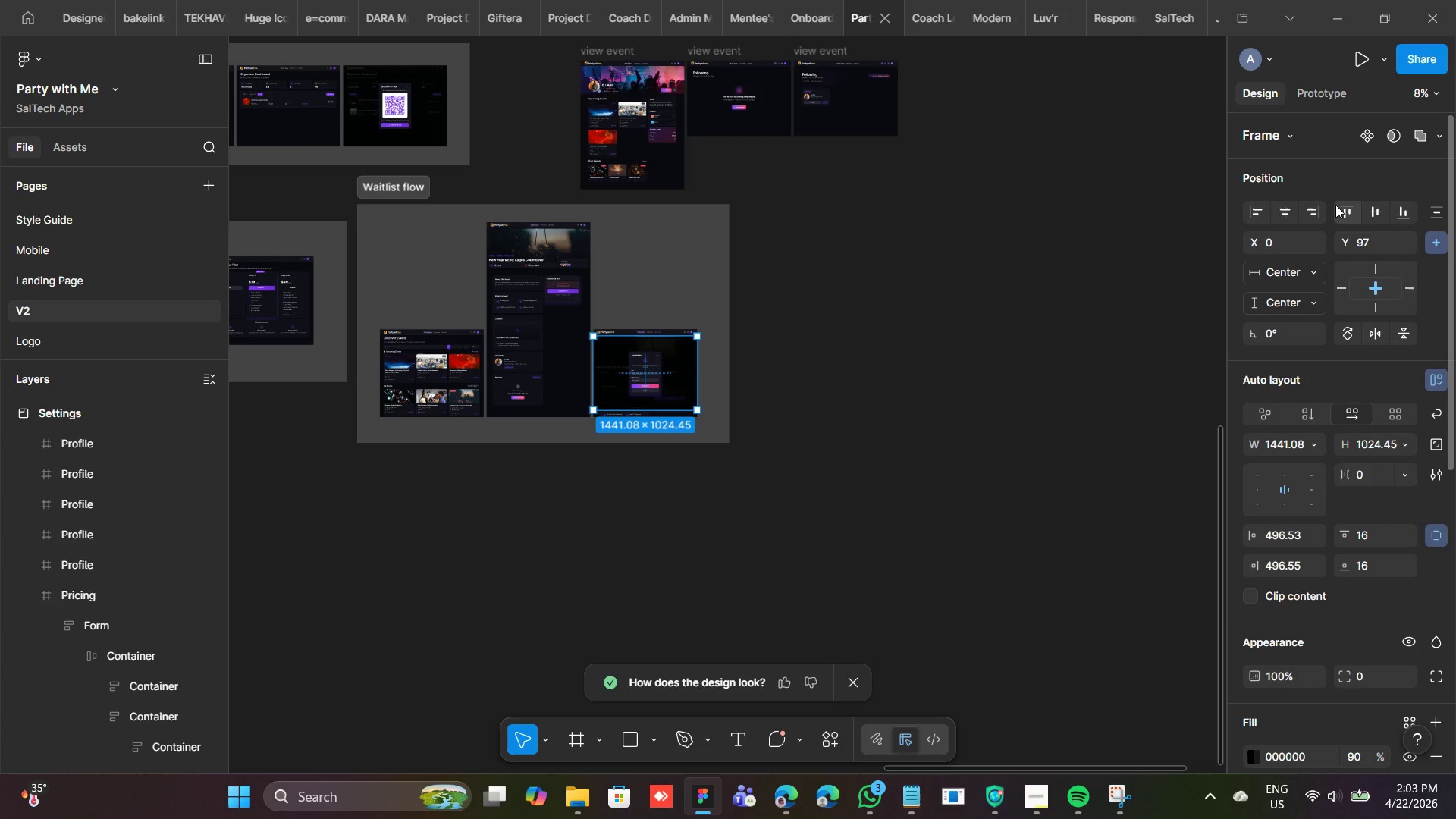 
left_click([1348, 204])
 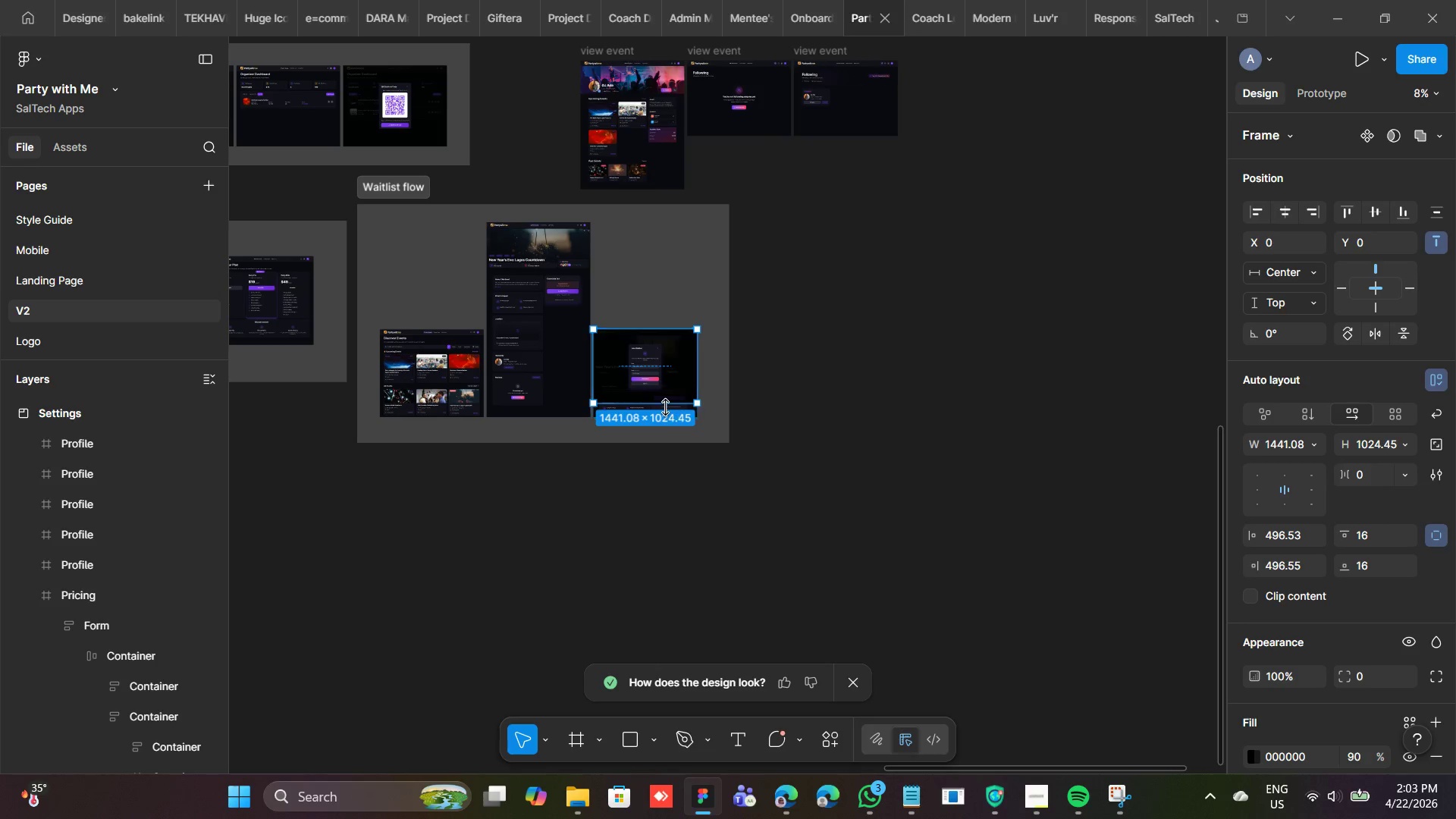 
left_click_drag(start_coordinate=[664, 404], to_coordinate=[659, 415])
 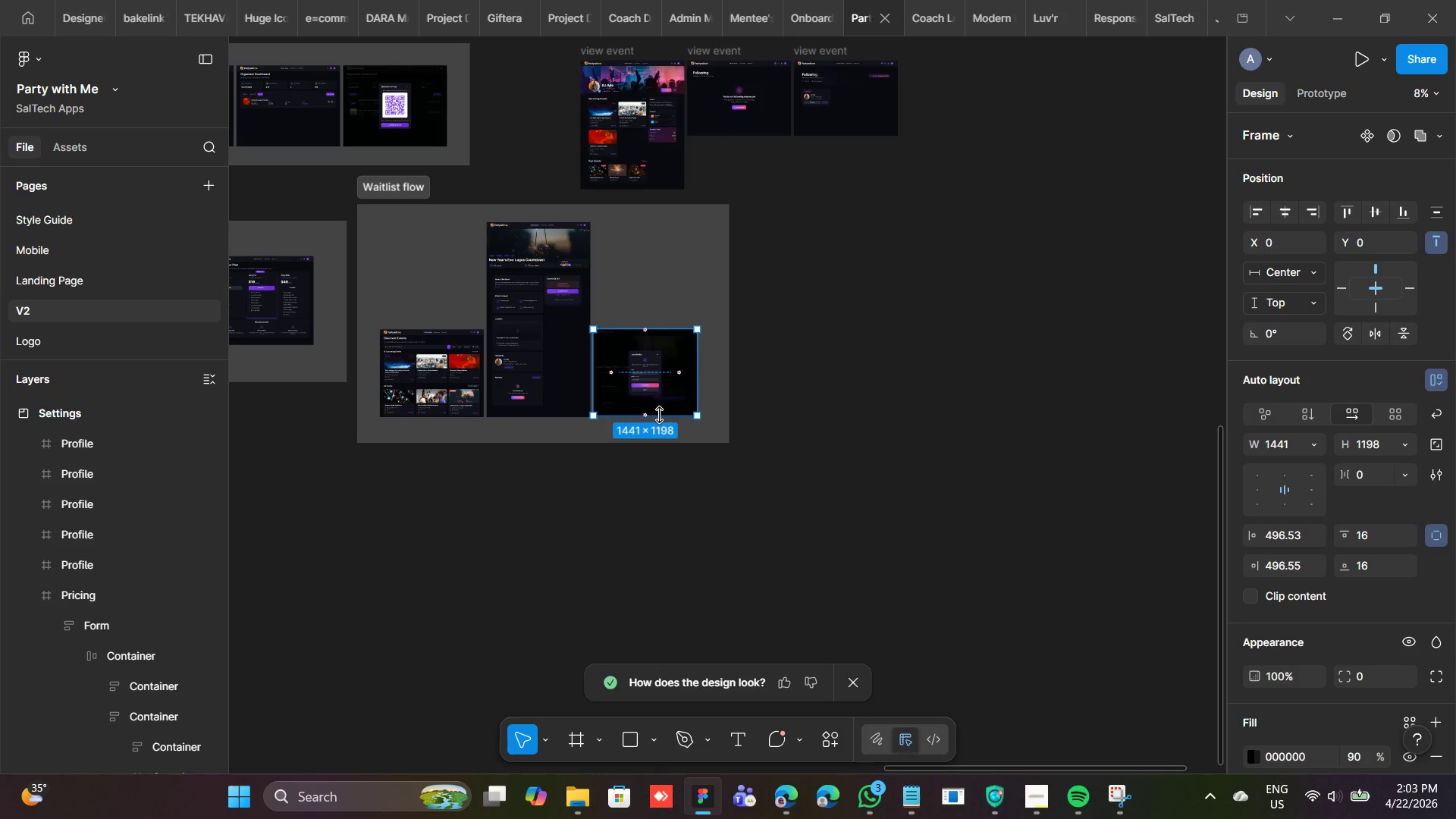 
wait(15.56)
 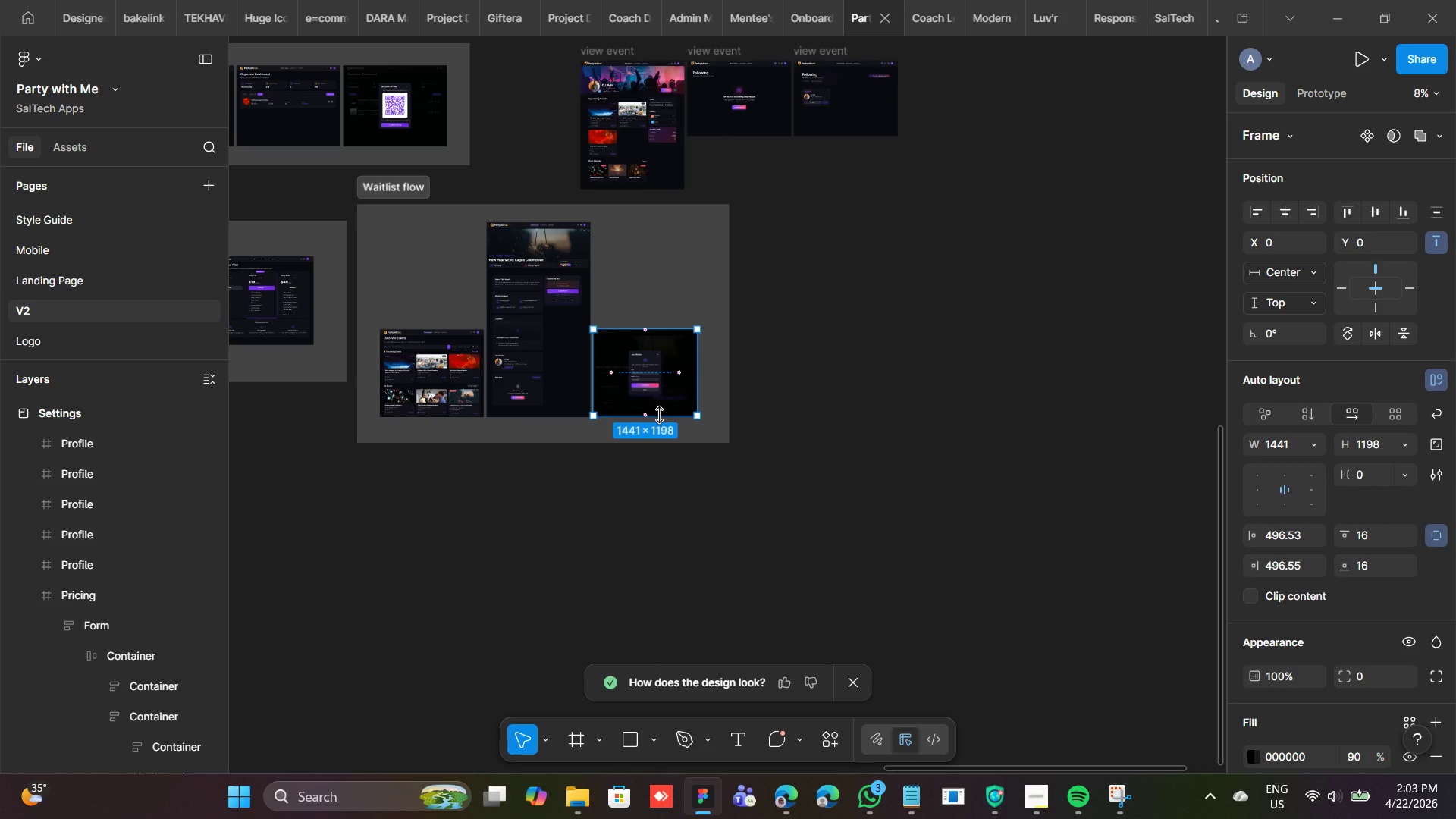 
double_click([626, 441])
 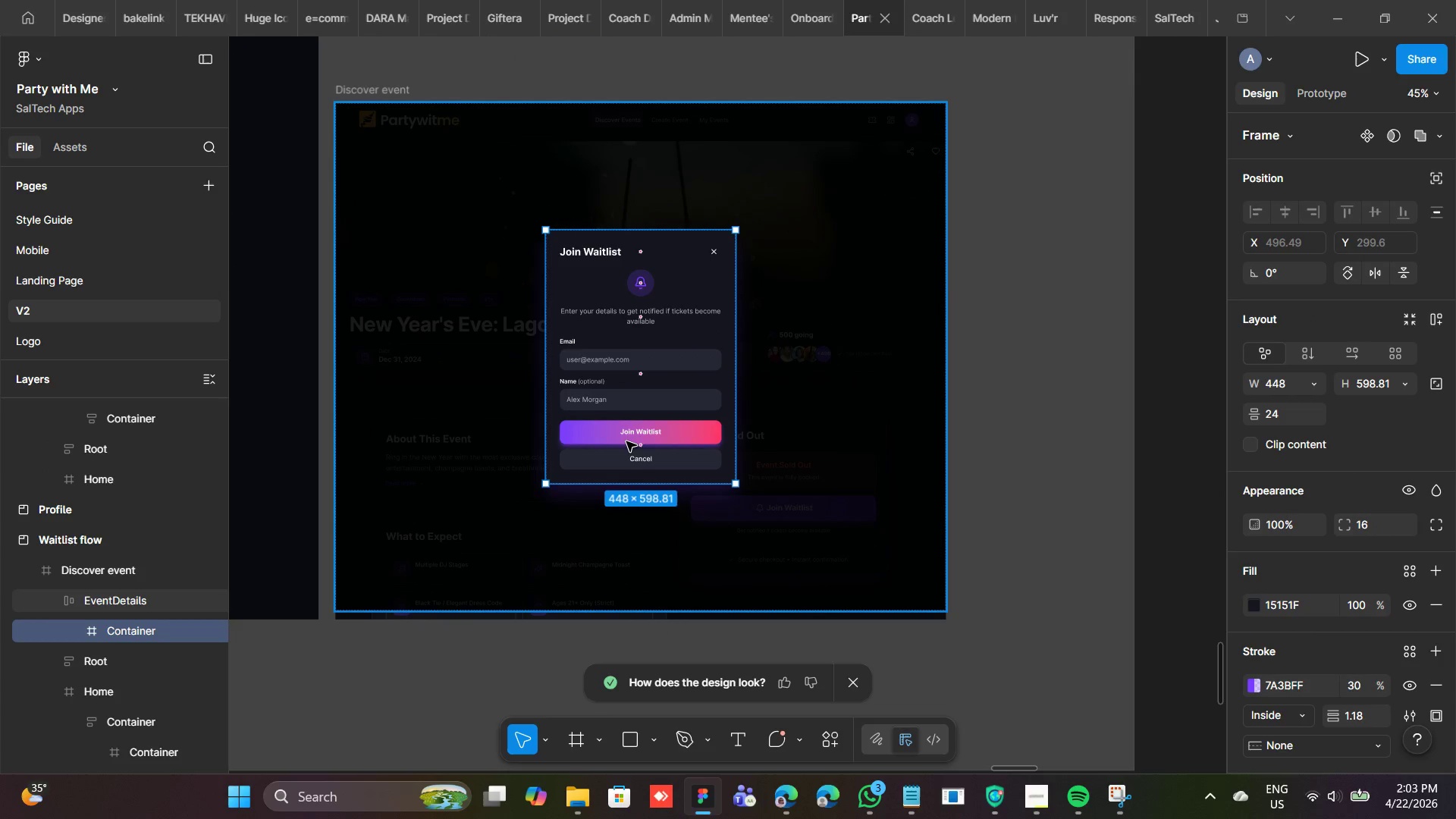 
triple_click([626, 441])
 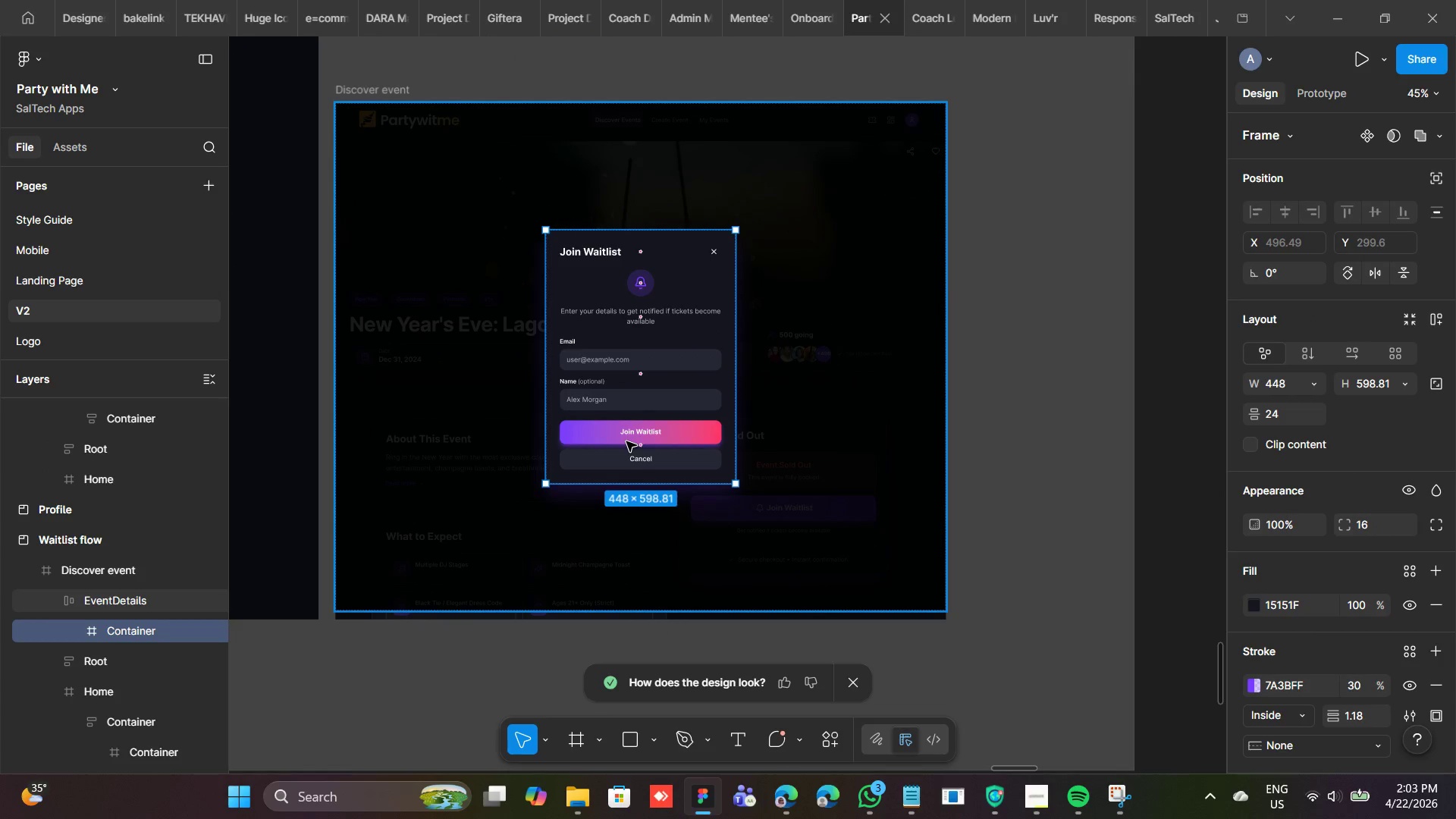 
triple_click([626, 441])
 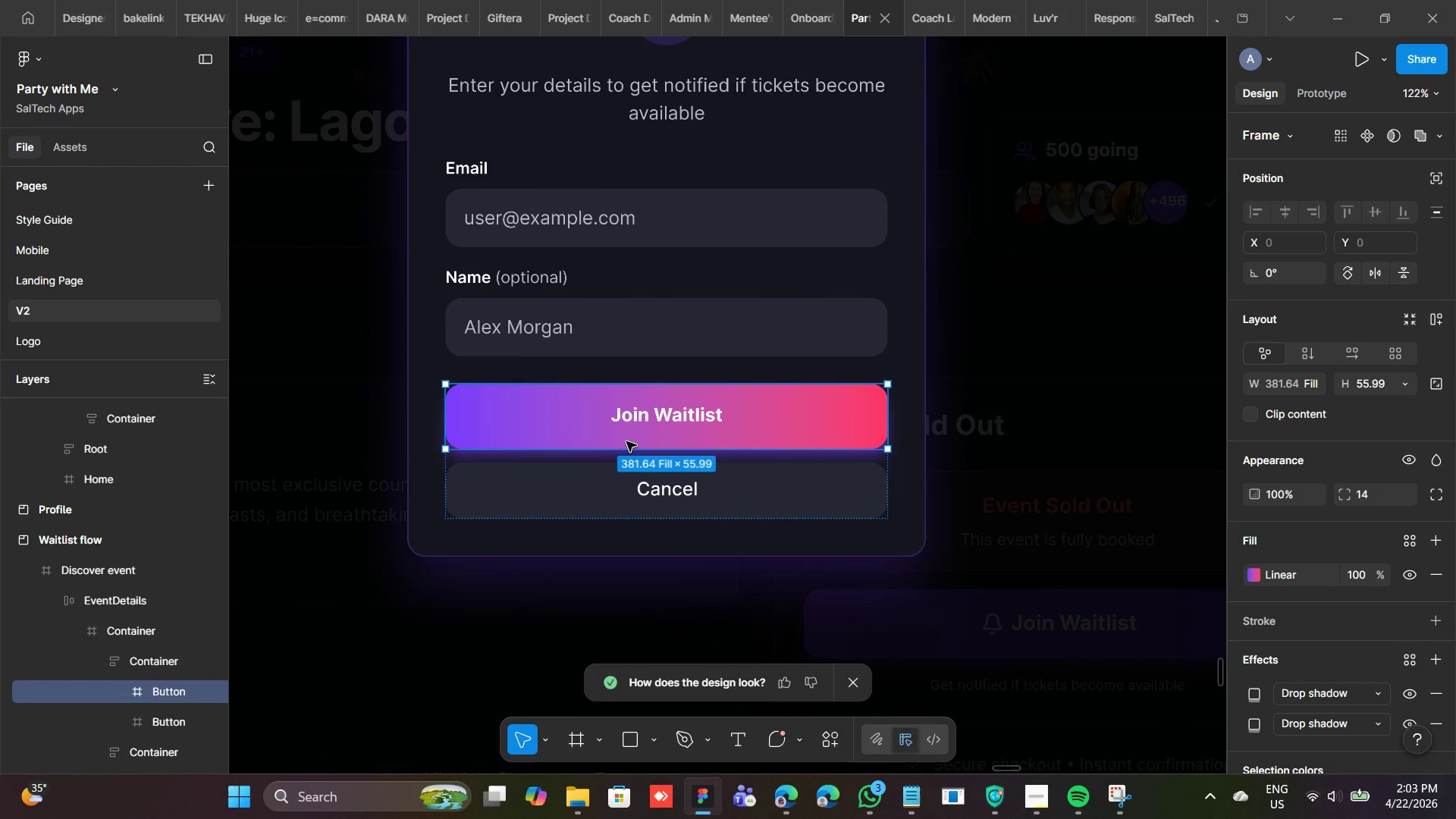 
right_click([629, 431])
 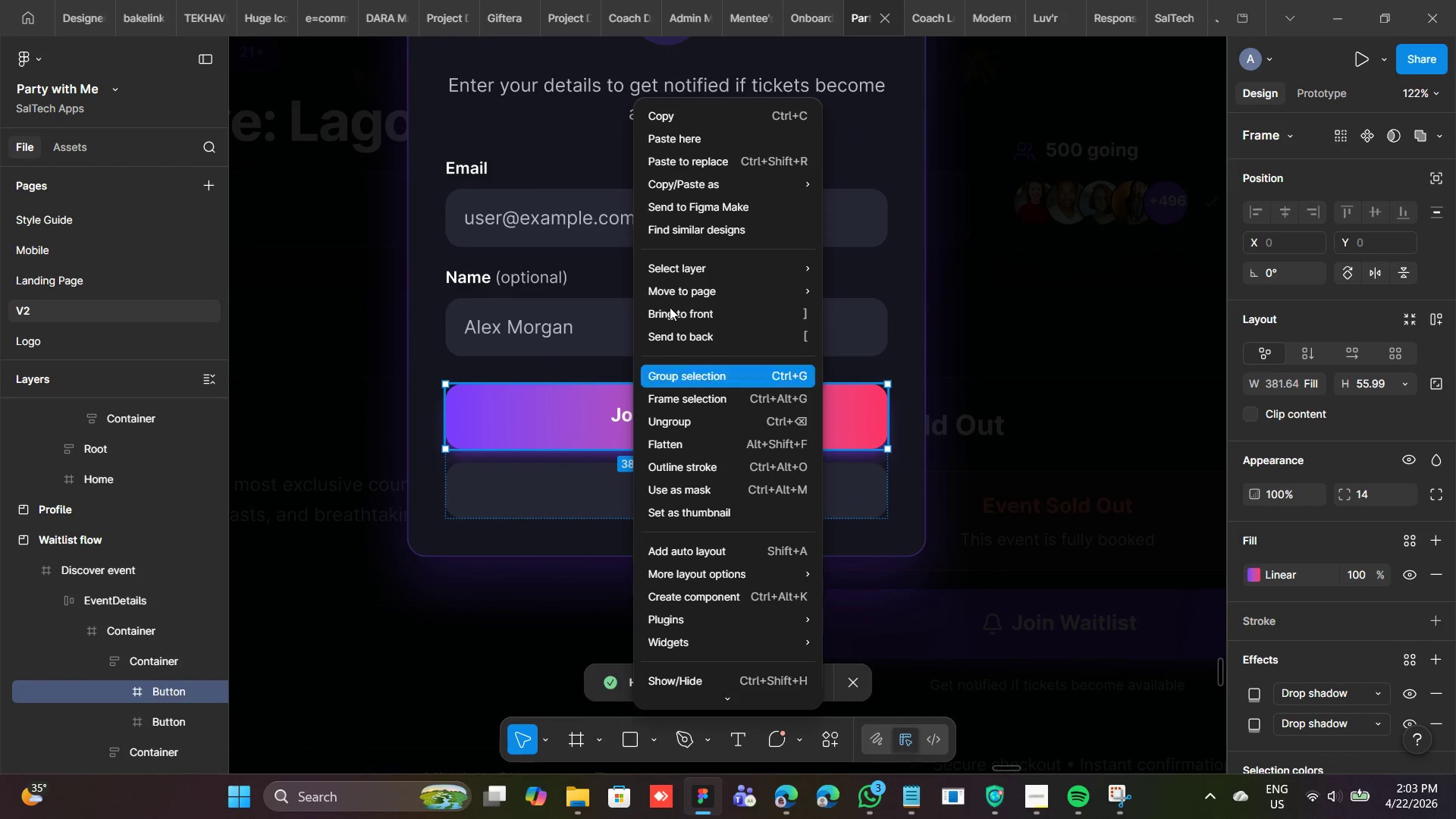 
mouse_move([720, 188])
 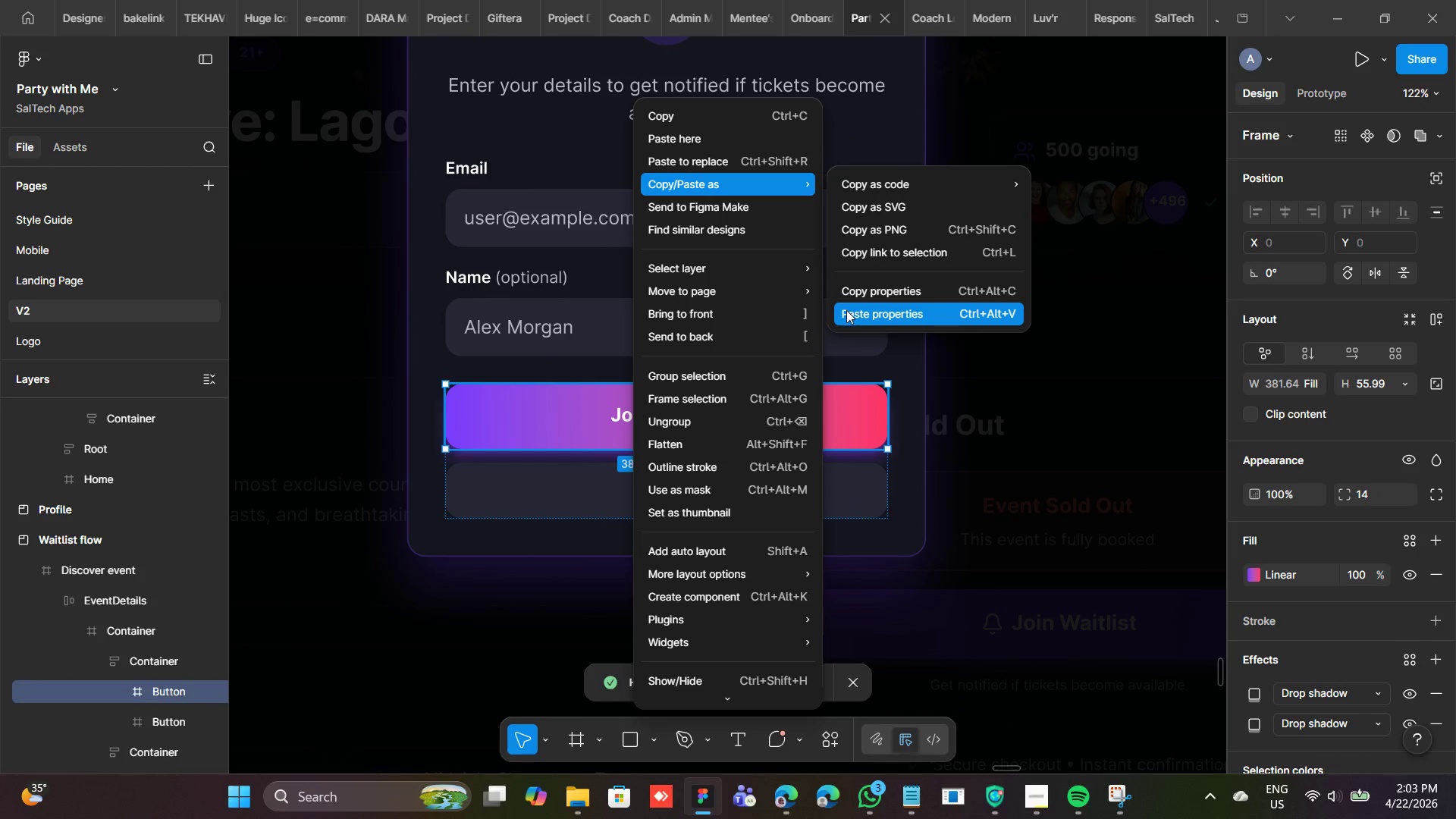 
left_click([846, 310])
 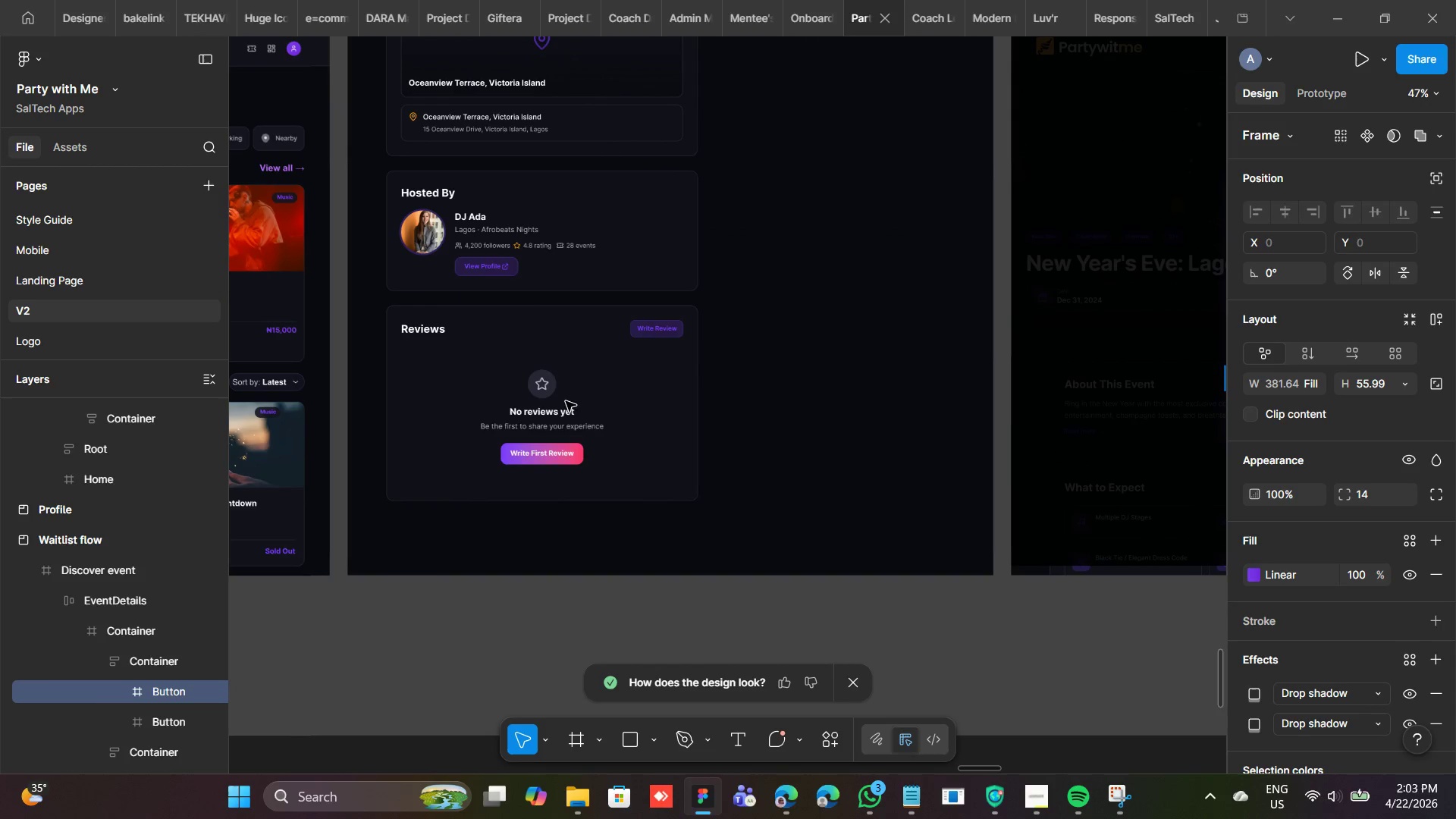 
double_click([541, 448])
 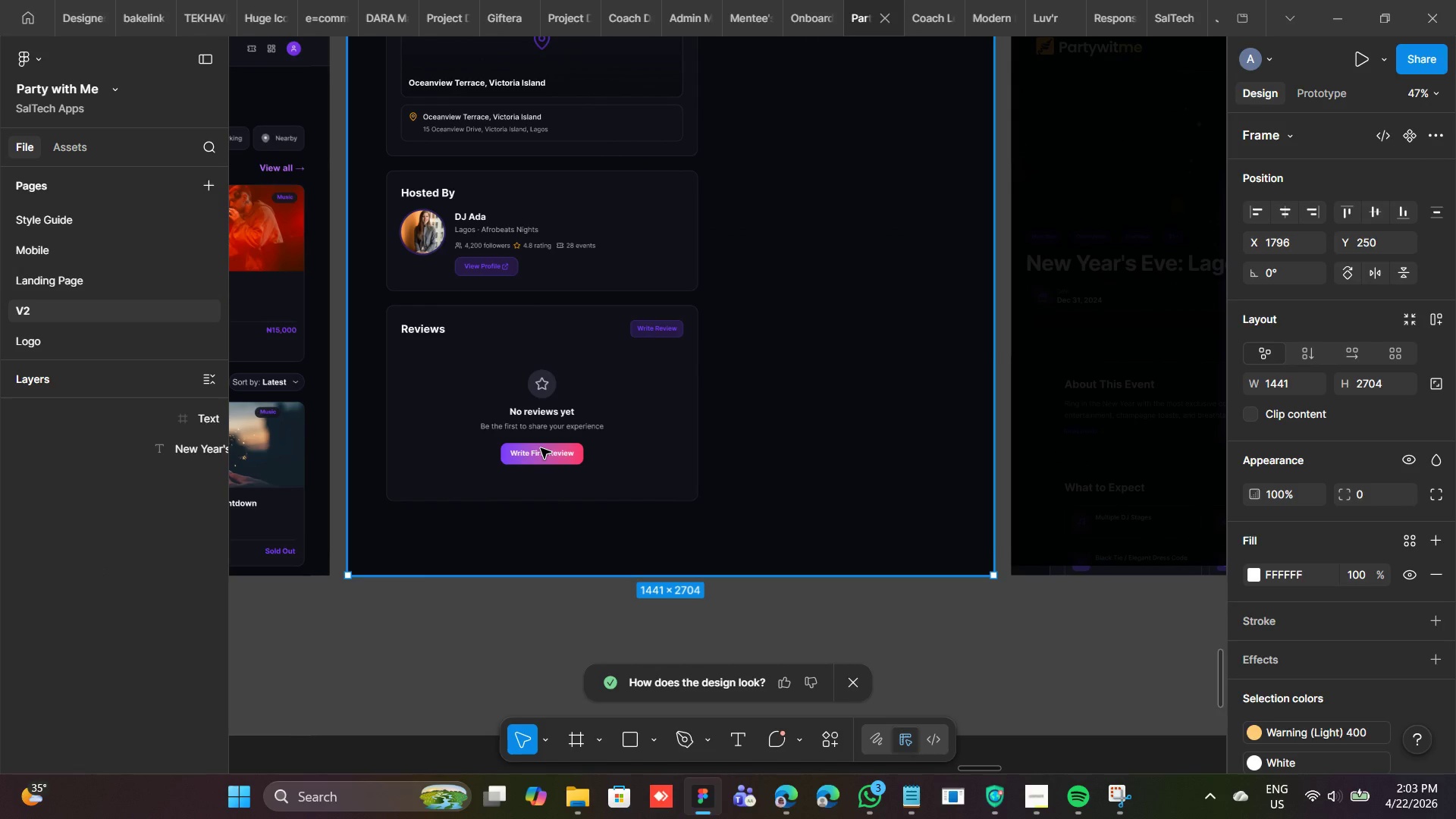 
triple_click([541, 448])
 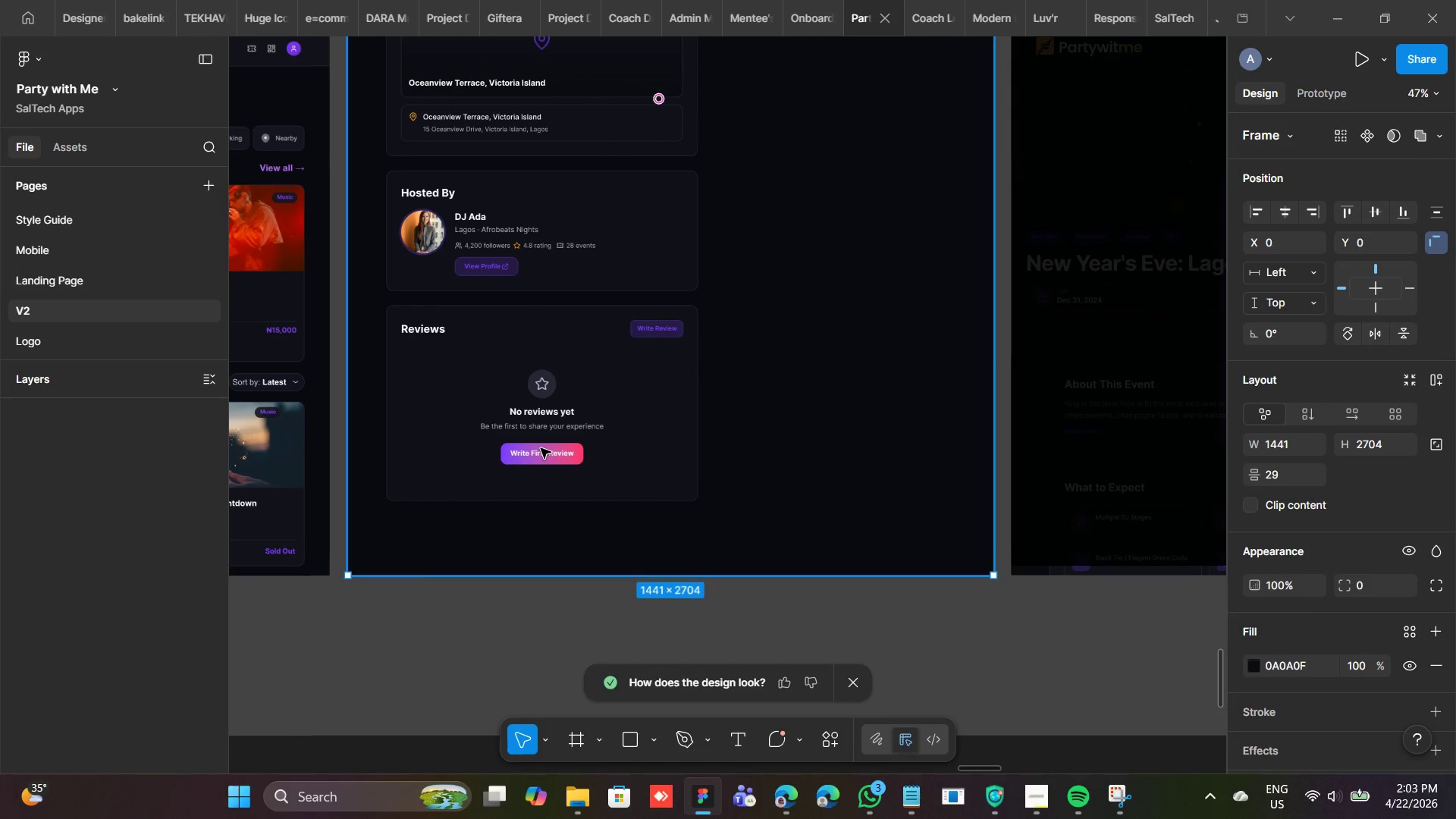 
triple_click([541, 448])
 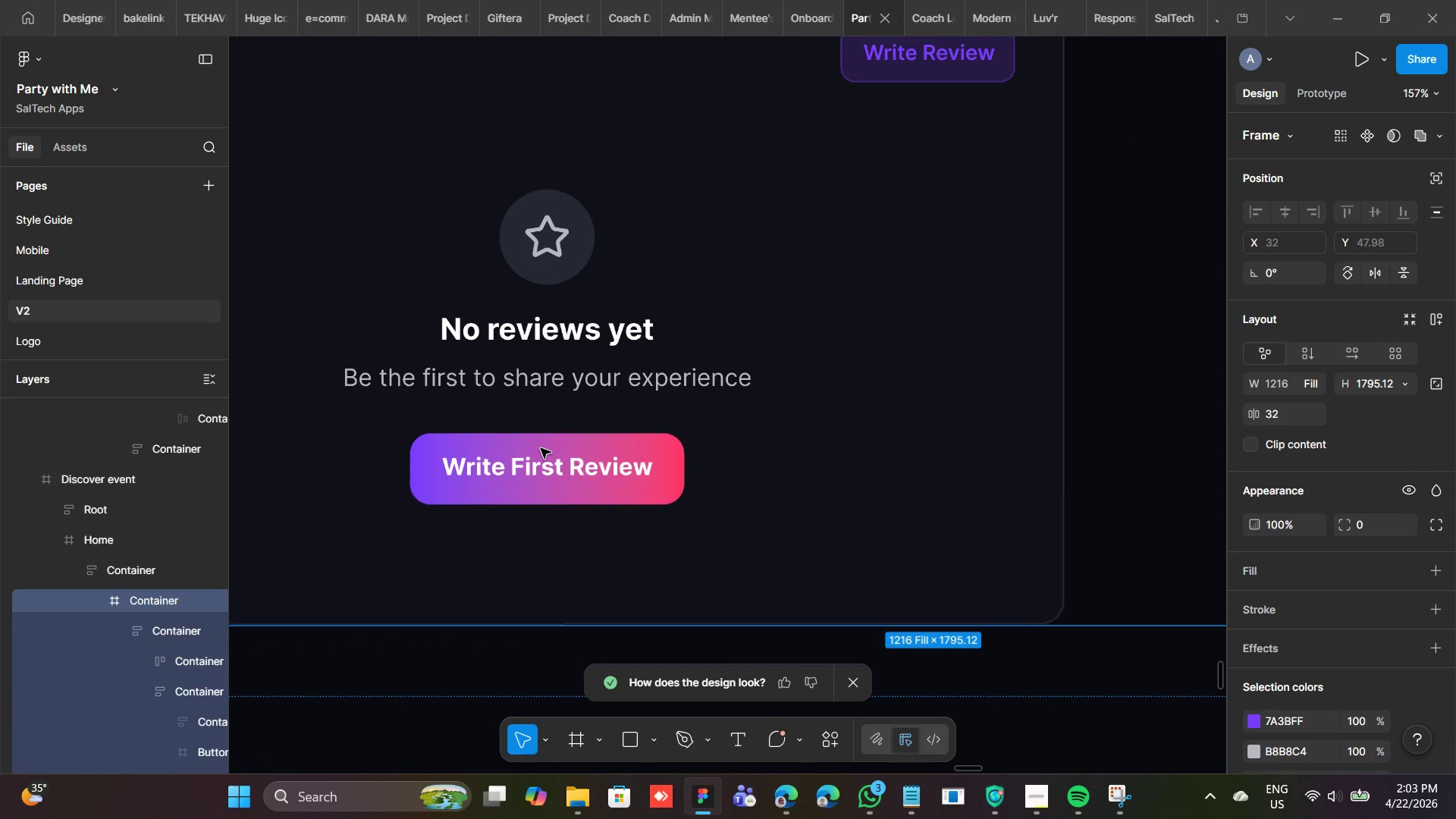 
double_click([541, 448])
 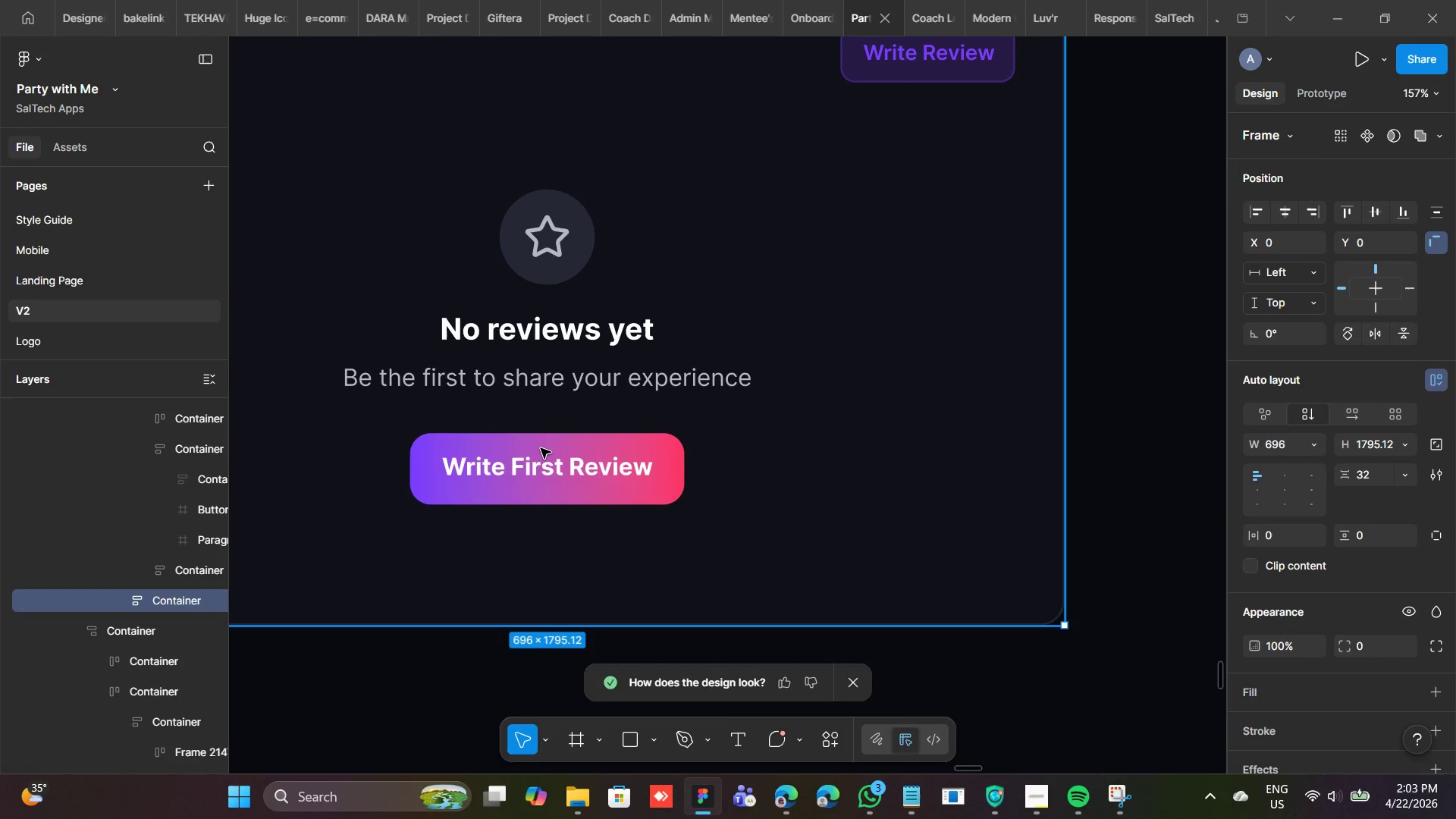 
double_click([541, 448])
 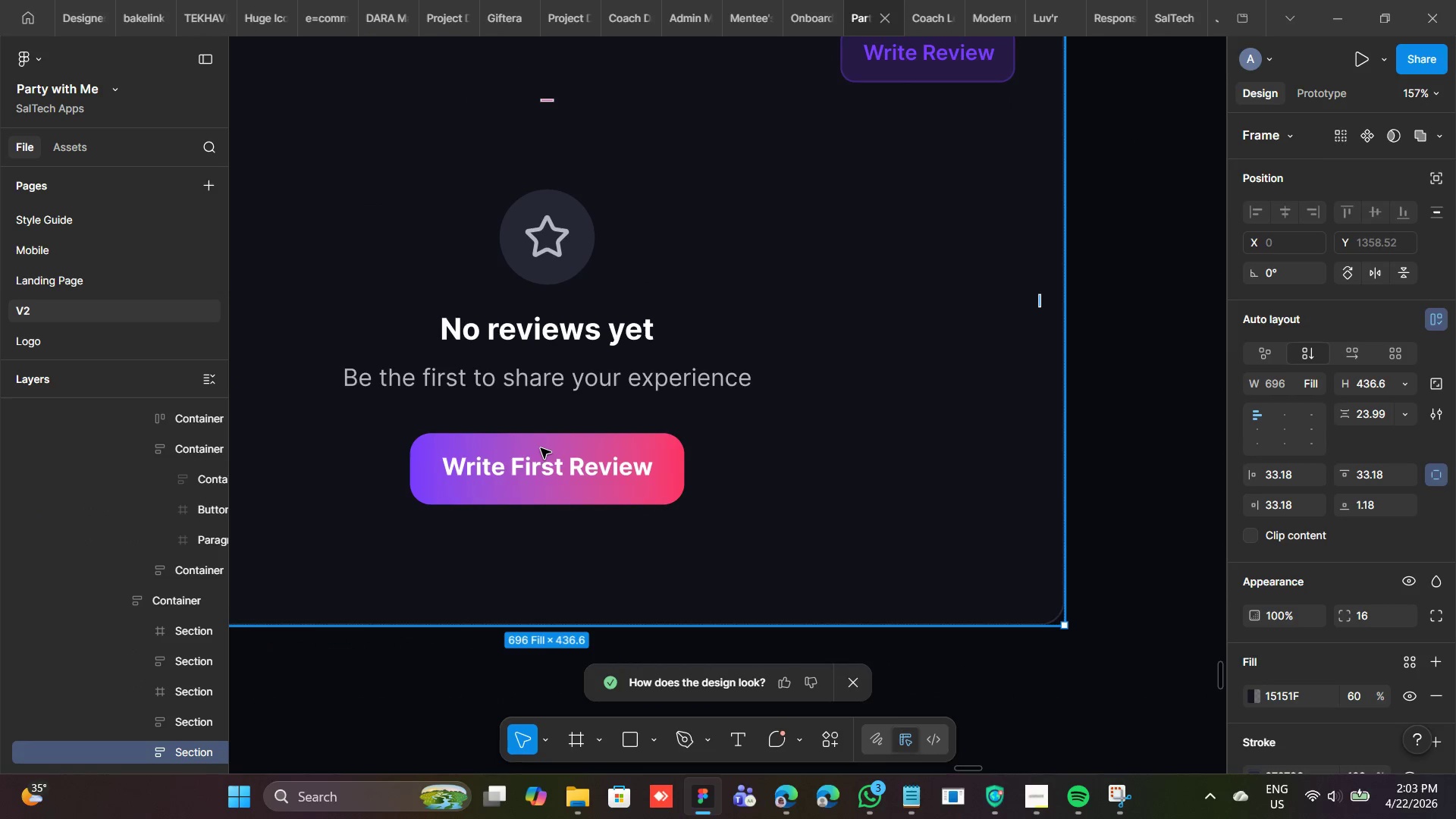 
double_click([541, 448])
 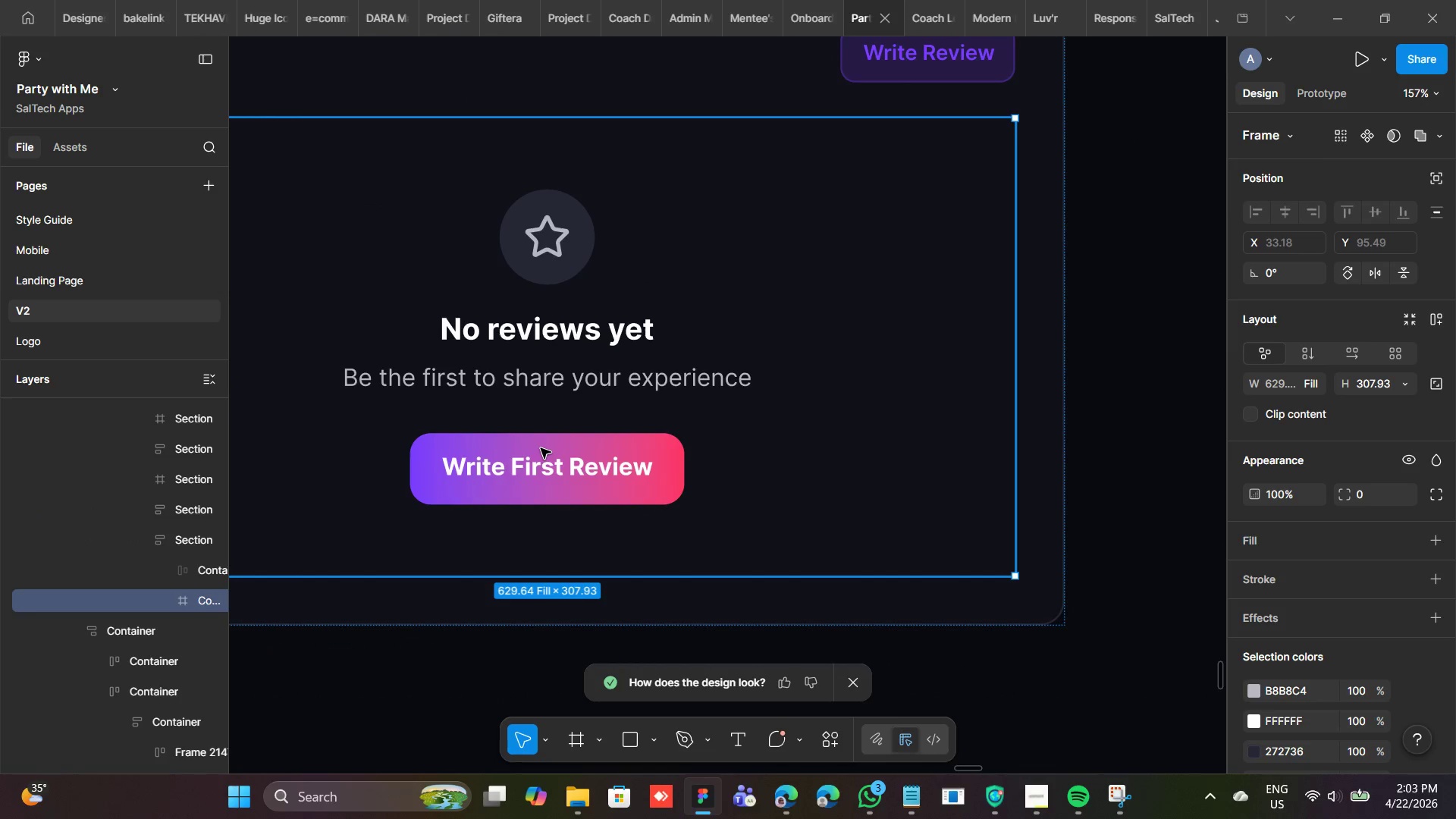 
double_click([541, 448])
 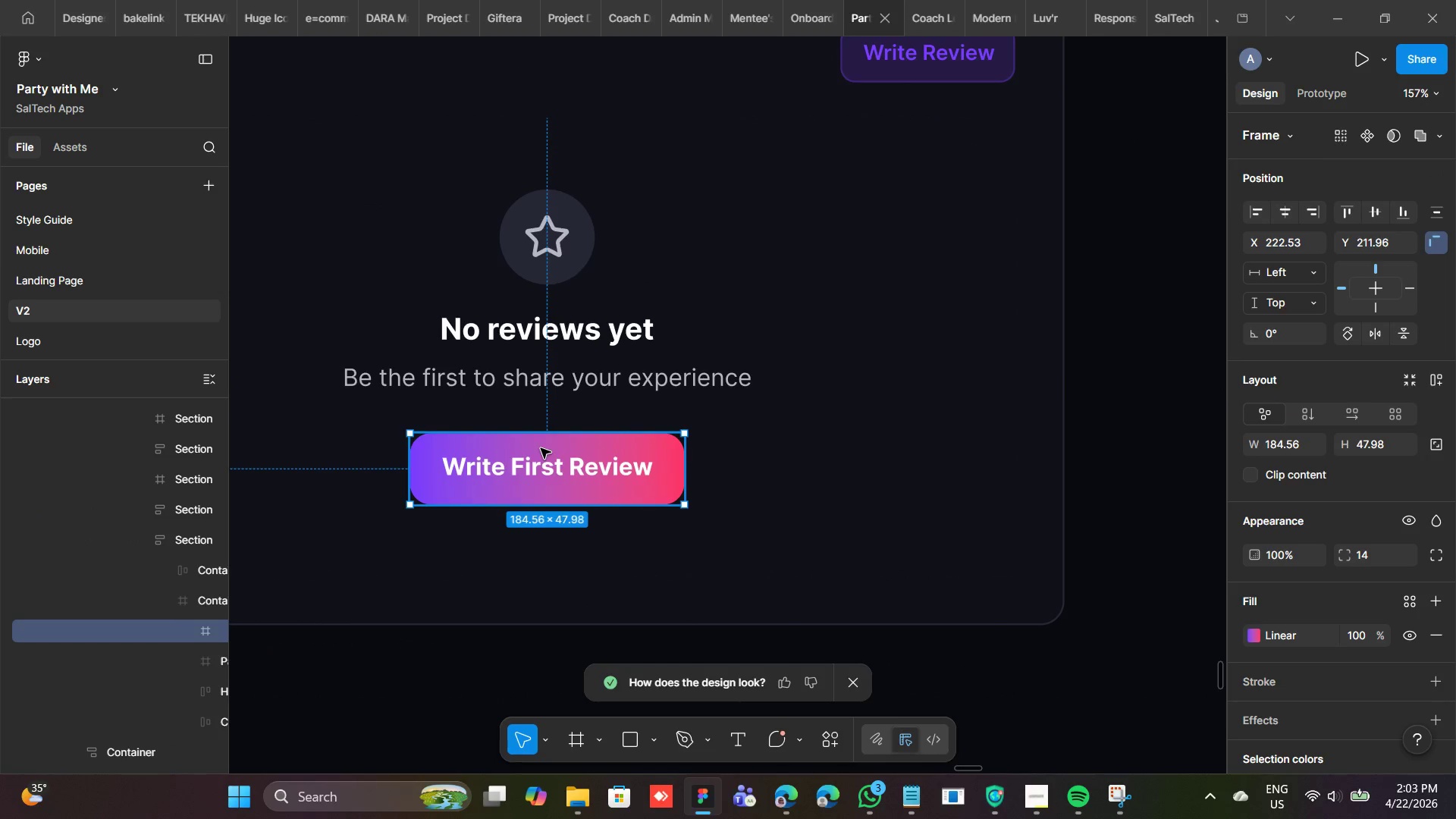 
right_click([541, 448])
 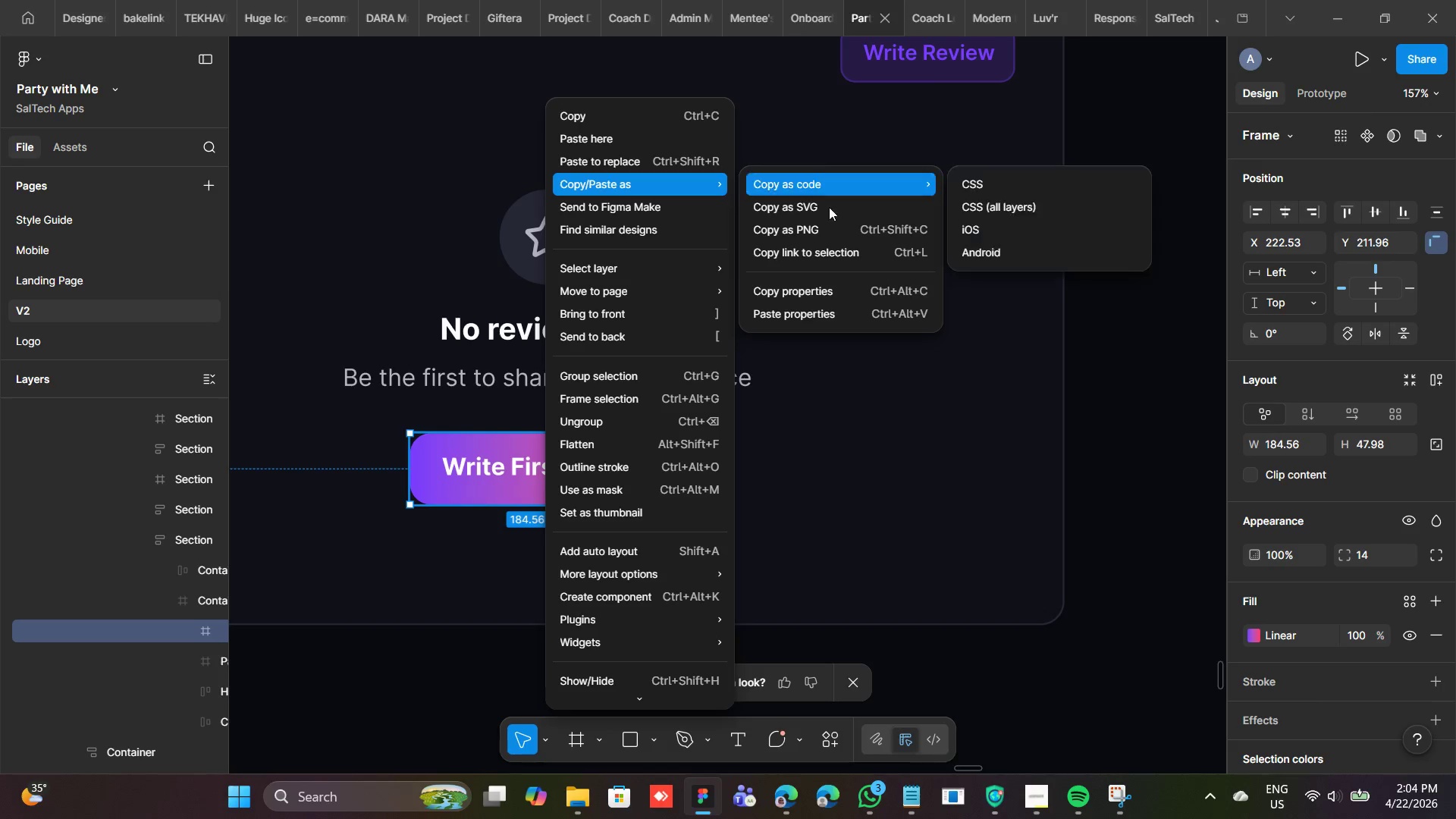 
left_click([764, 323])
 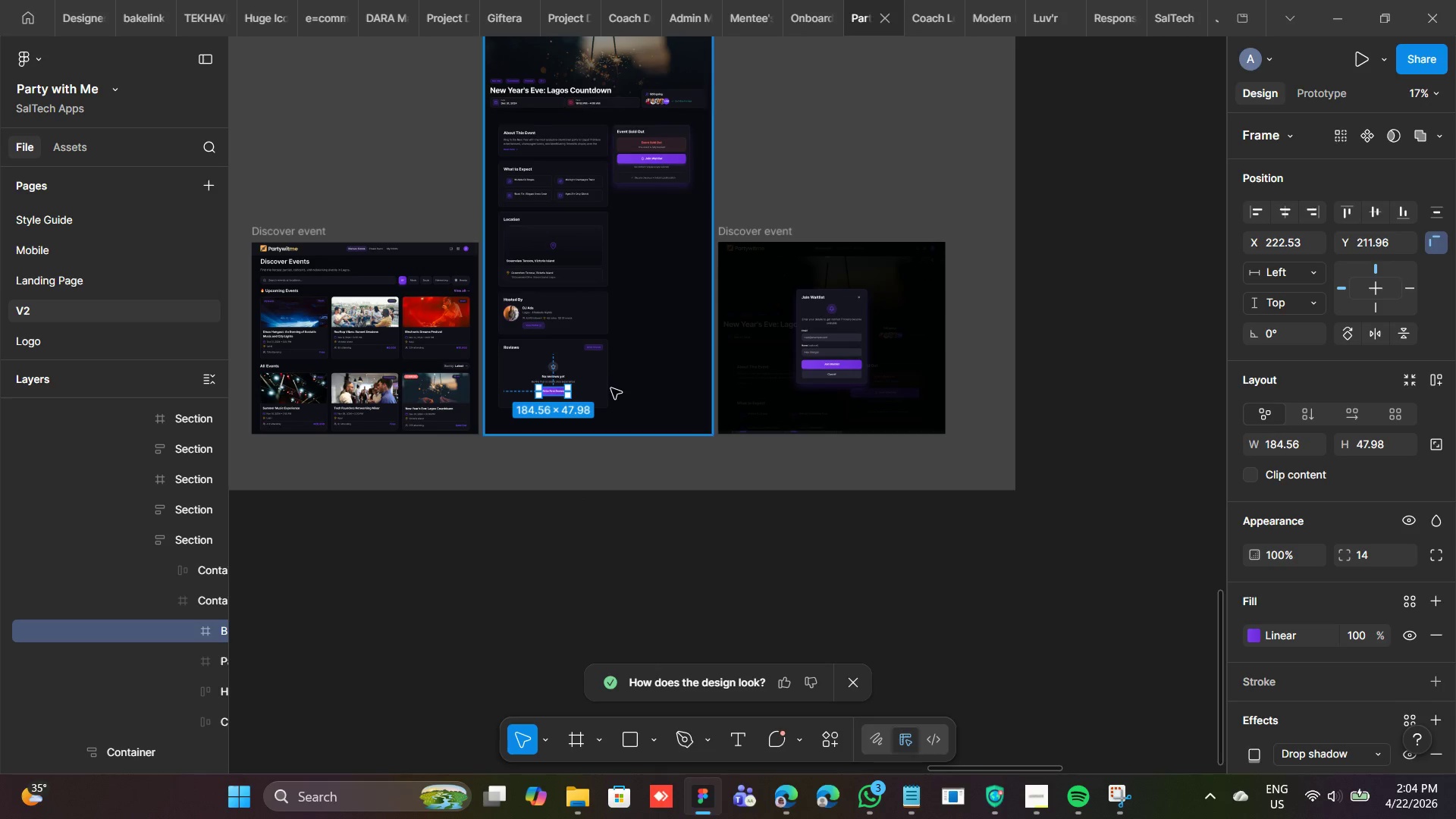 
wait(33.69)
 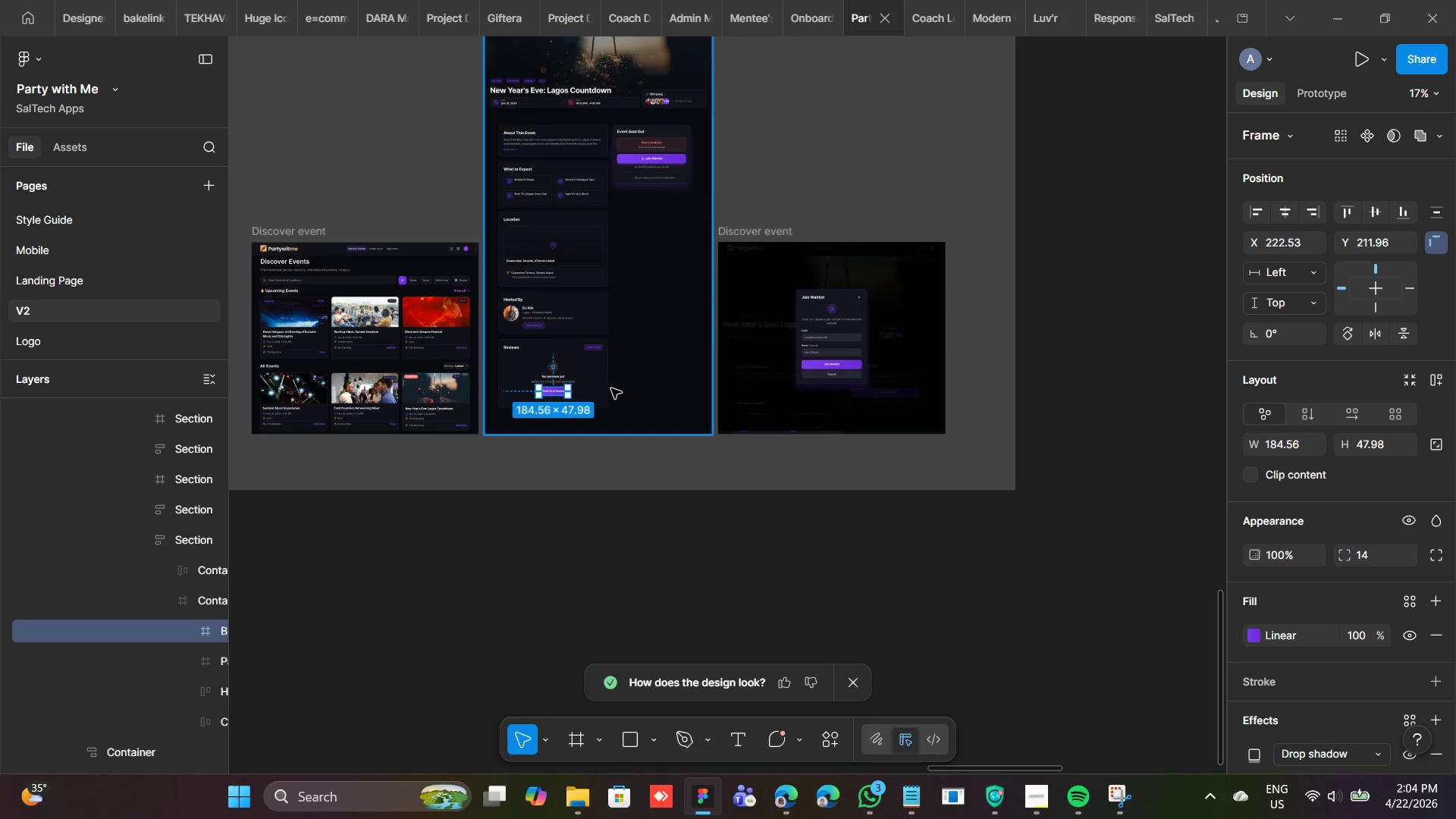 
left_click([1240, 4])
 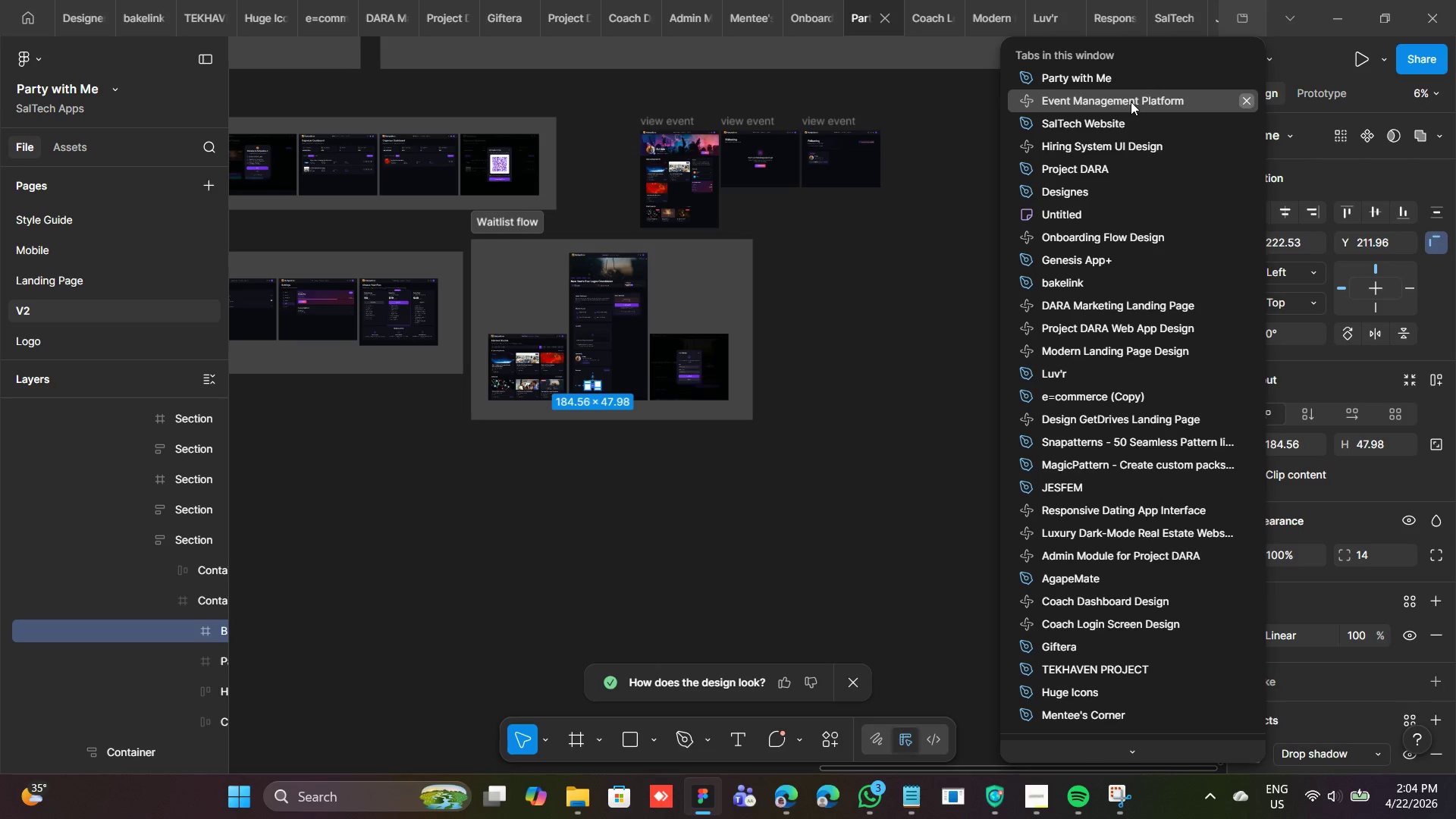 
left_click([1131, 102])
 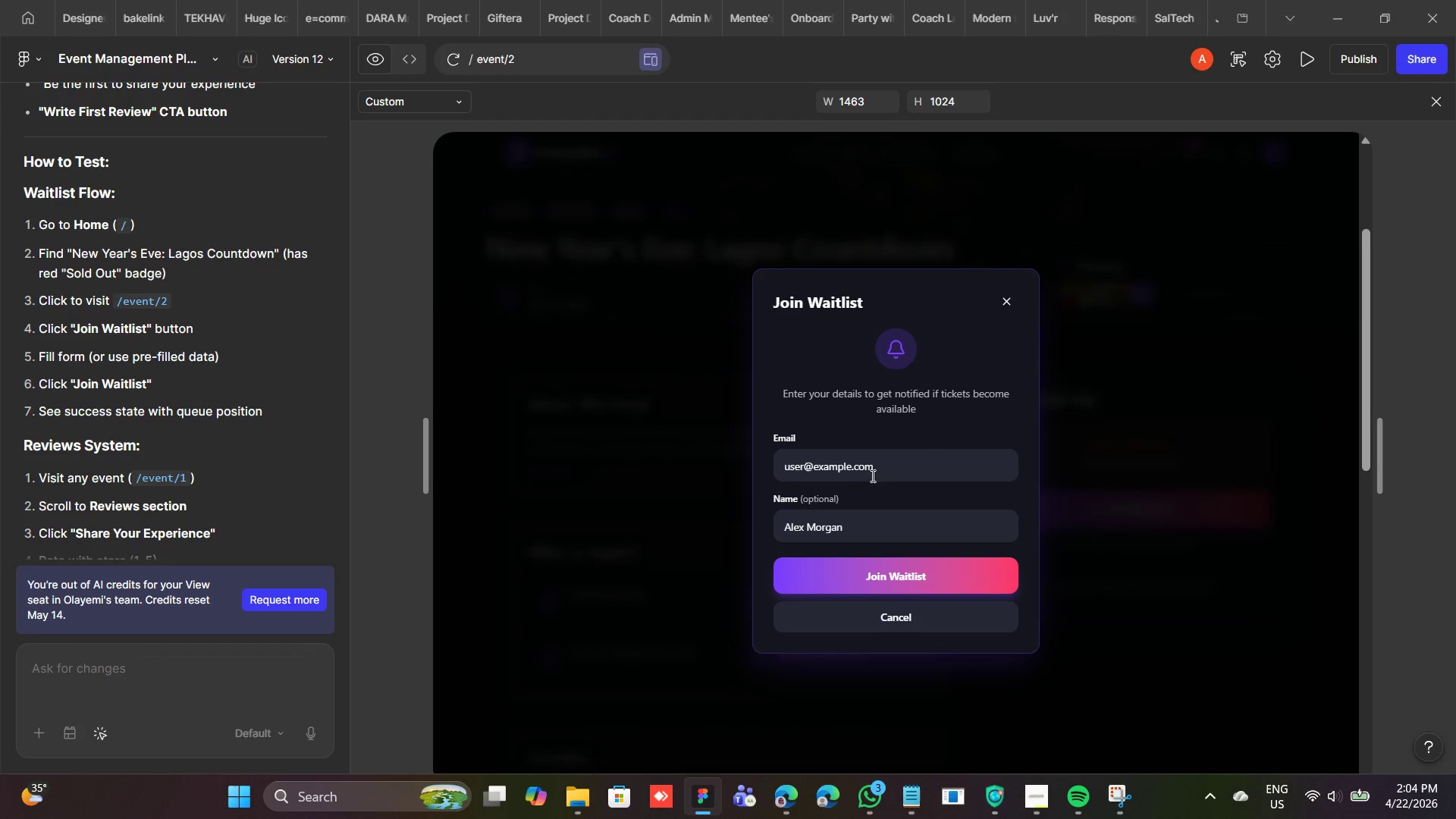 
left_click([874, 582])
 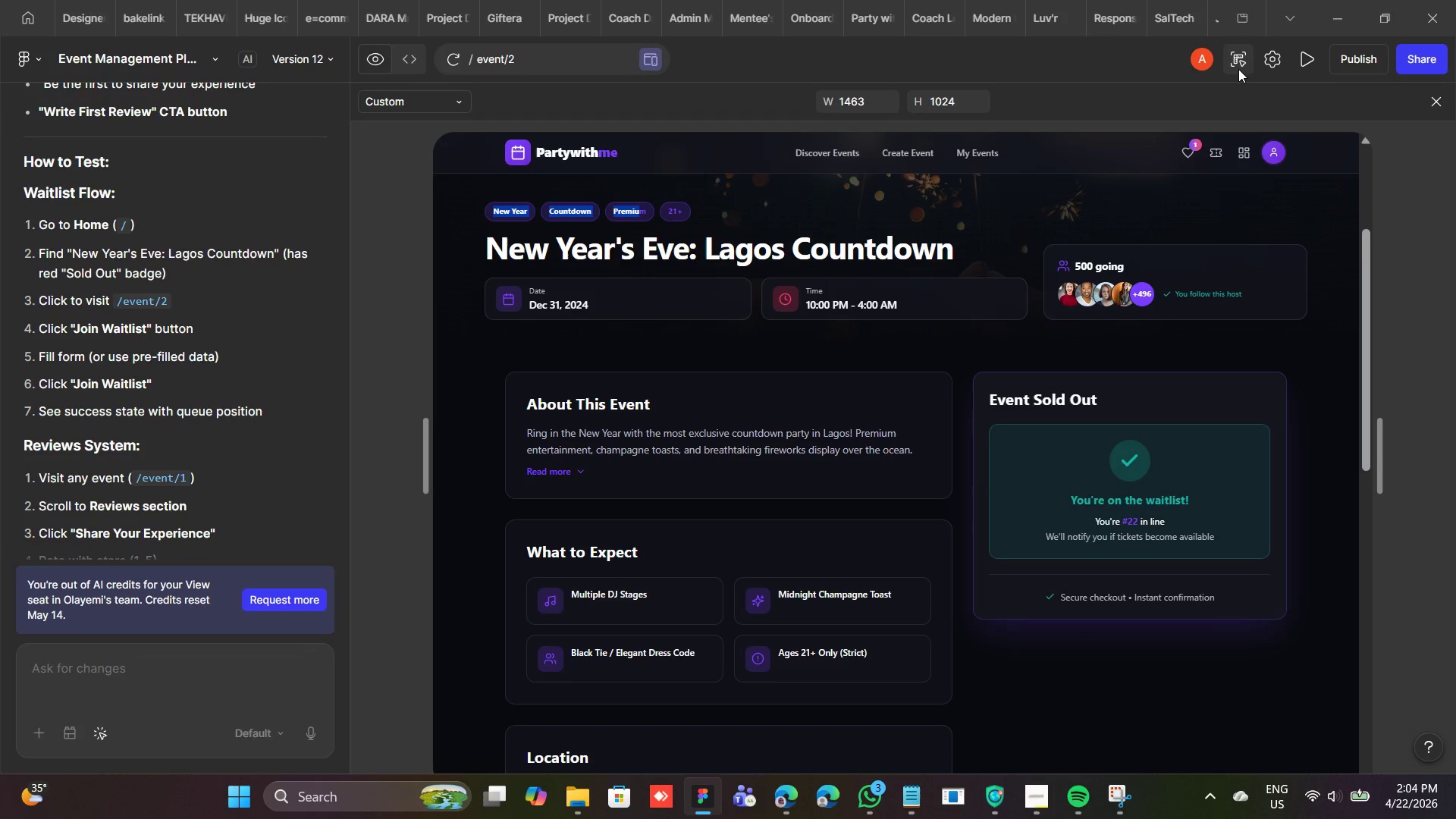 
left_click([1238, 69])
 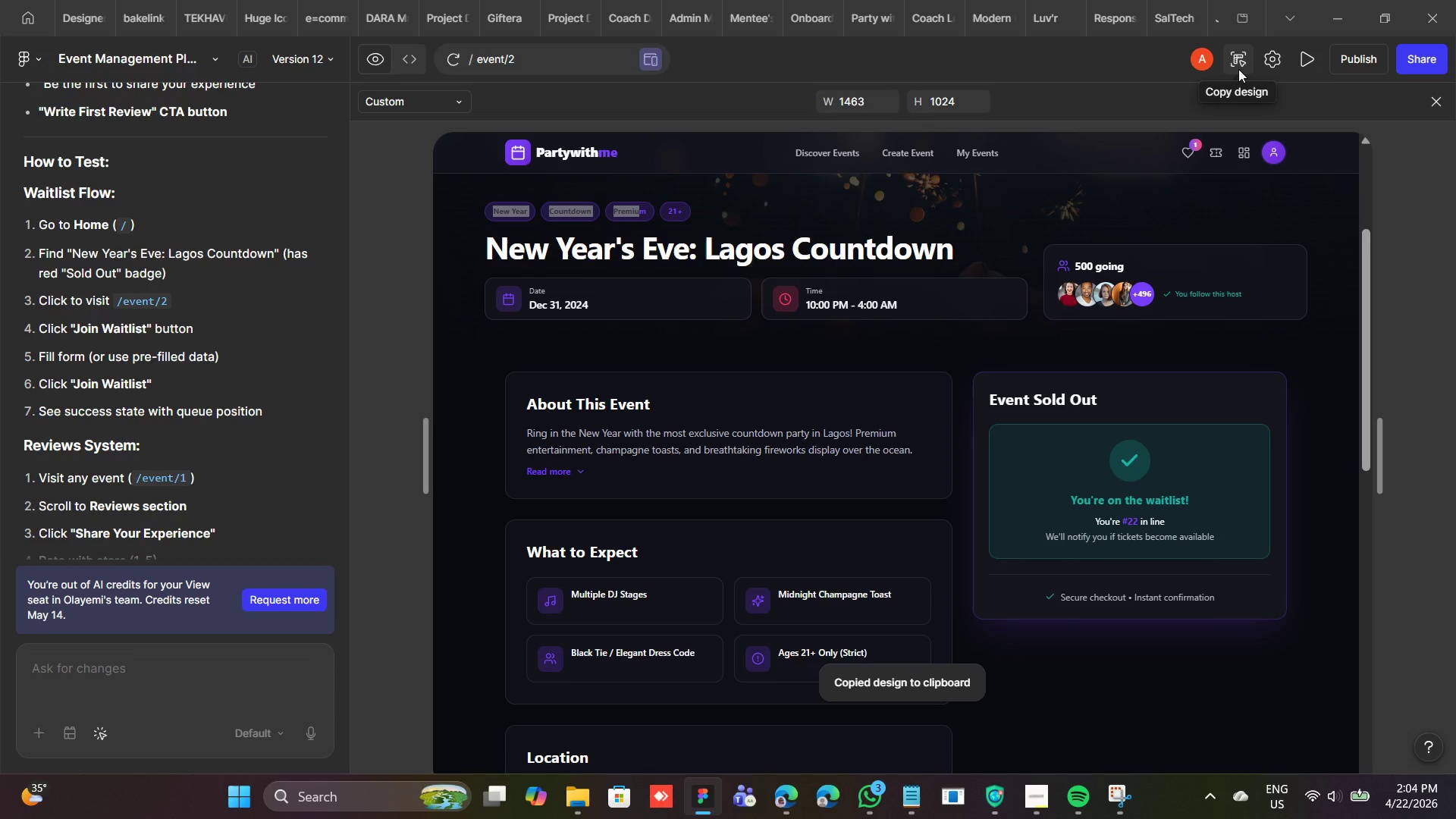 
wait(8.36)
 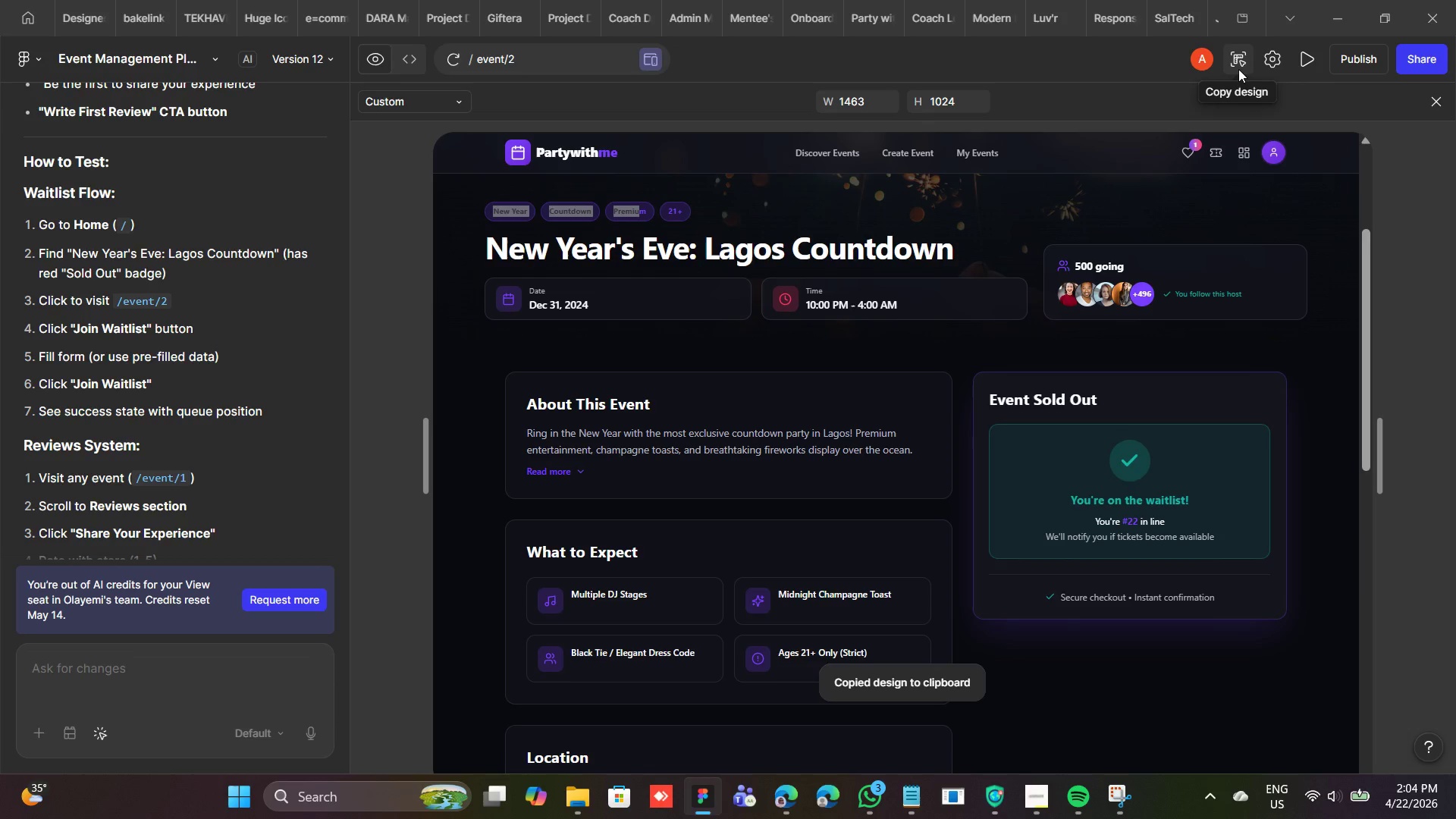 
left_click([1244, 71])
 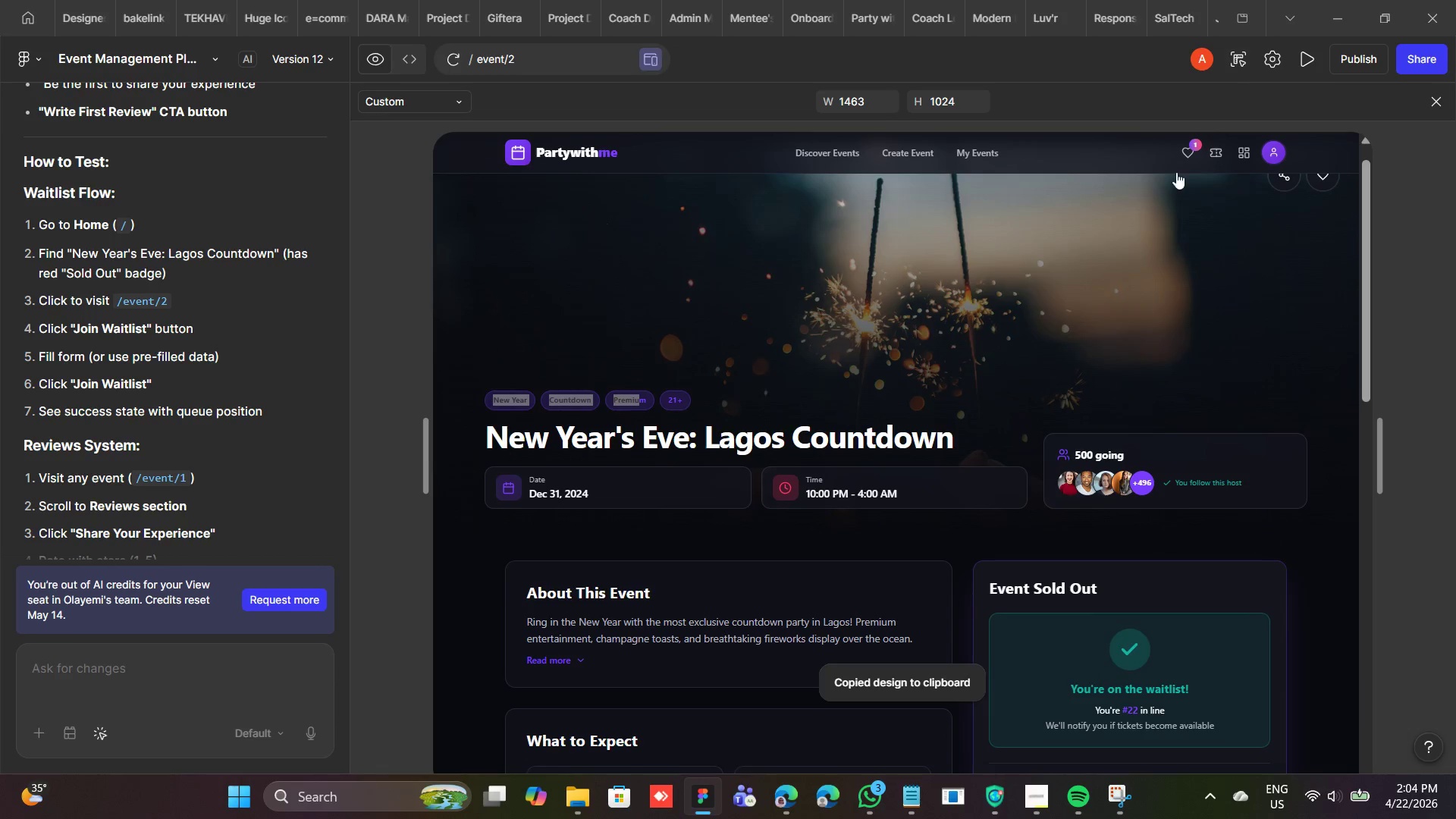 
left_click([1104, 292])
 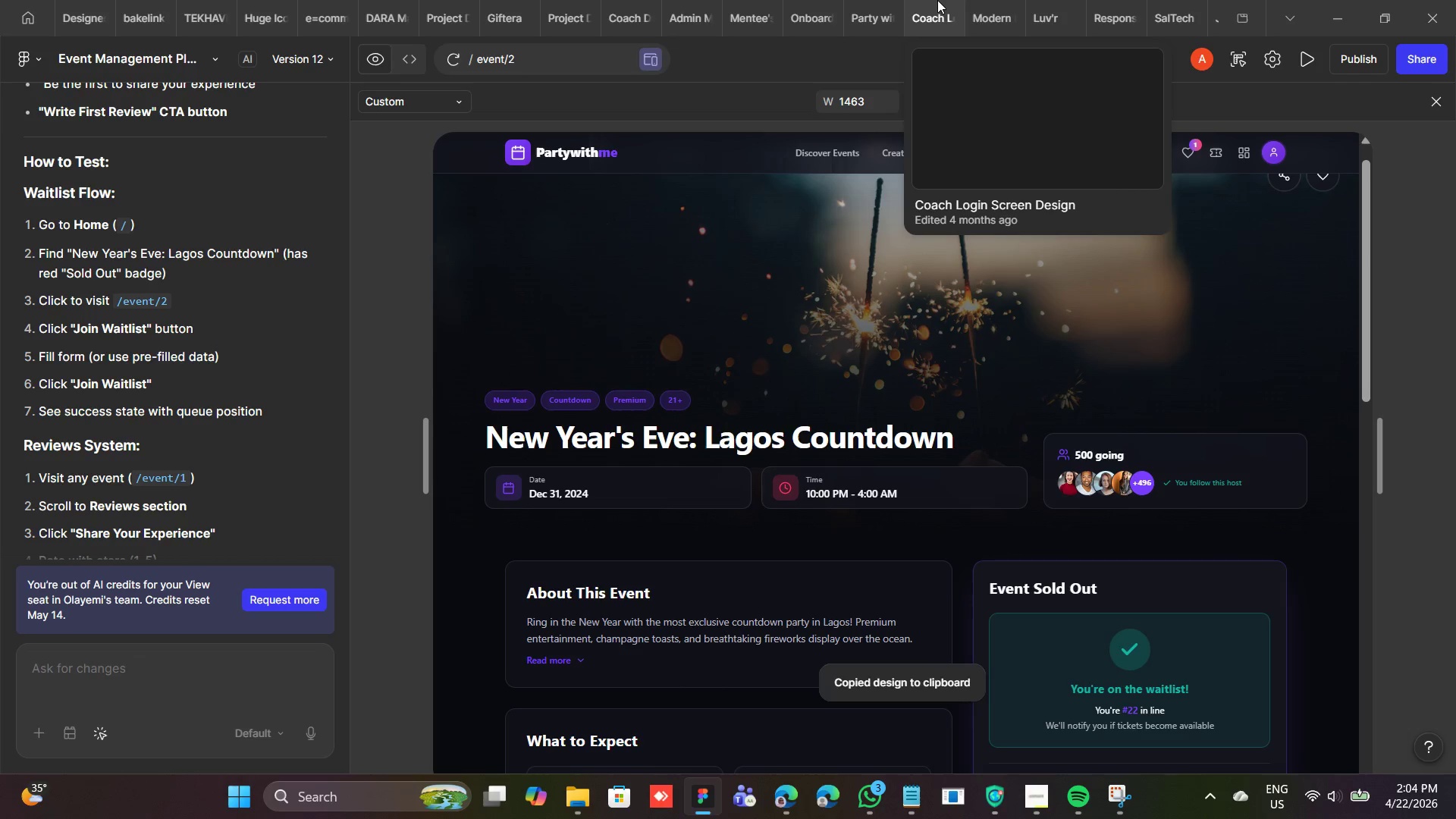 
wait(5.16)
 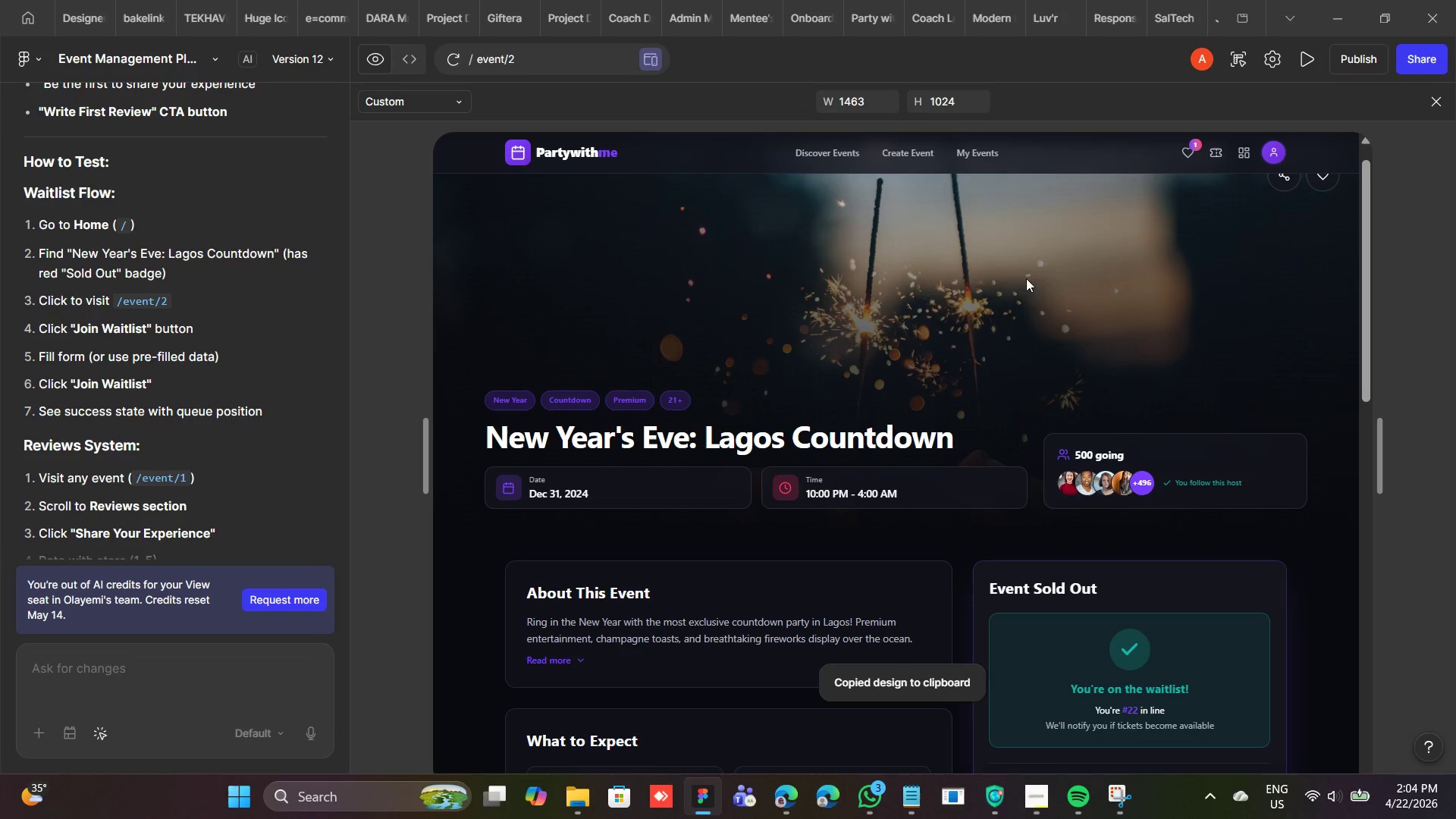 
left_click([850, 0])
 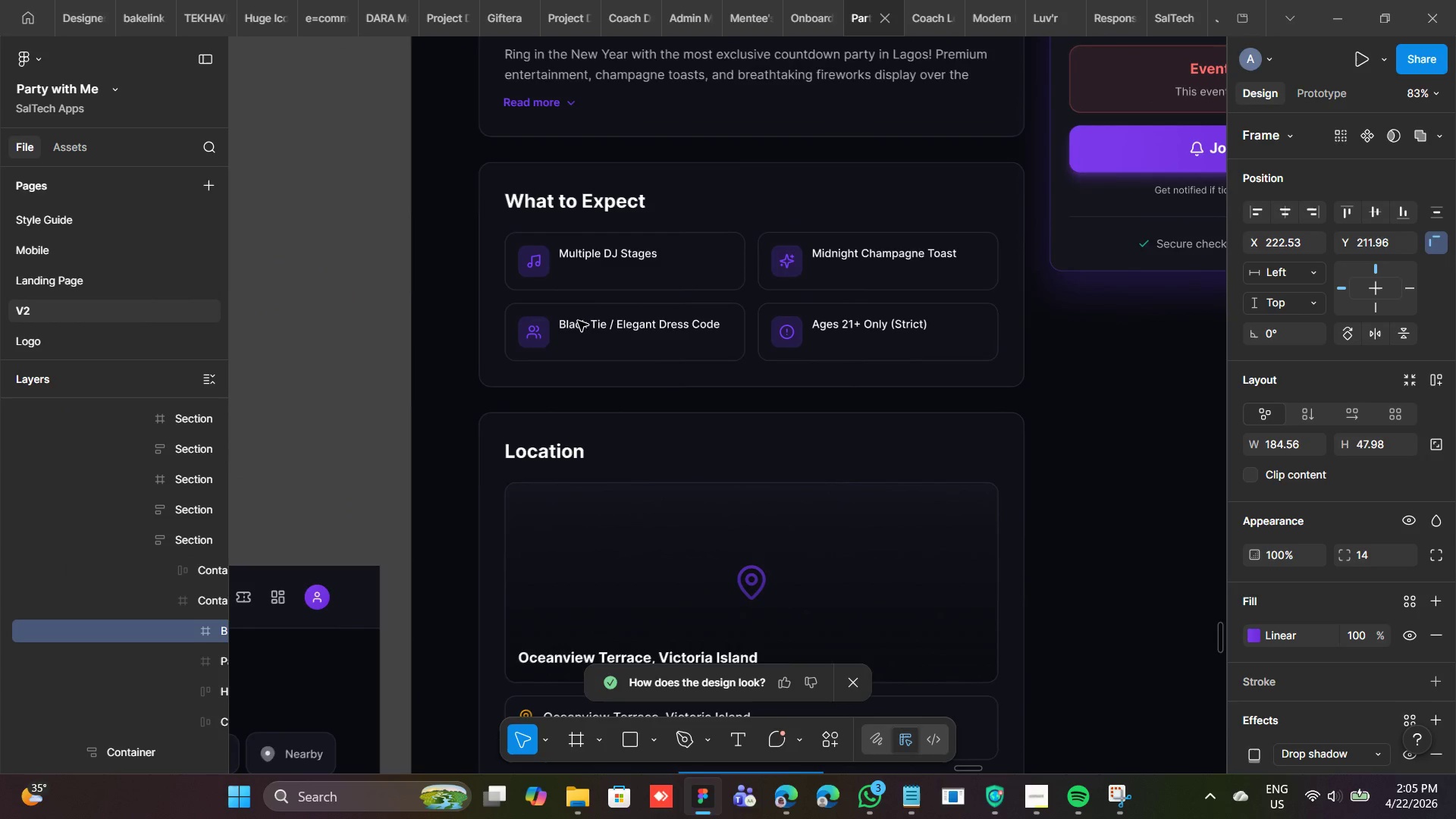 
wait(5.19)
 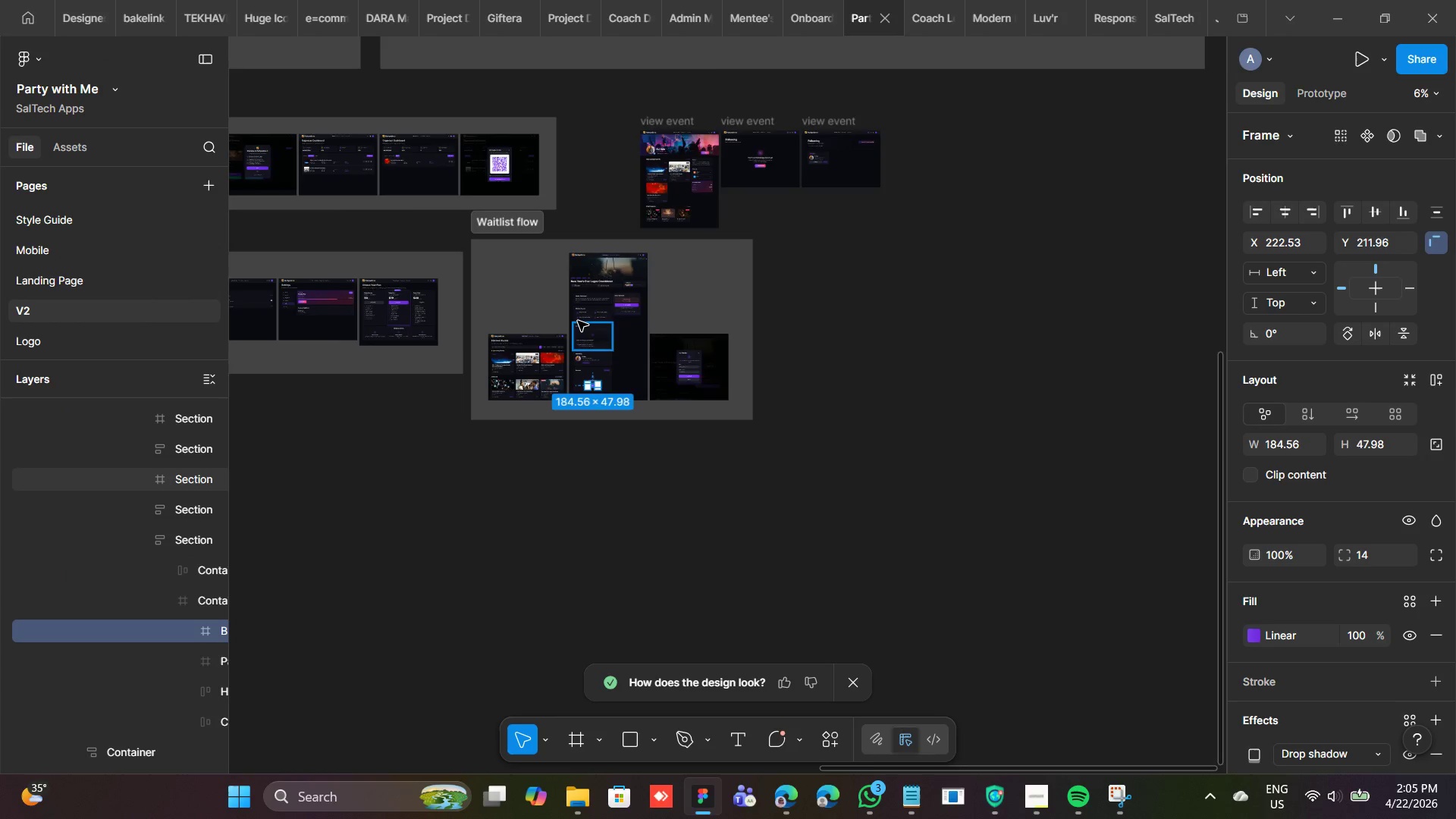 
double_click([593, 241])
 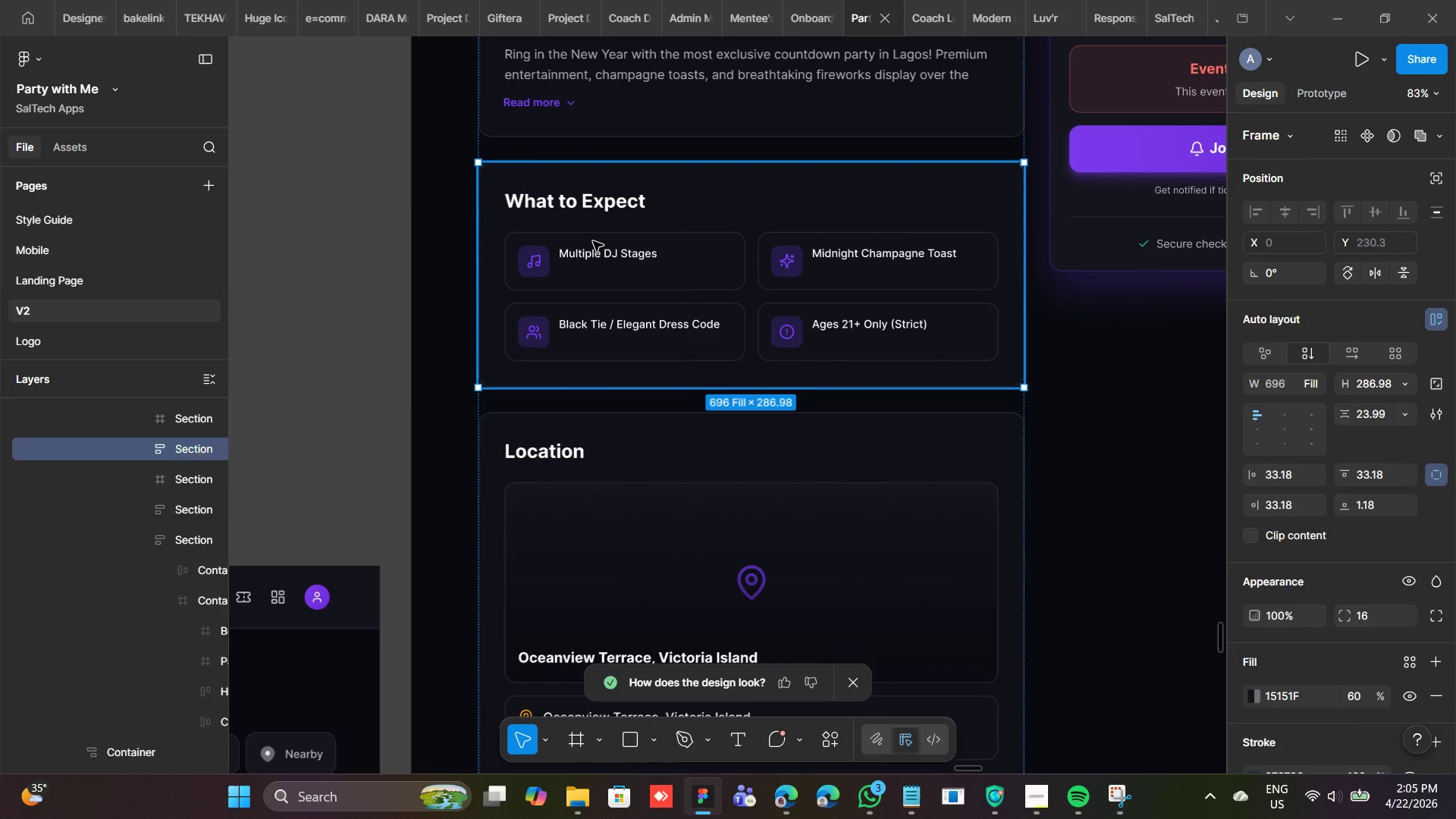 
triple_click([593, 241])
 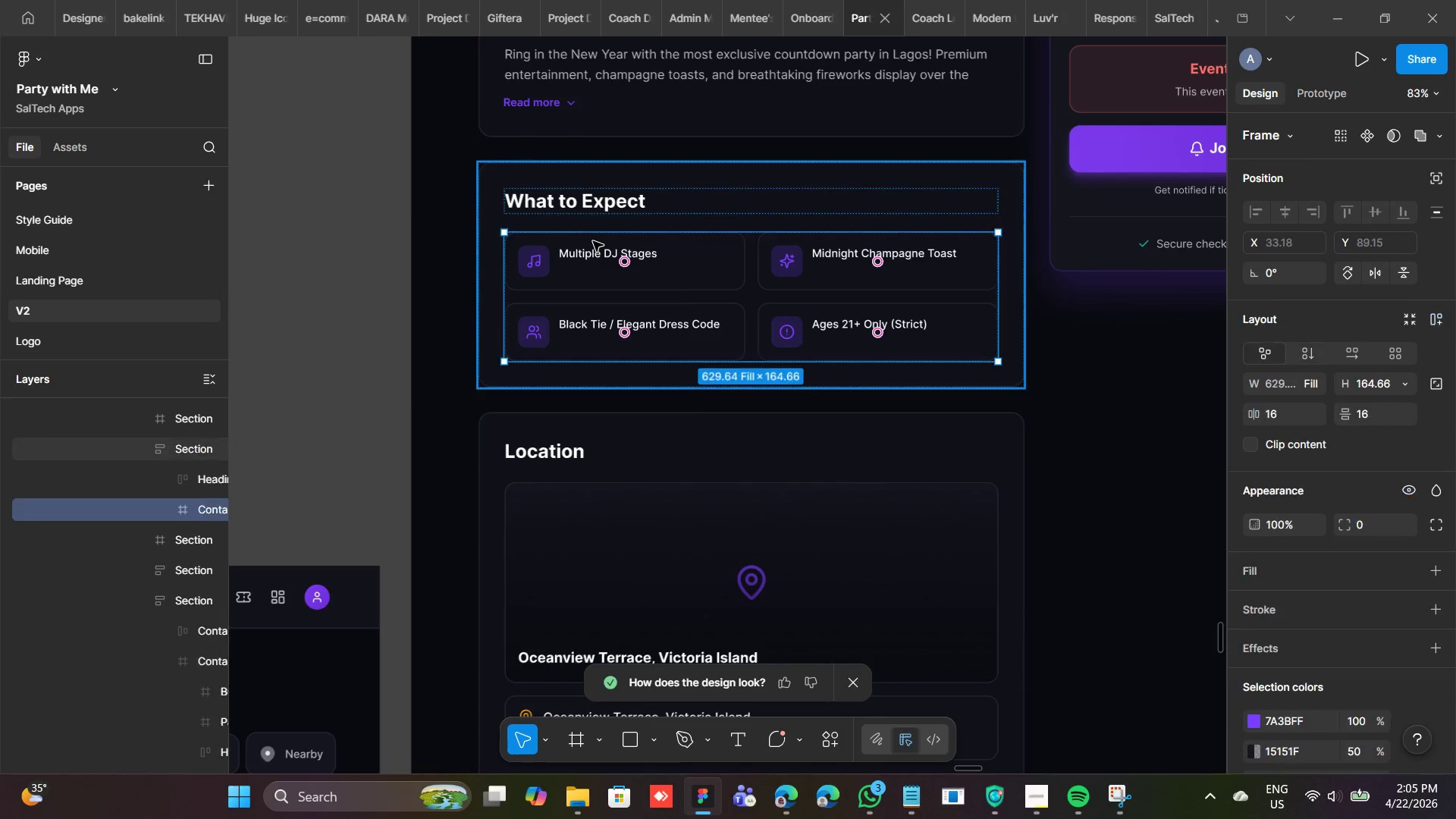 
triple_click([593, 241])
 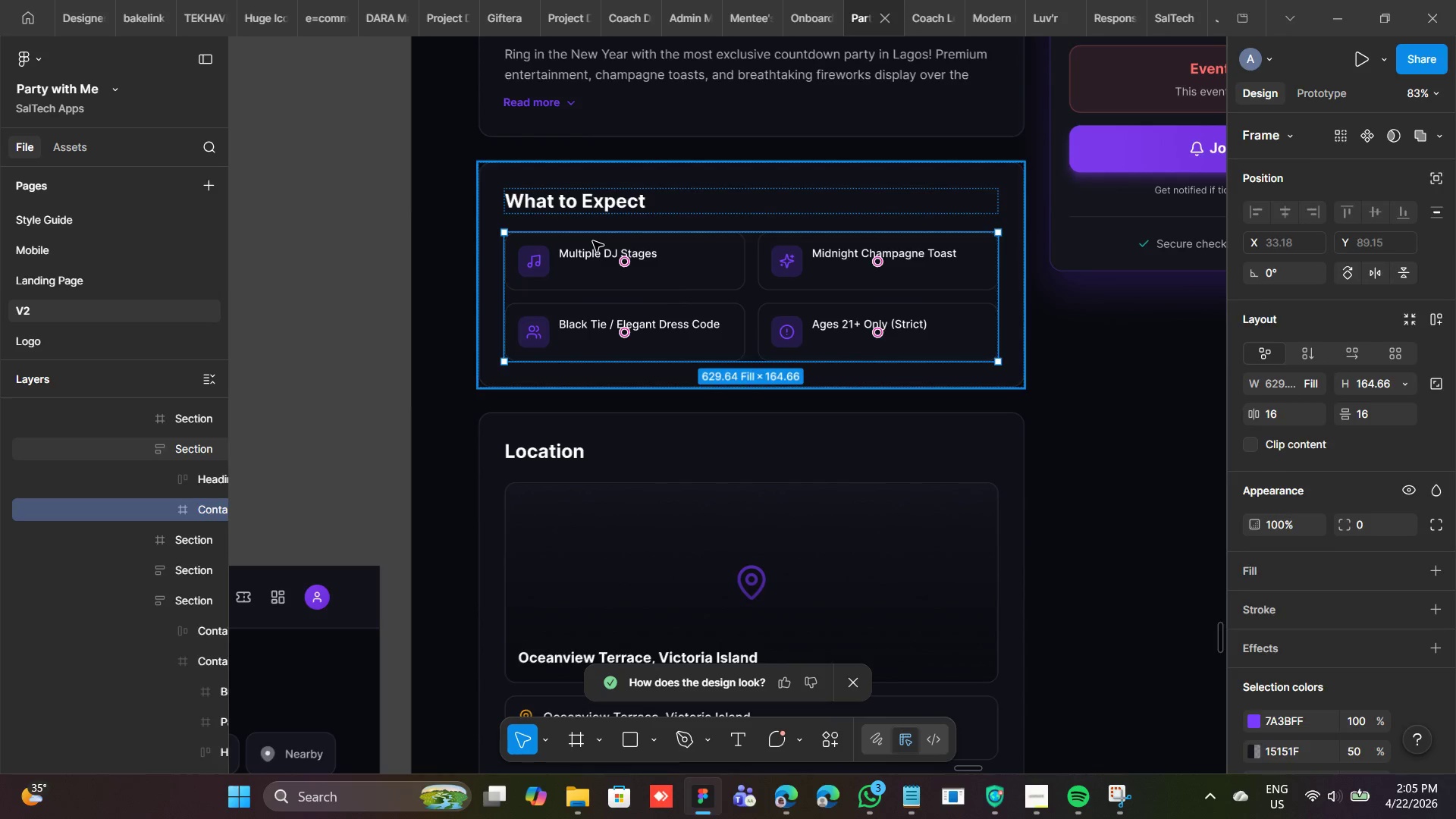 
triple_click([593, 241])
 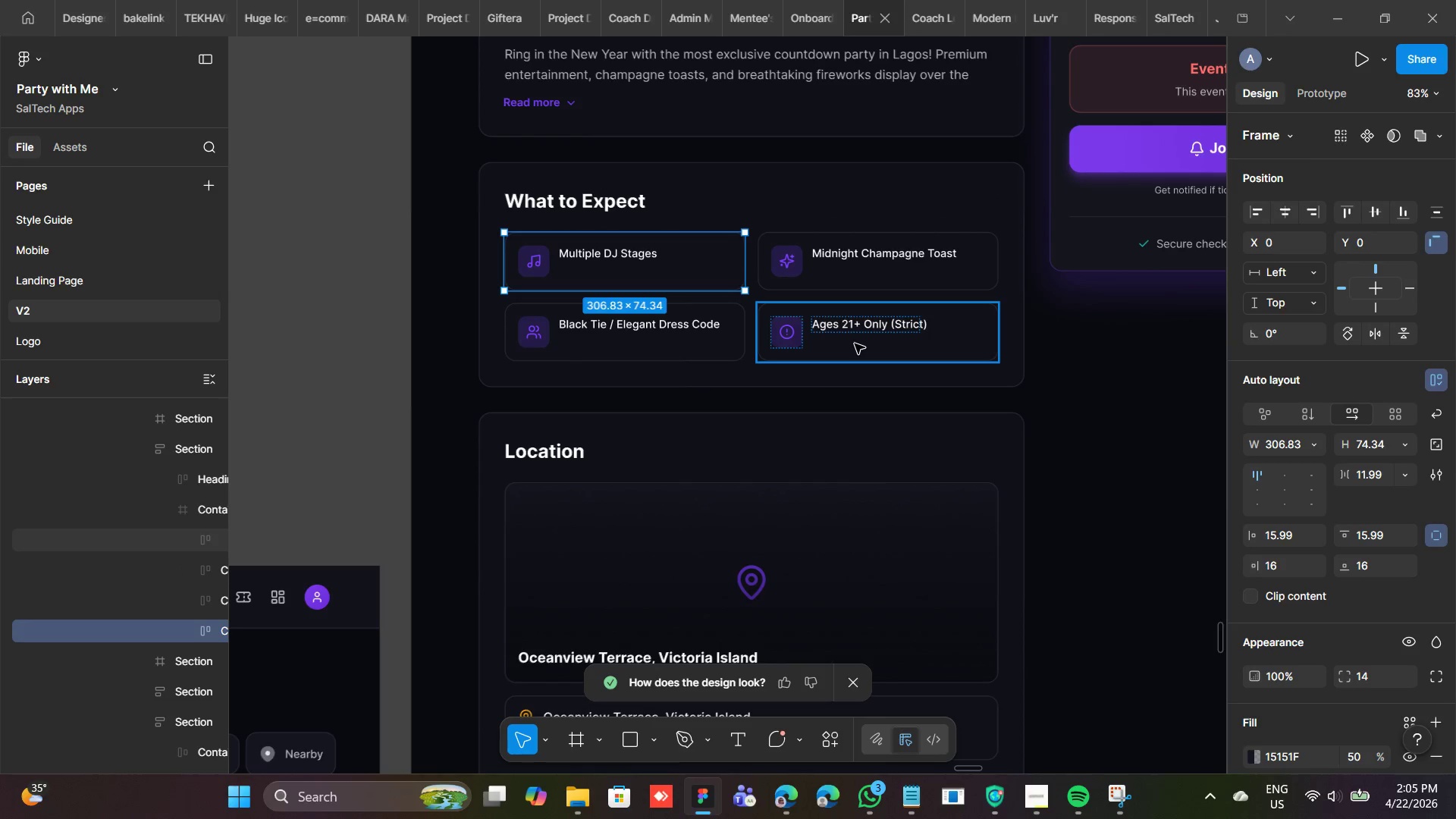 
wait(5.53)
 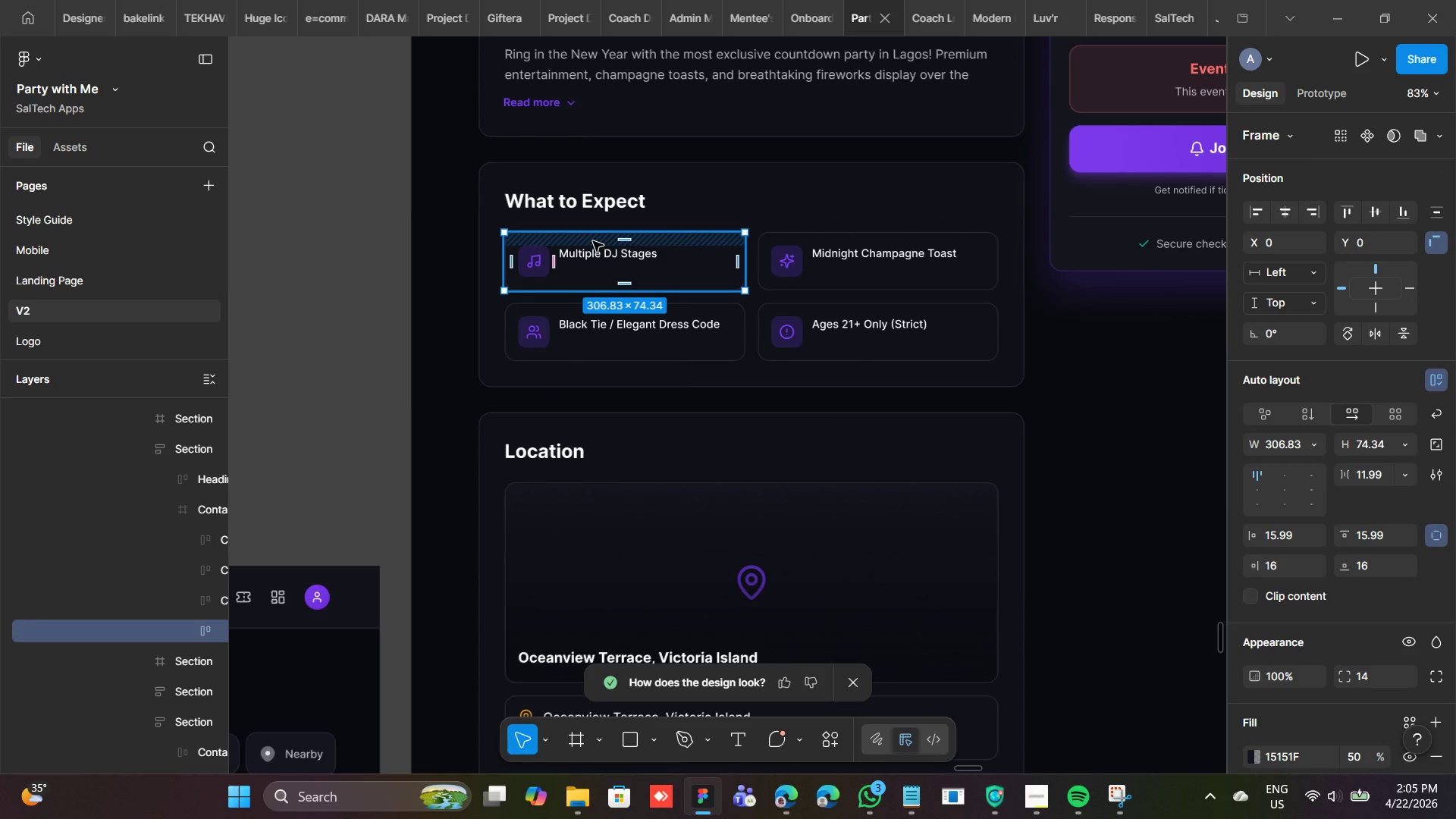 
left_click([1254, 490])
 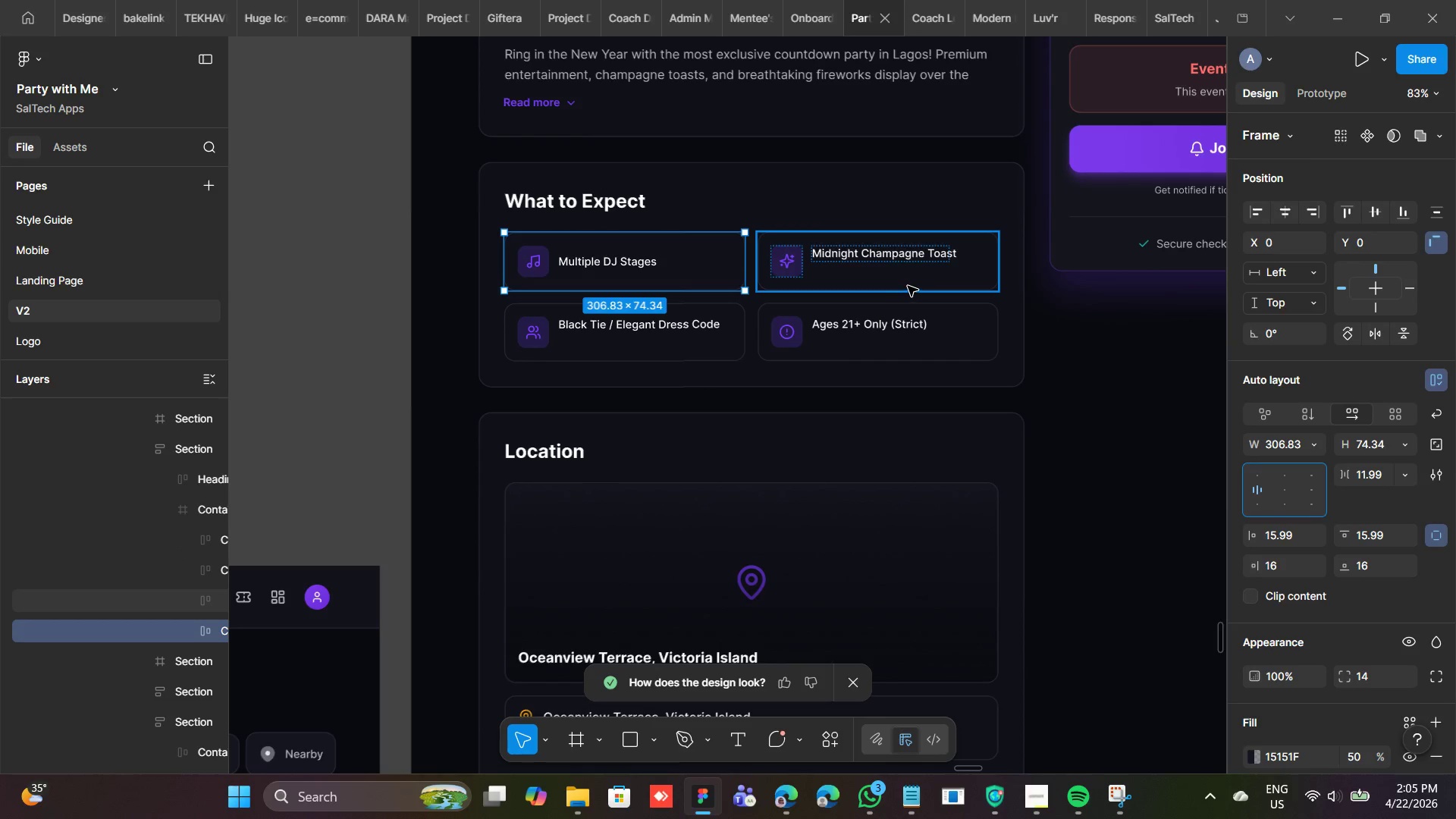 
left_click([908, 286])
 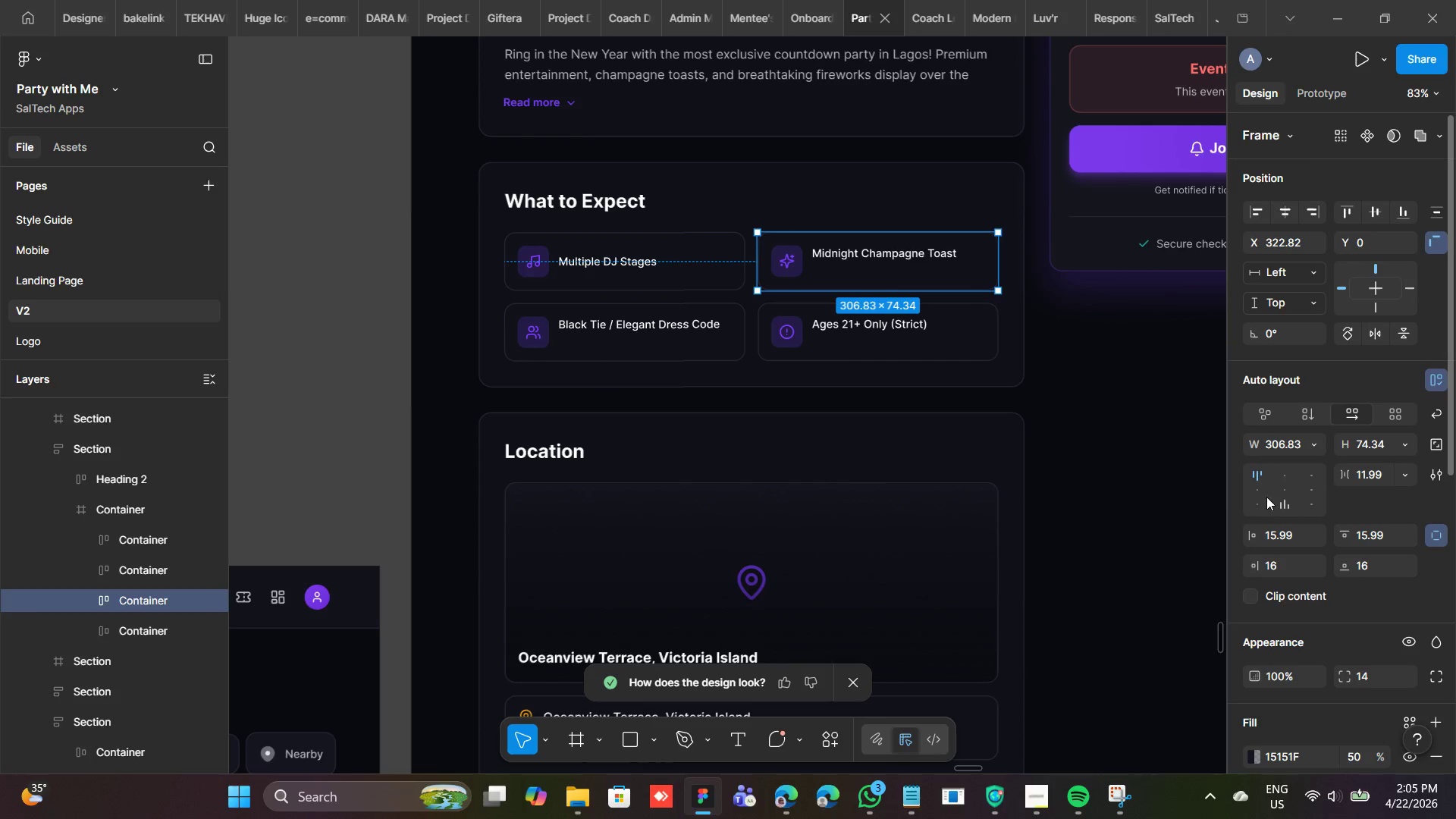 
left_click([1260, 492])
 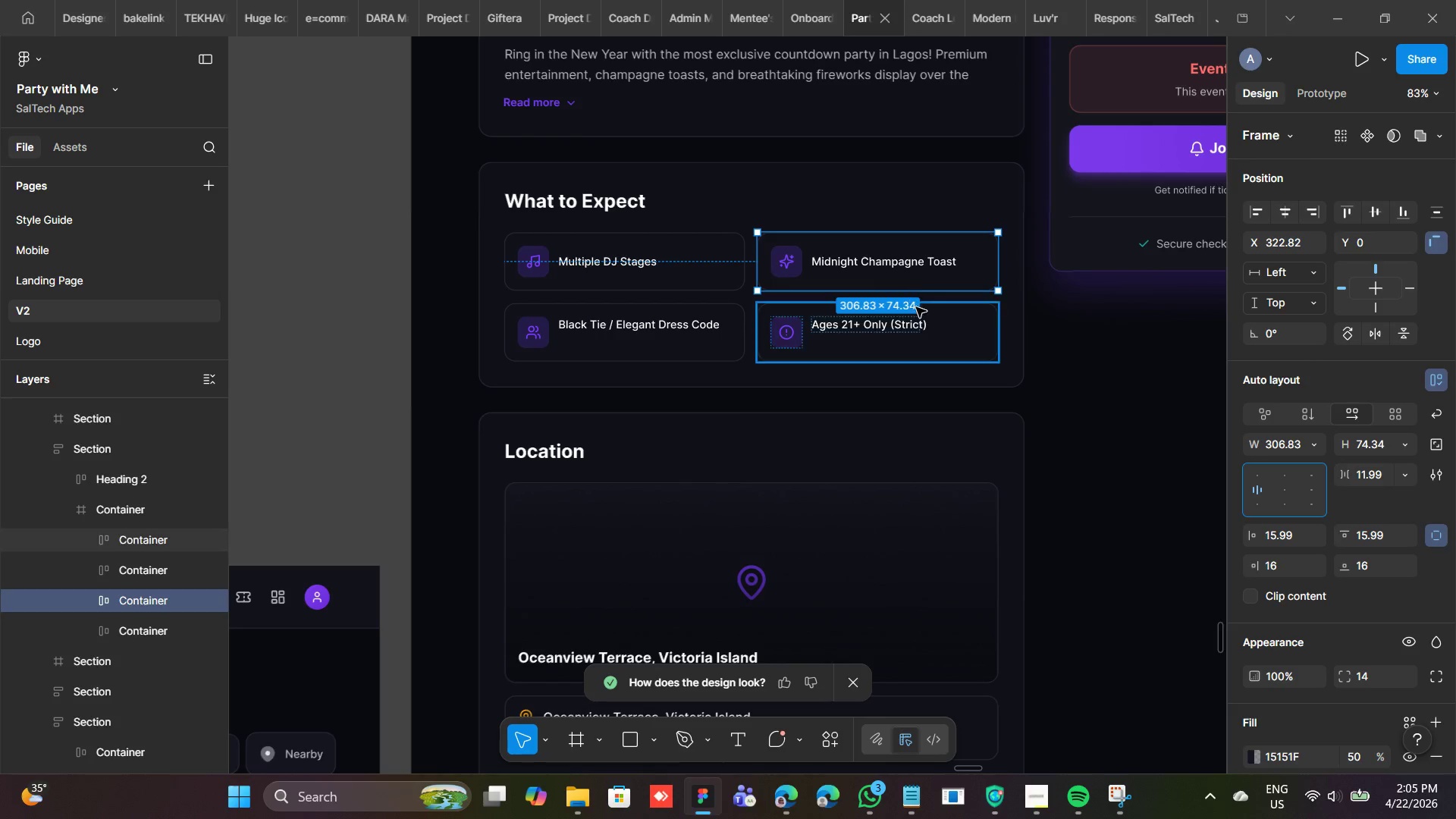 
left_click([918, 312])
 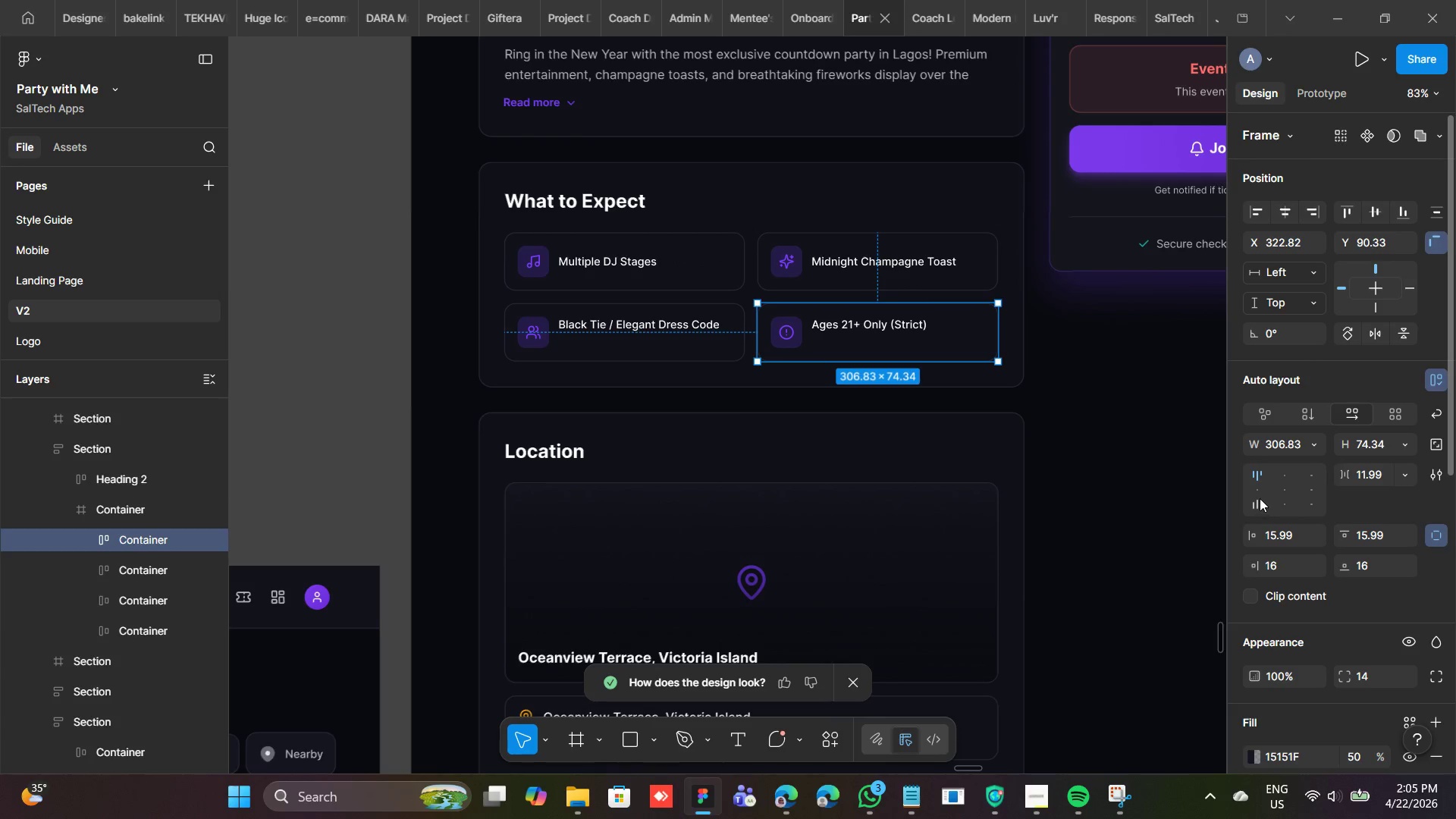 
left_click([1260, 493])
 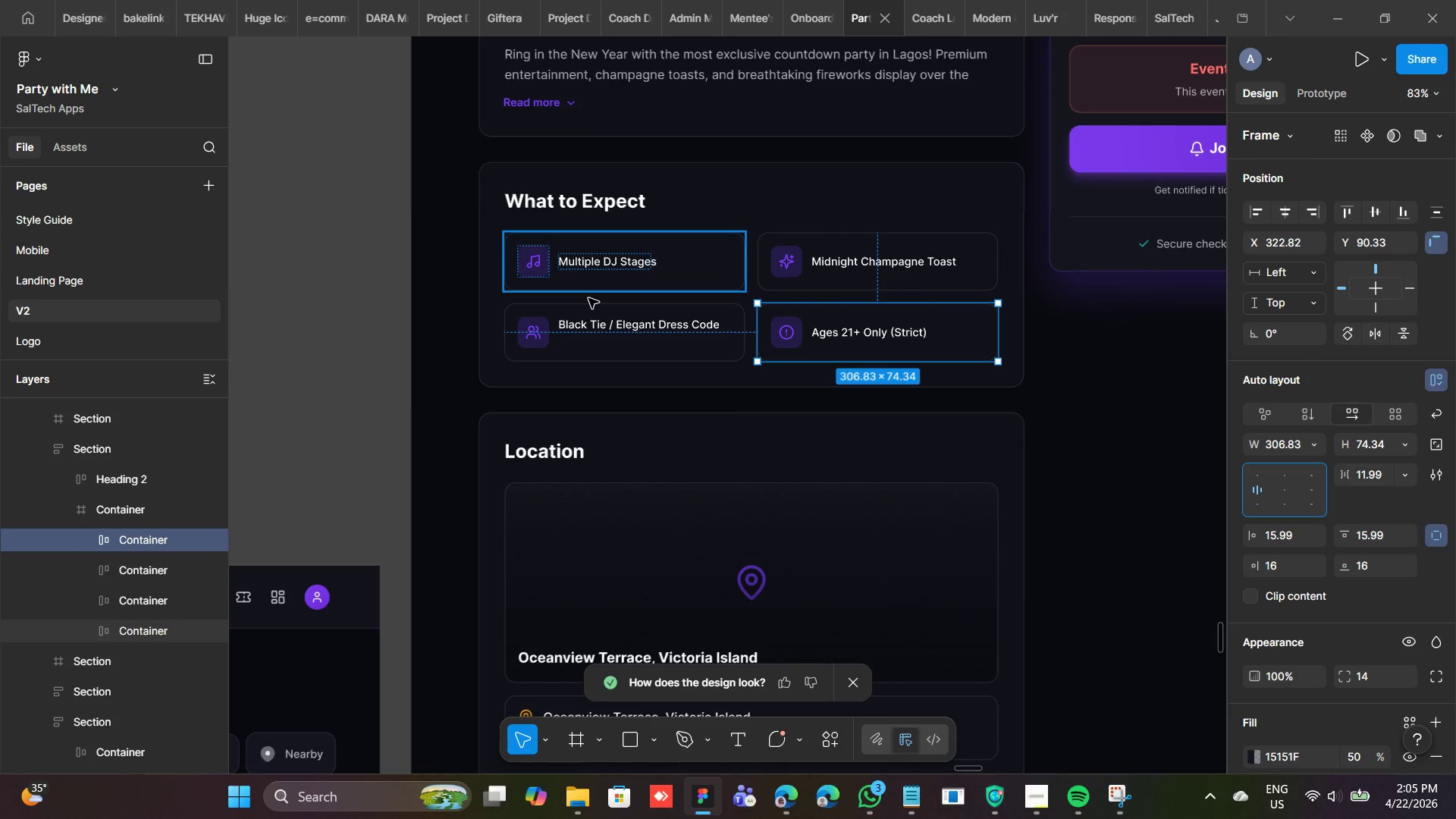 
left_click([592, 300])
 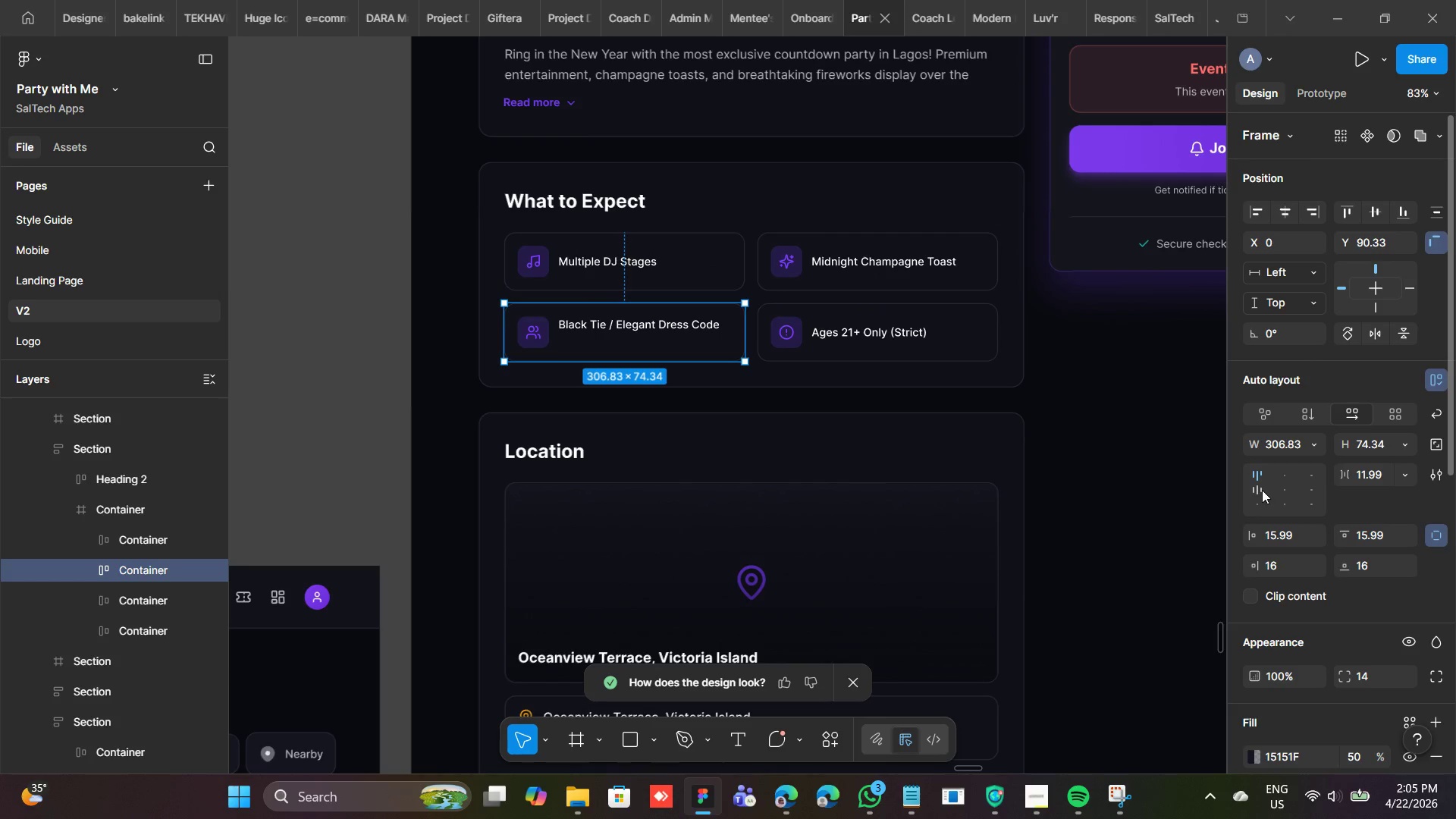 
left_click_drag(start_coordinate=[1258, 487], to_coordinate=[1255, 494])
 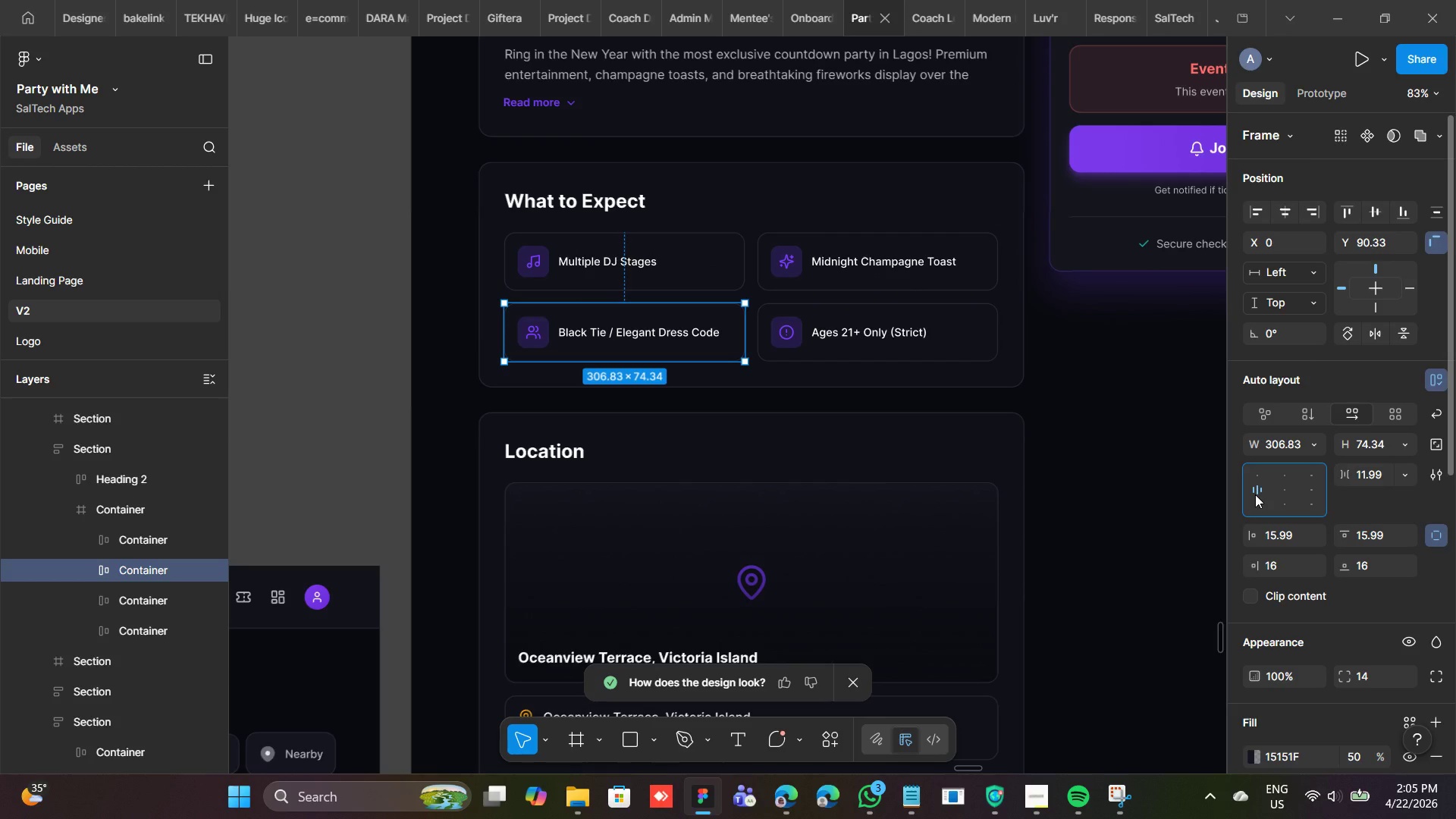 
left_click([1255, 494])
 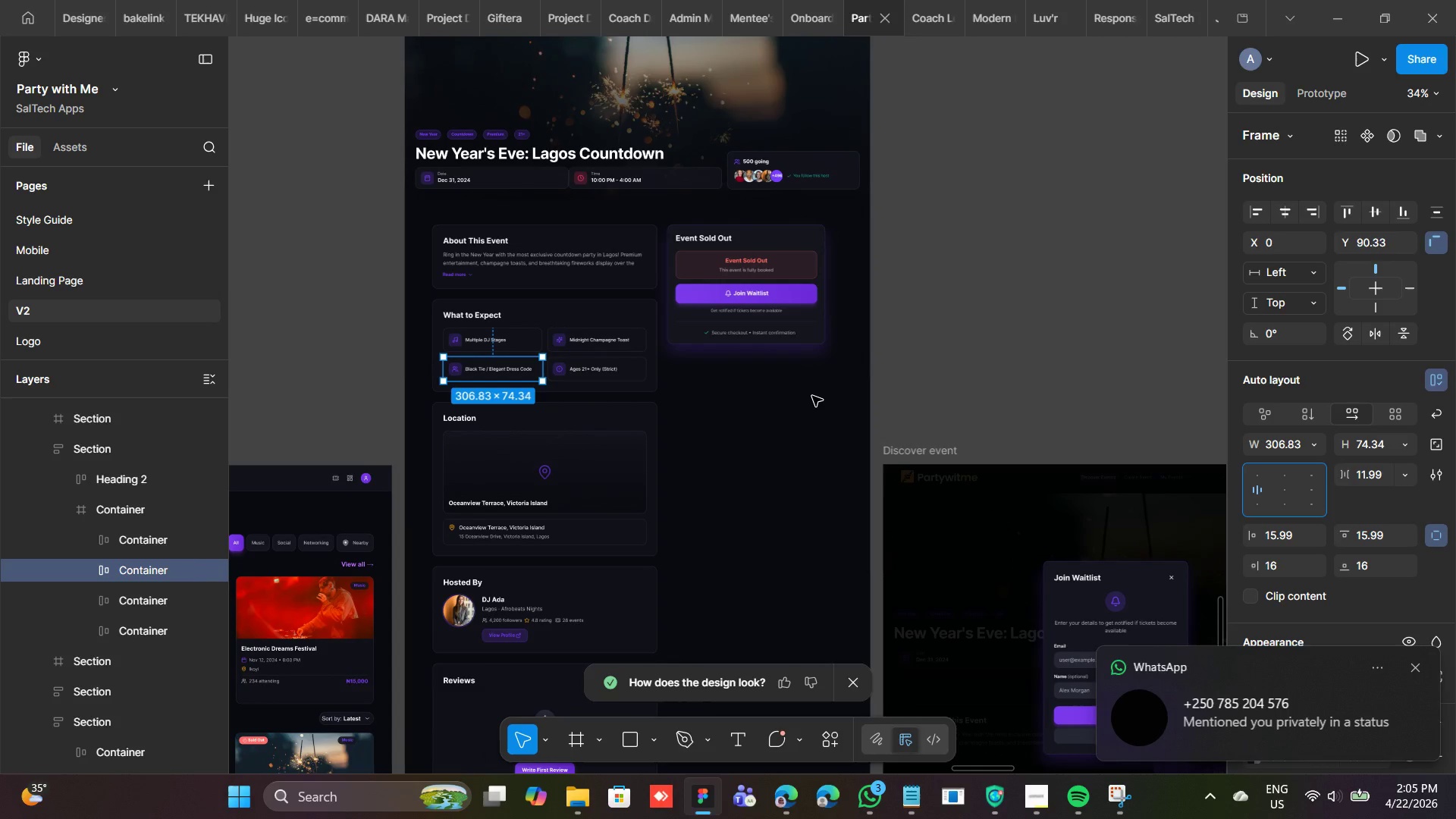 
wait(8.09)
 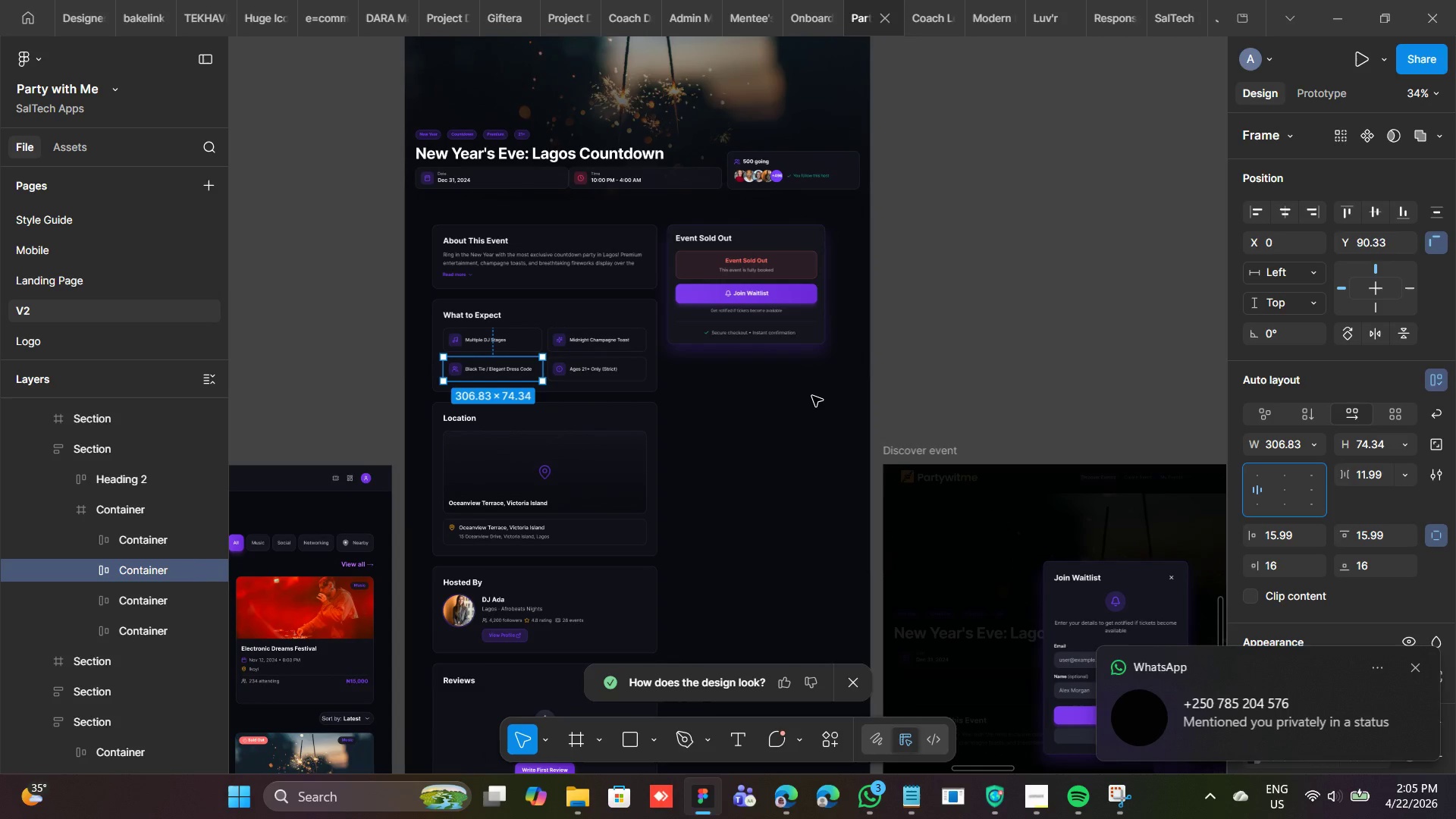 
left_click([460, 238])
 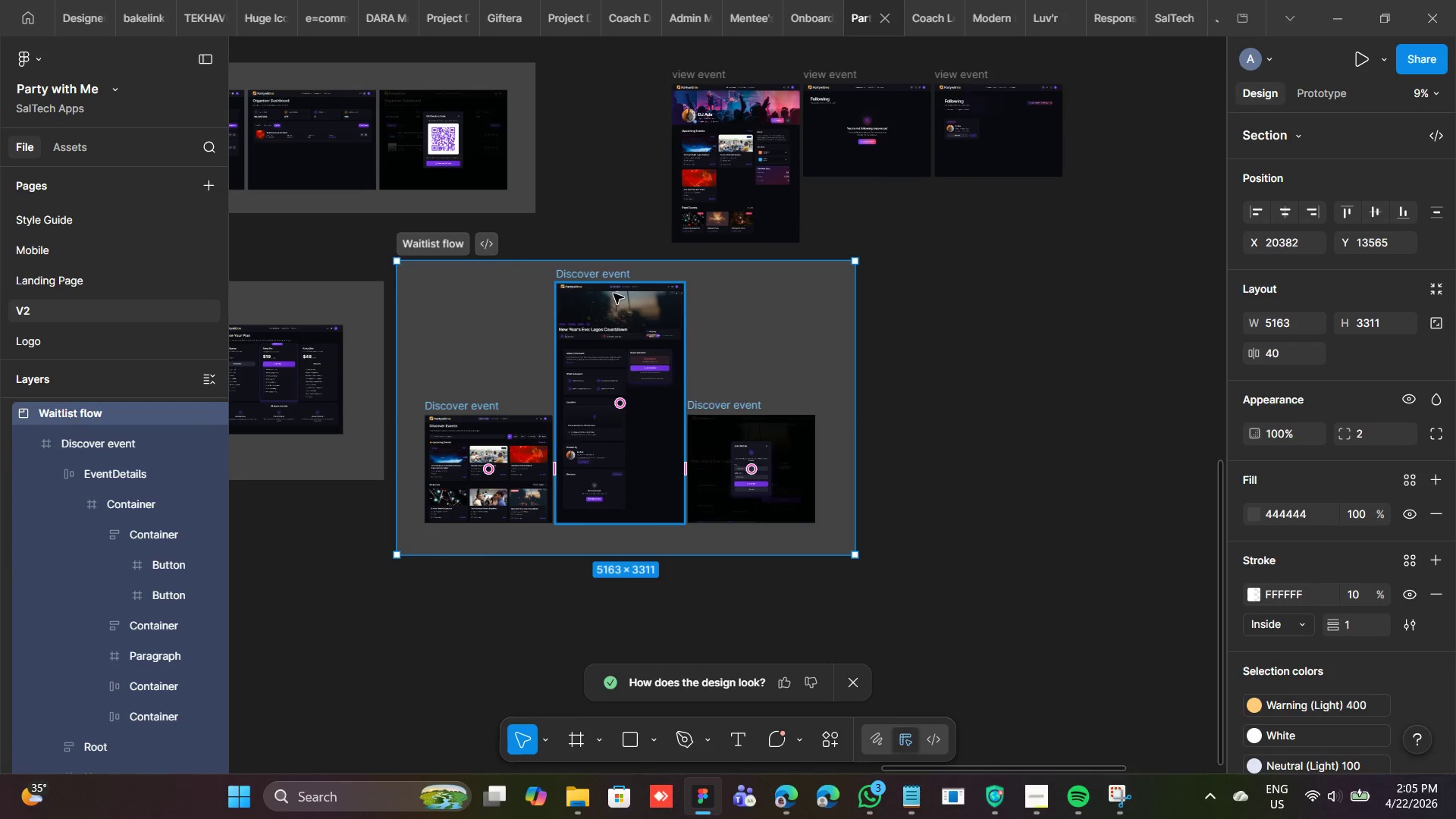 
left_click([612, 274])
 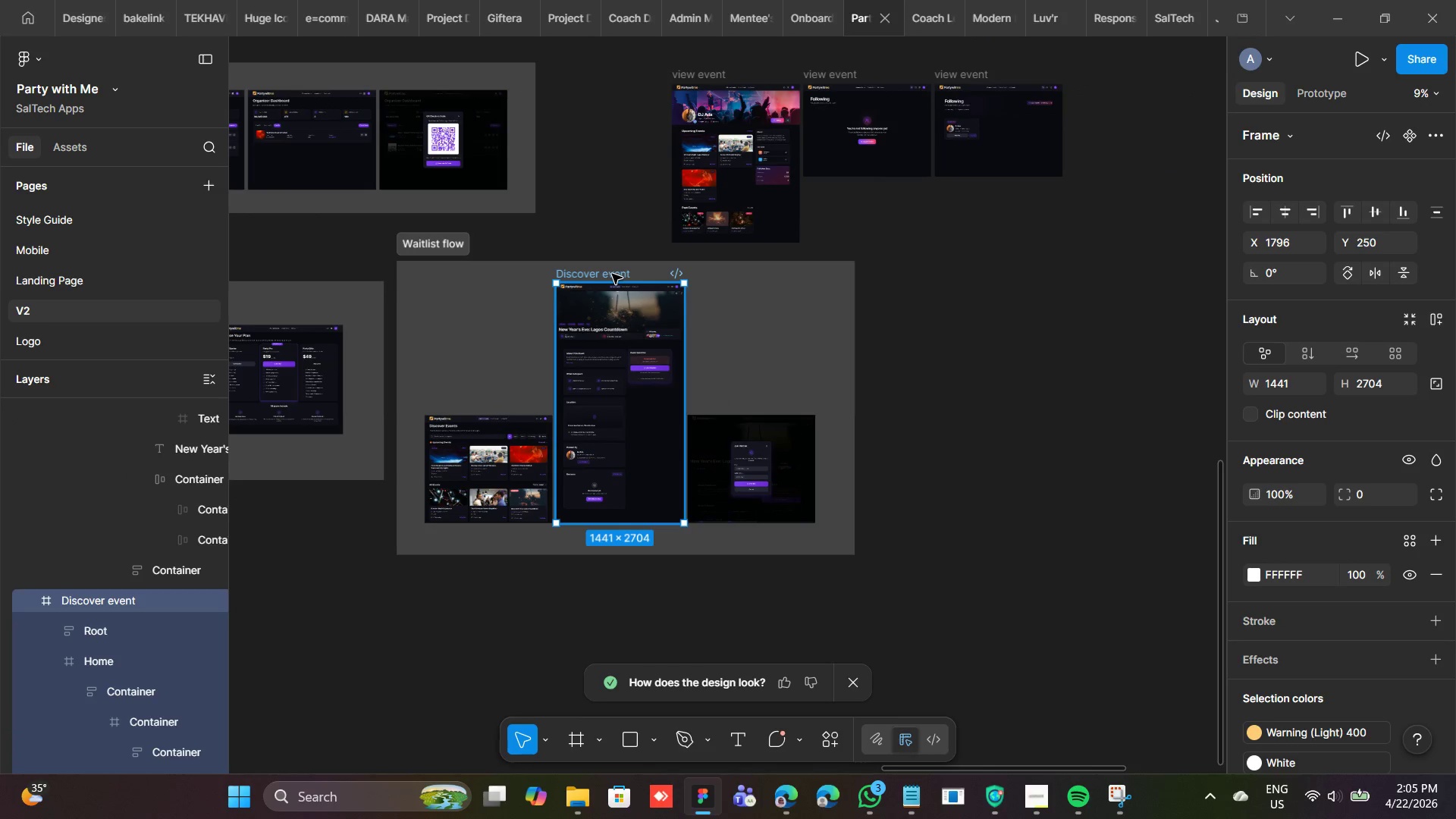 
key(Control+D)
 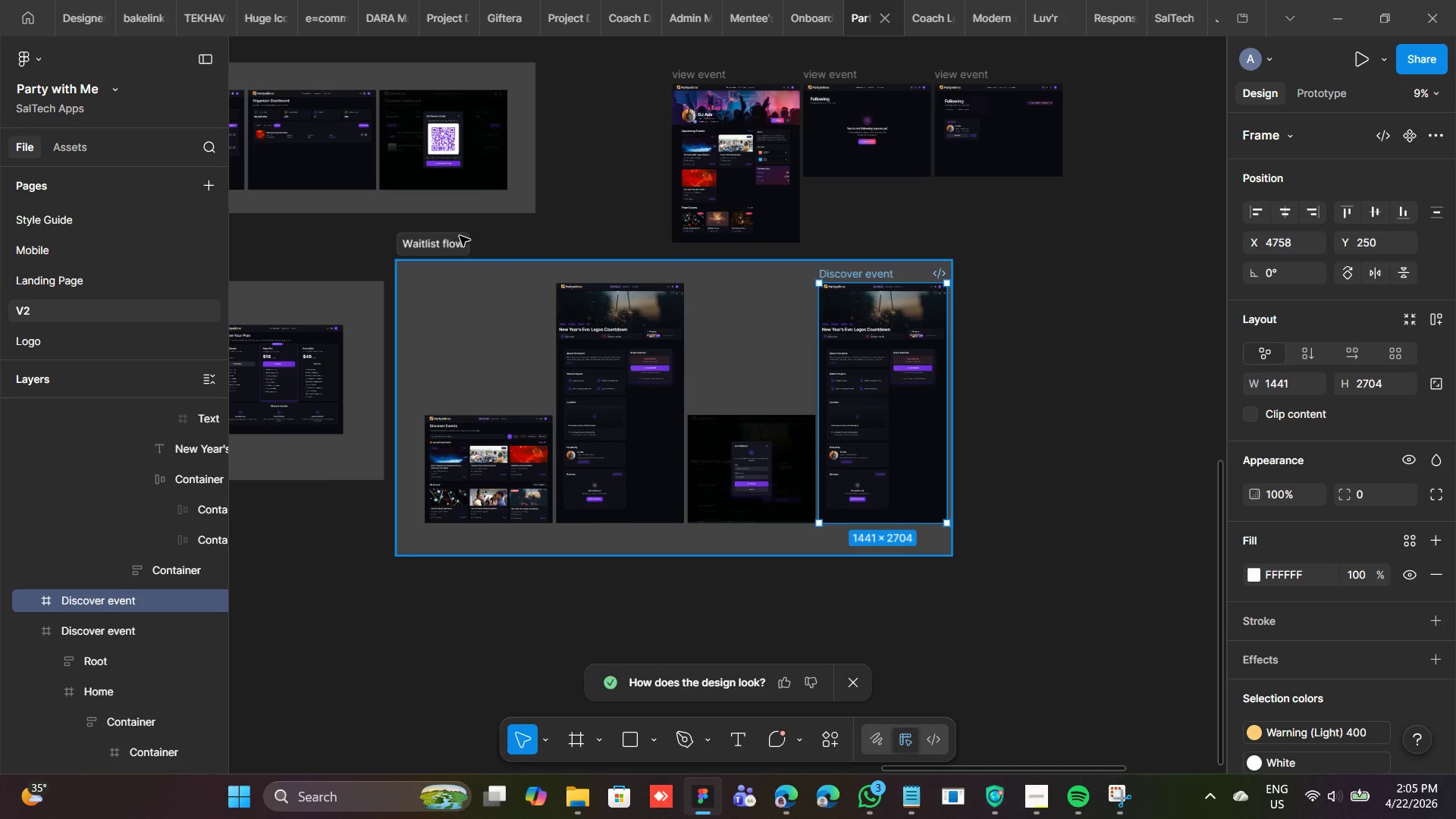 
left_click_drag(start_coordinate=[444, 237], to_coordinate=[599, 282])
 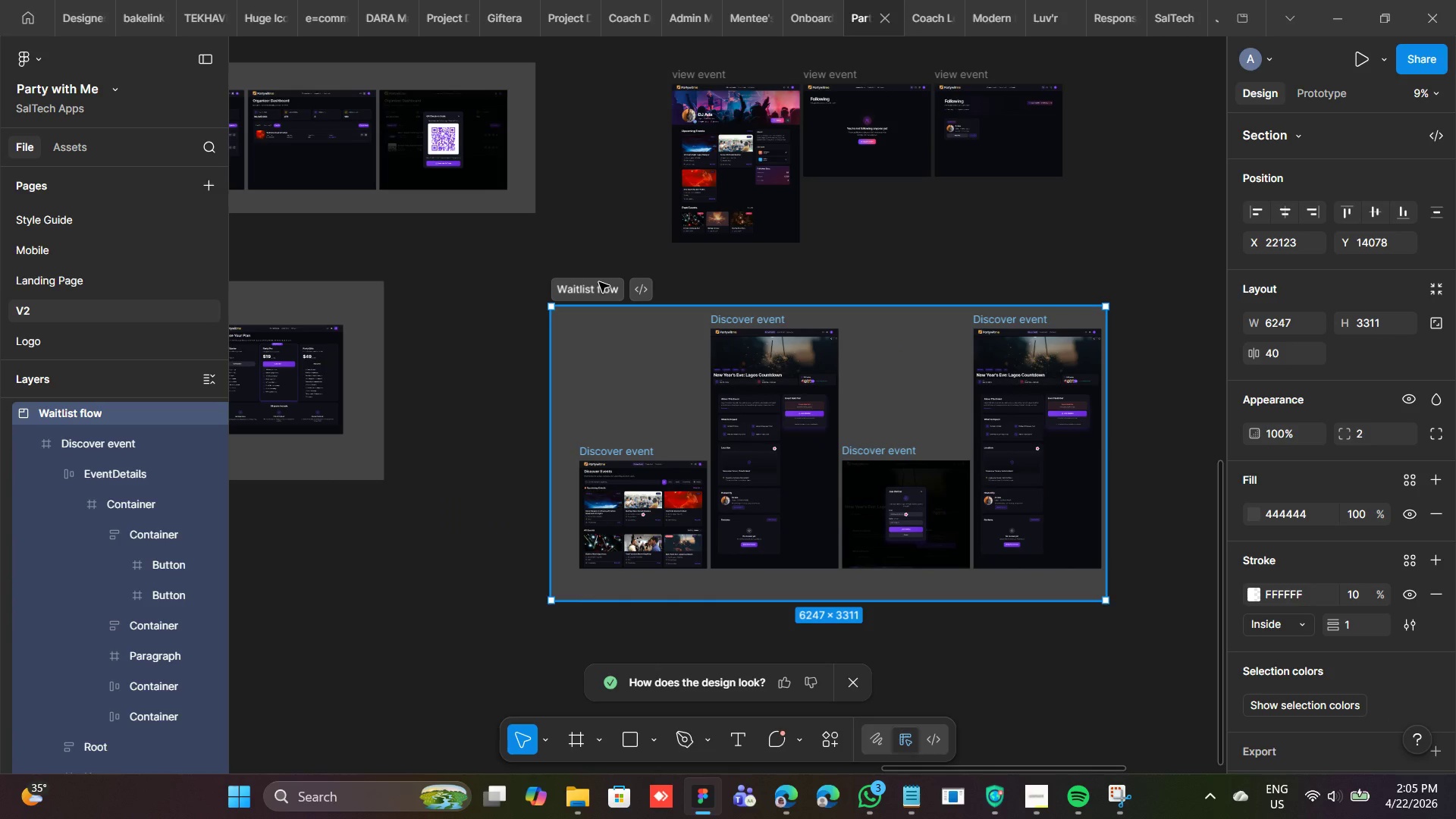 
key(Control+Z)
 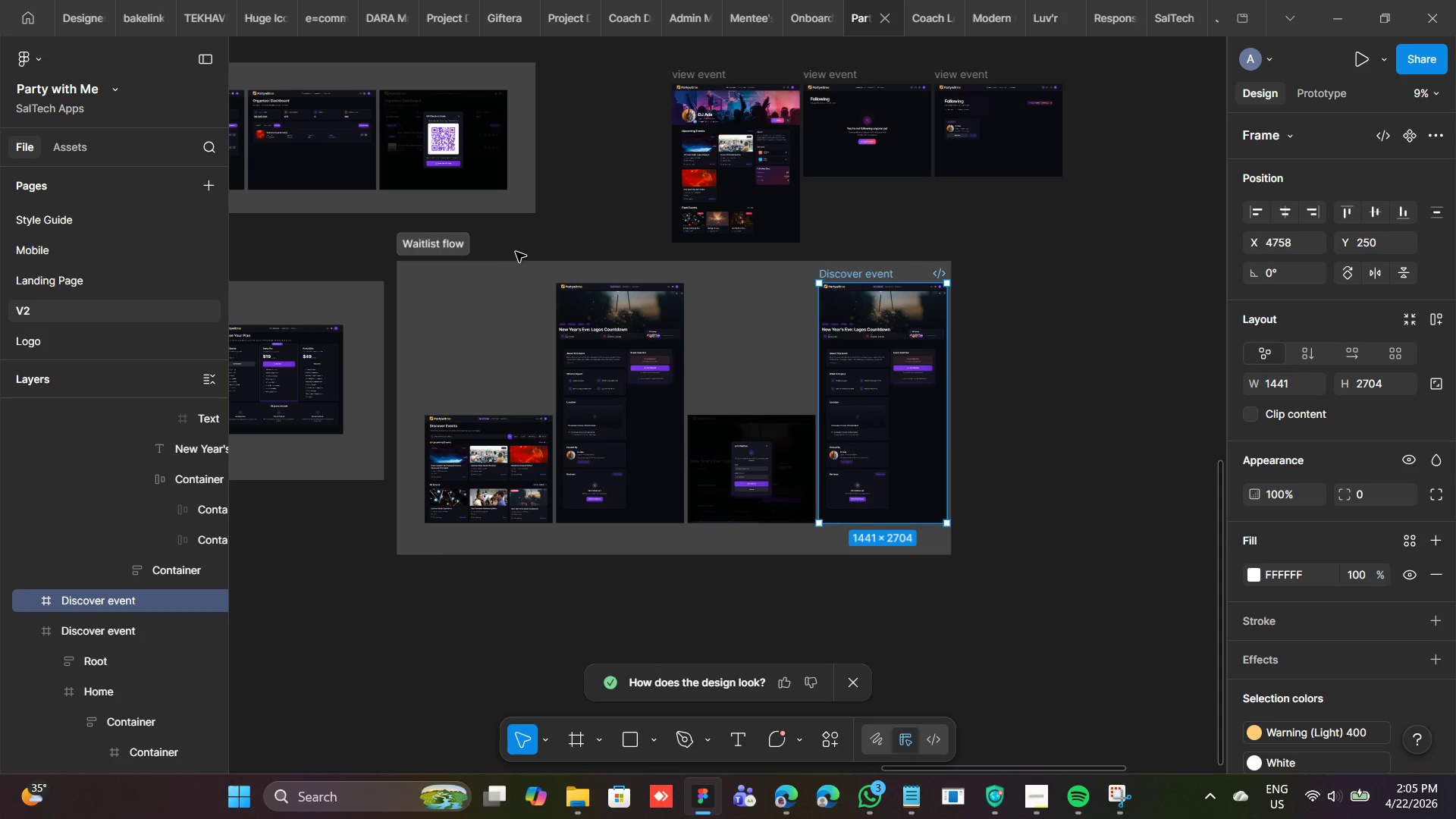 
left_click([469, 243])
 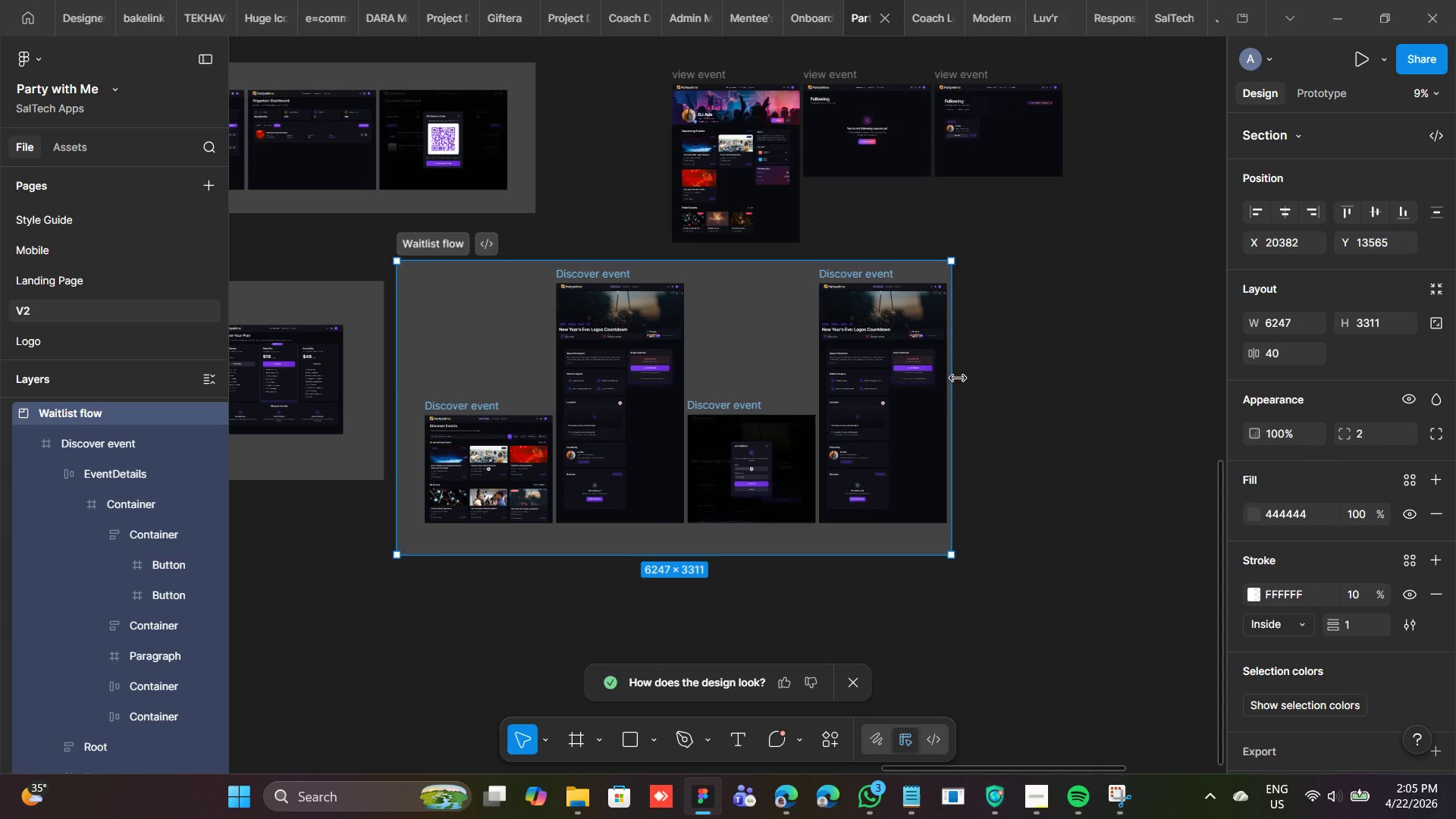 
left_click_drag(start_coordinate=[956, 378], to_coordinate=[980, 385])
 